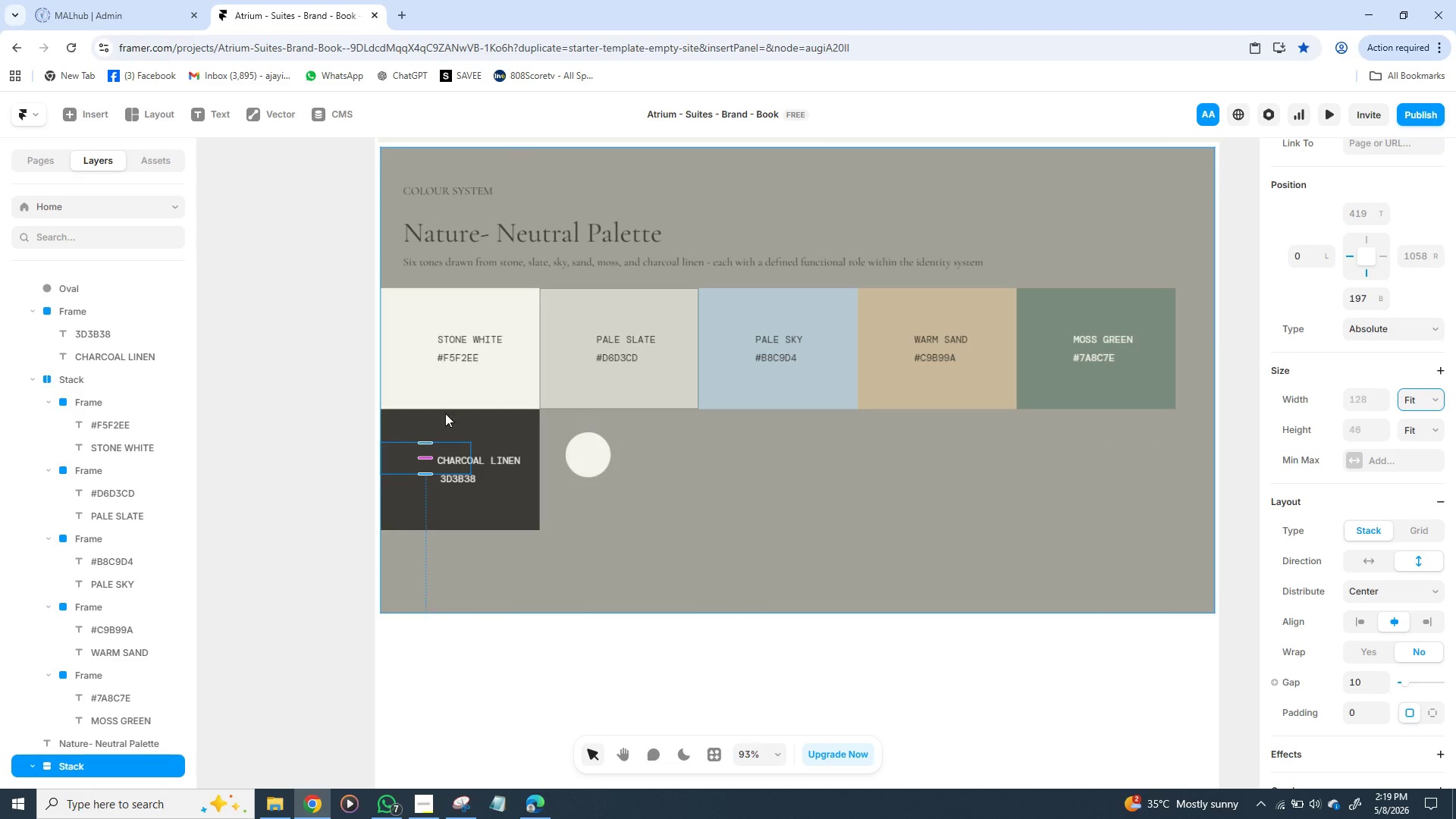 
left_click([384, 456])
 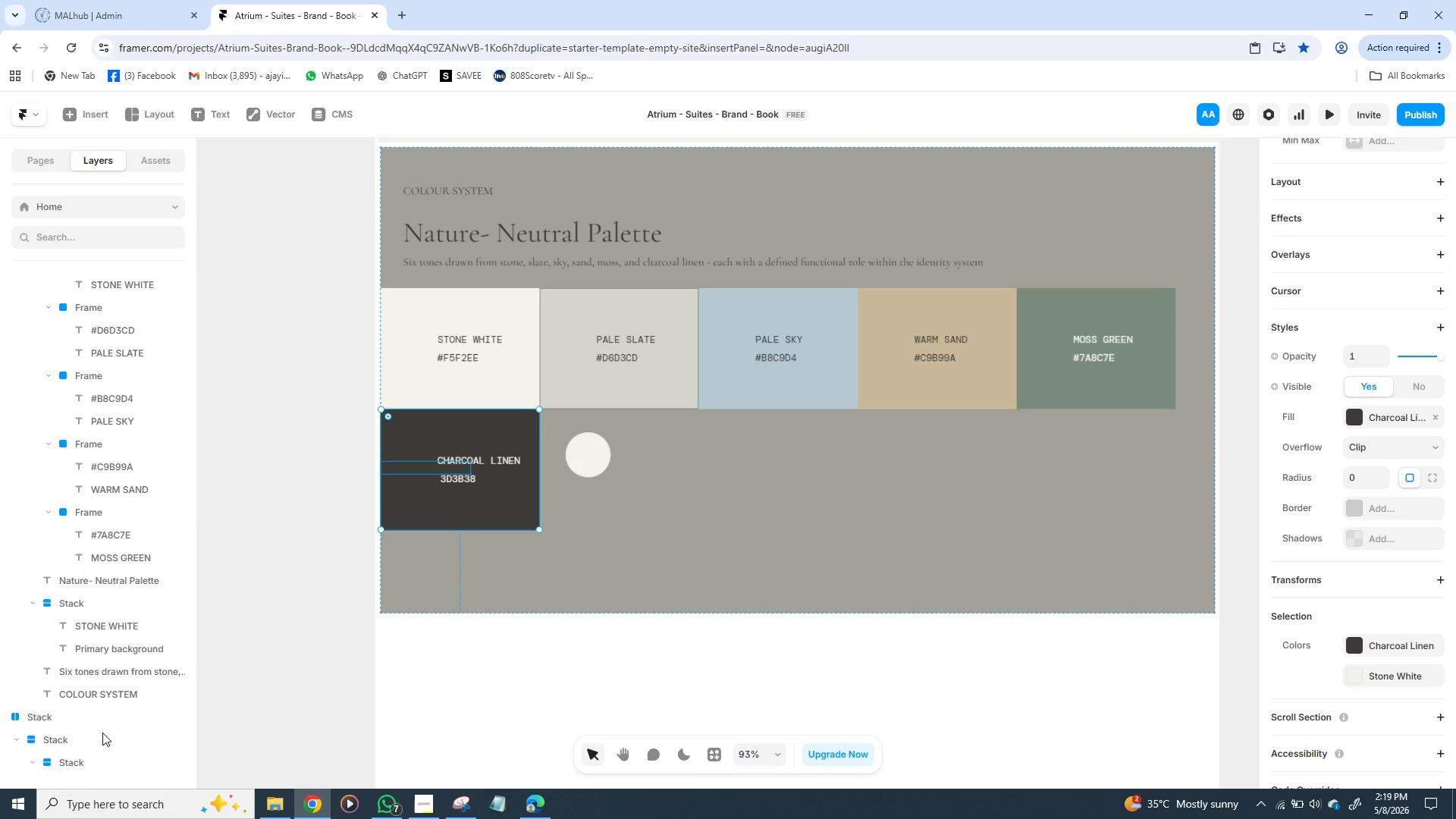 
key(Control+Z)
 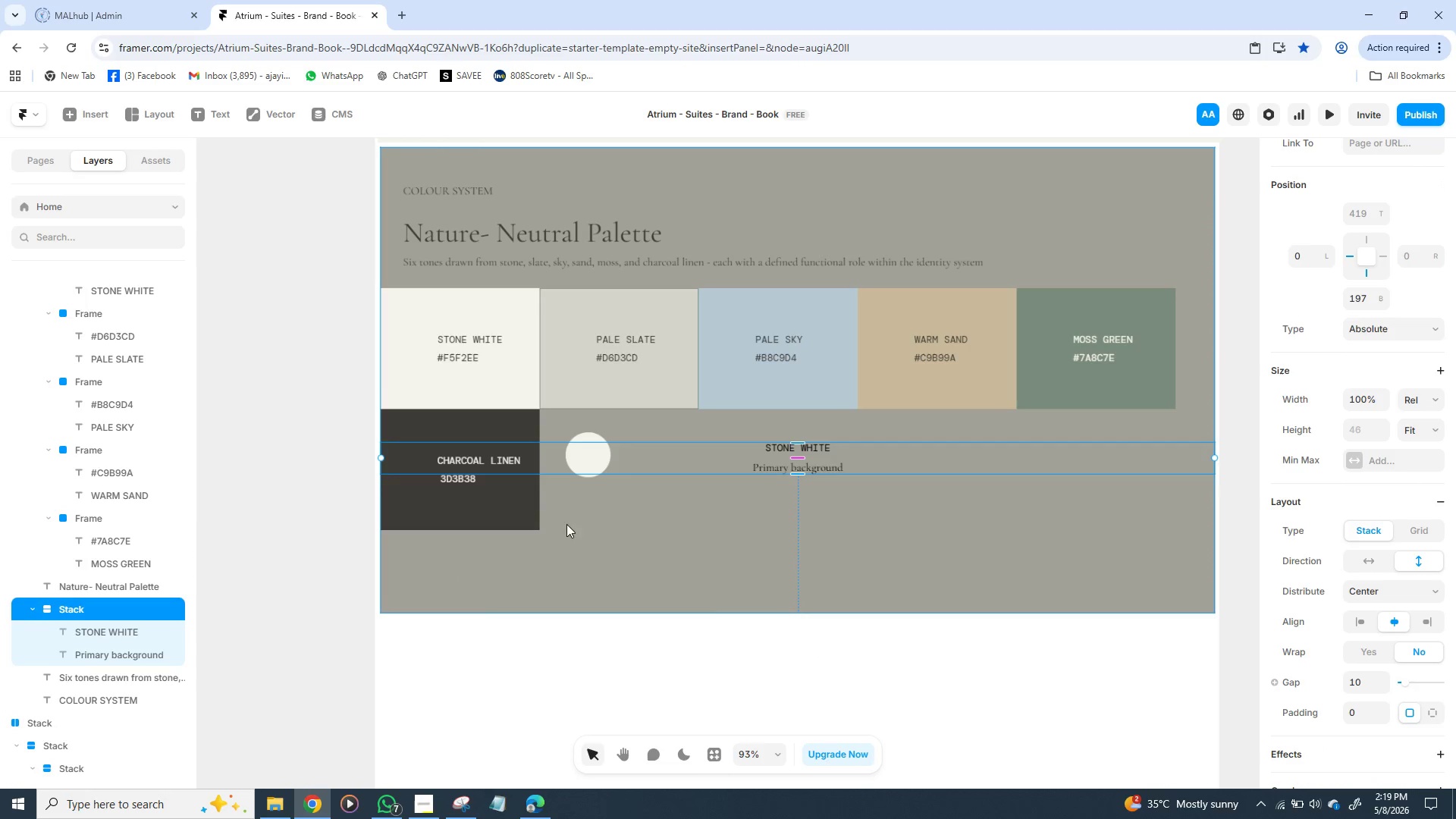 
wait(5.64)
 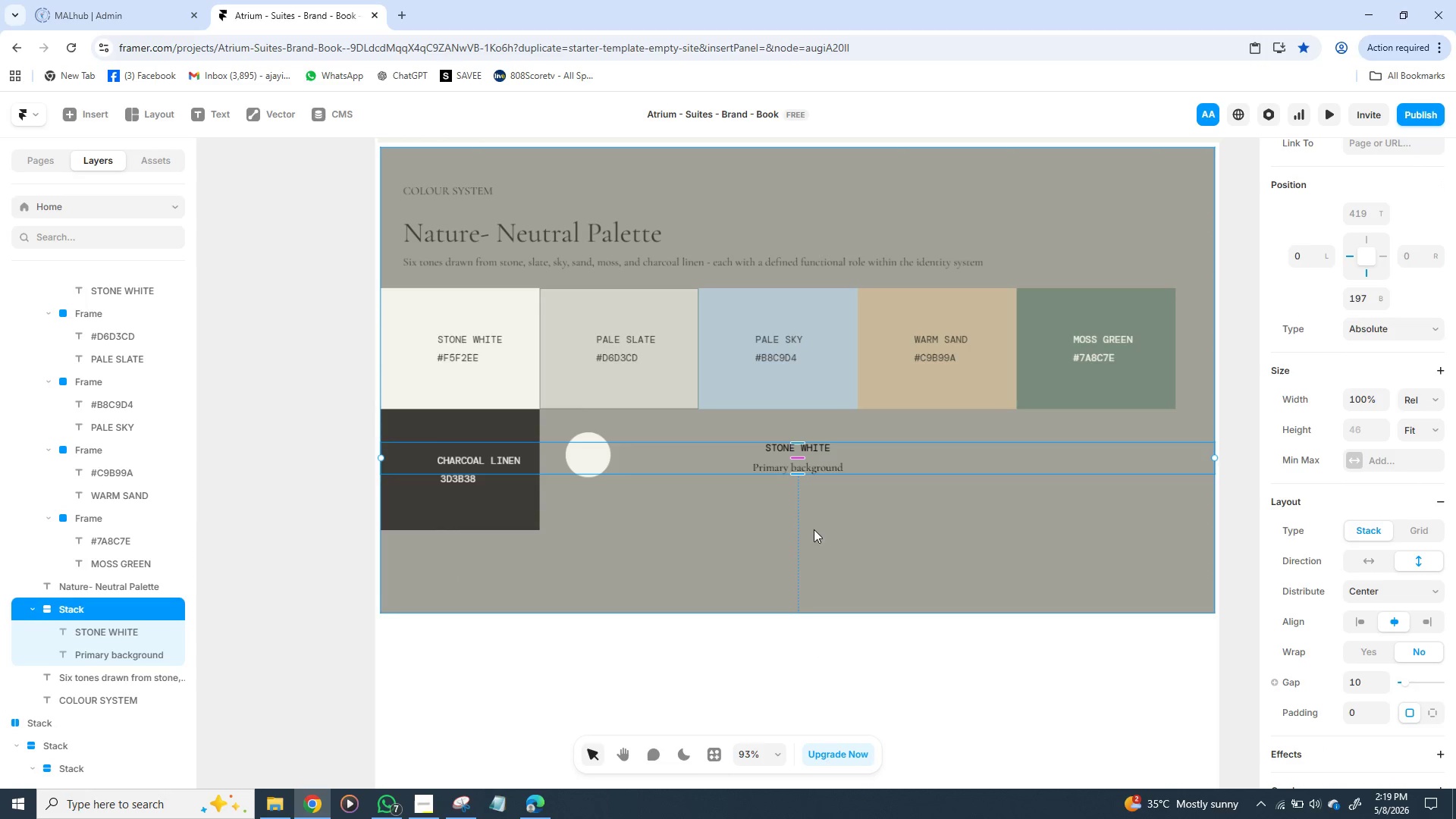 
left_click_drag(start_coordinate=[666, 449], to_coordinate=[677, 566])
 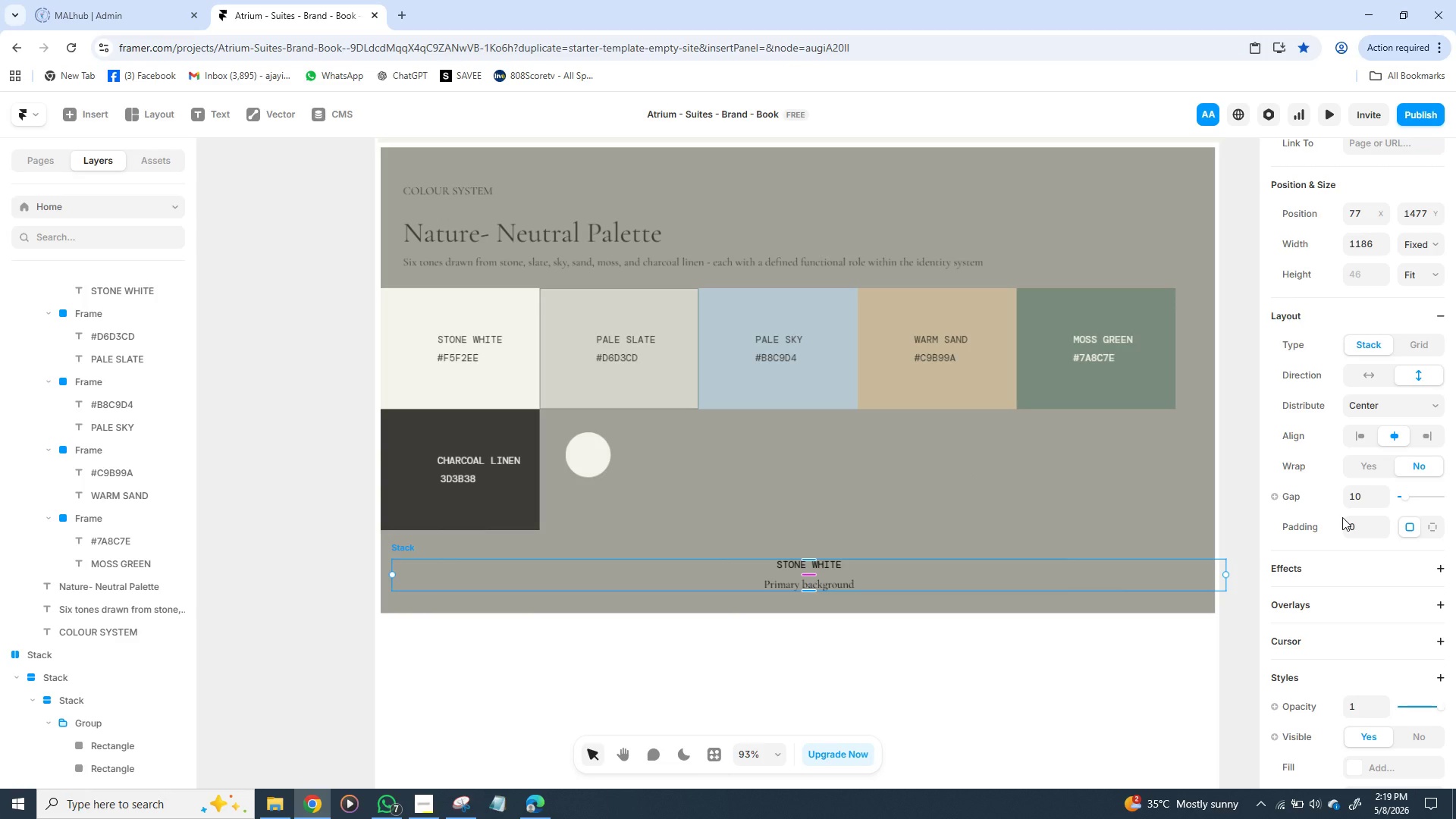 
wait(11.47)
 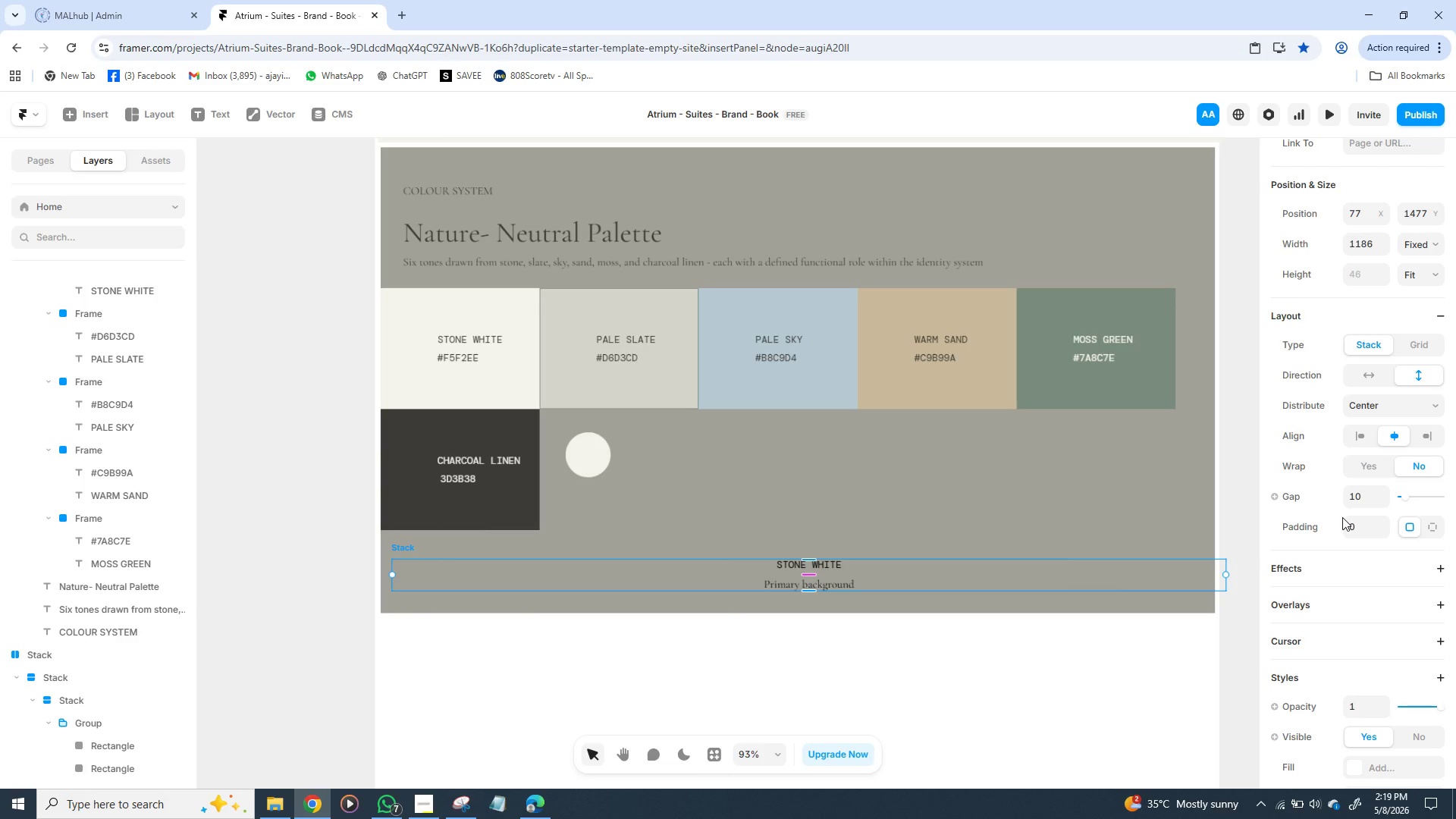 
left_click([1440, 278])
 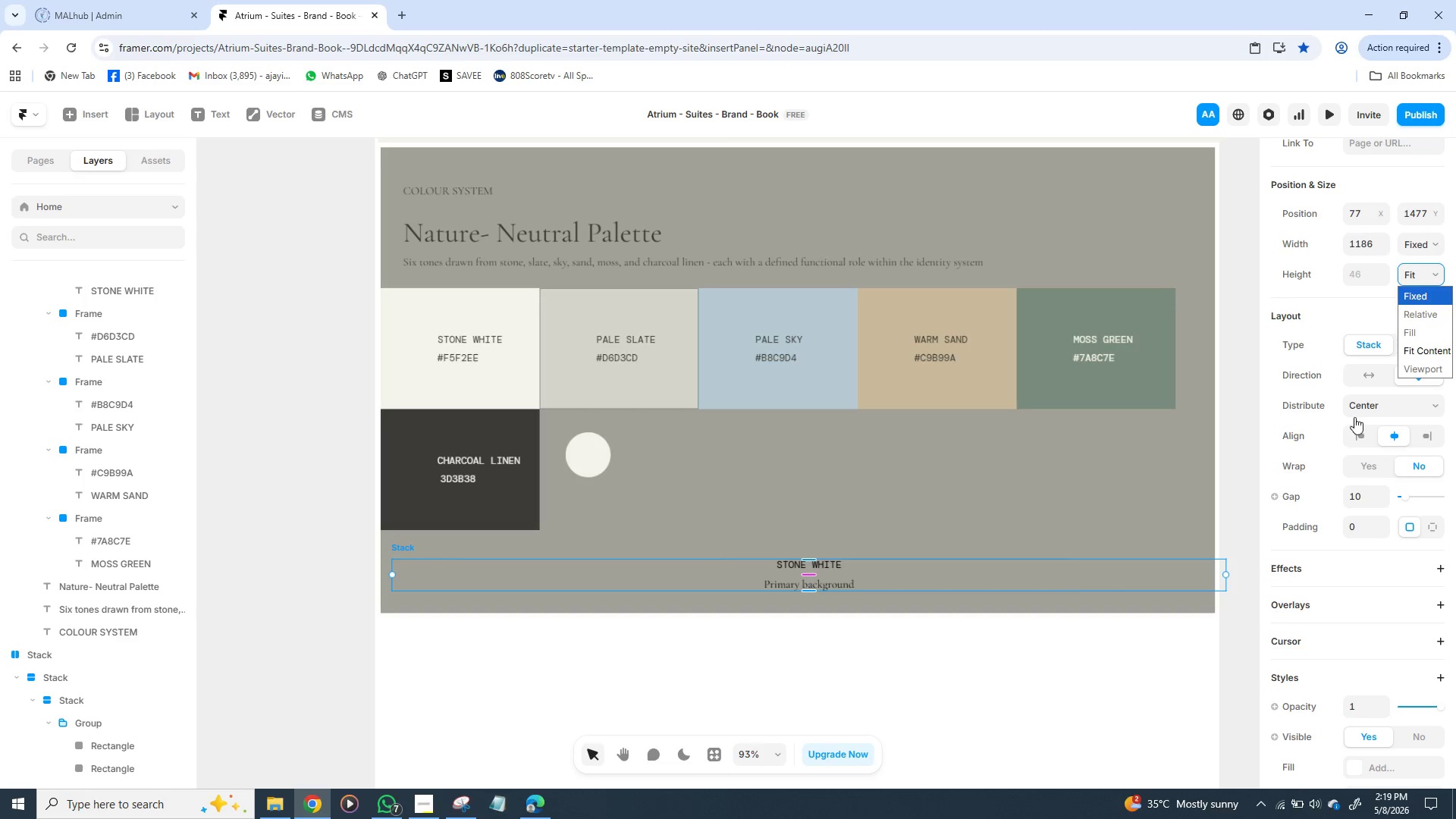 
mouse_move([1345, 528])
 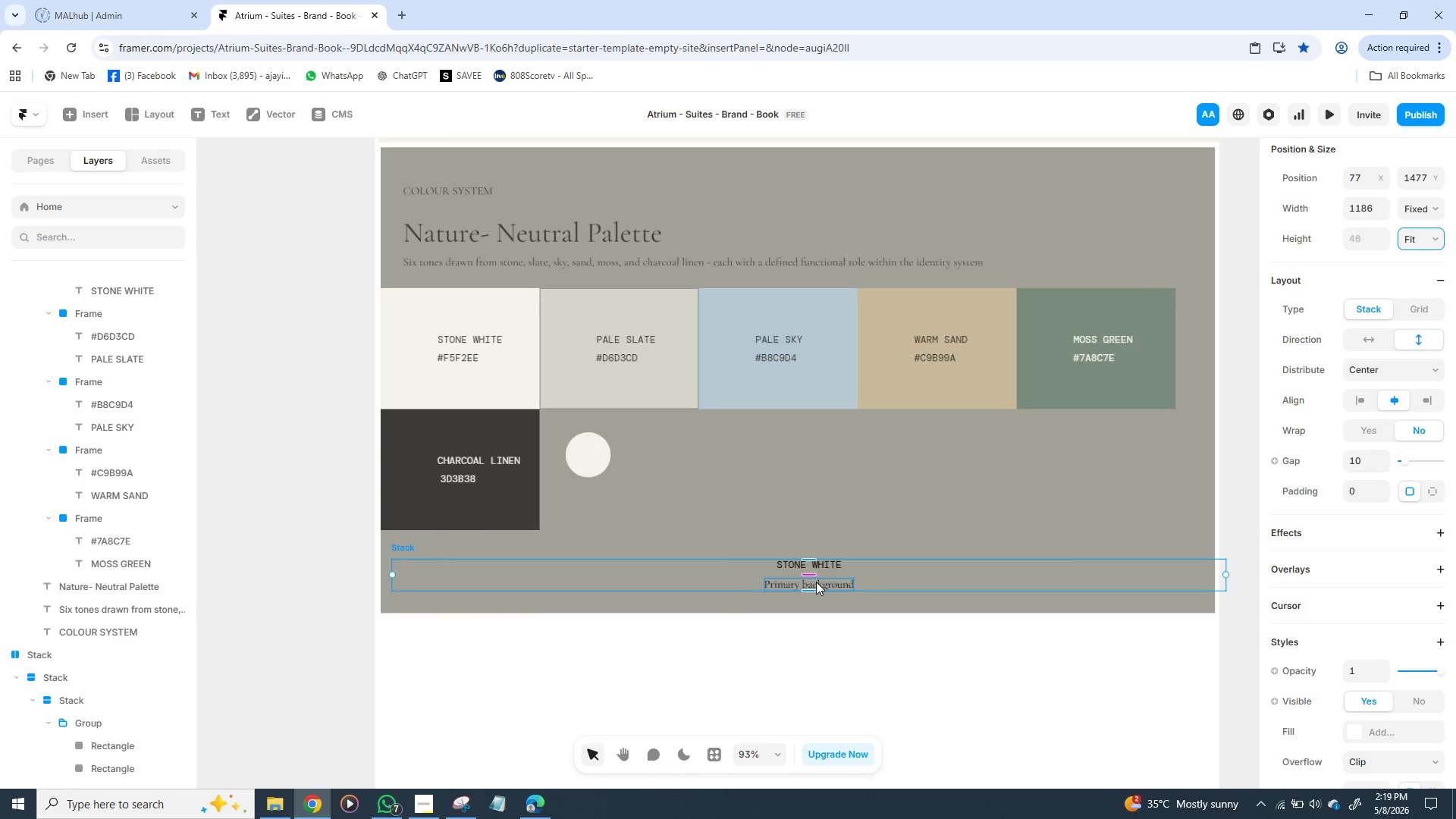 
left_click([688, 589])
 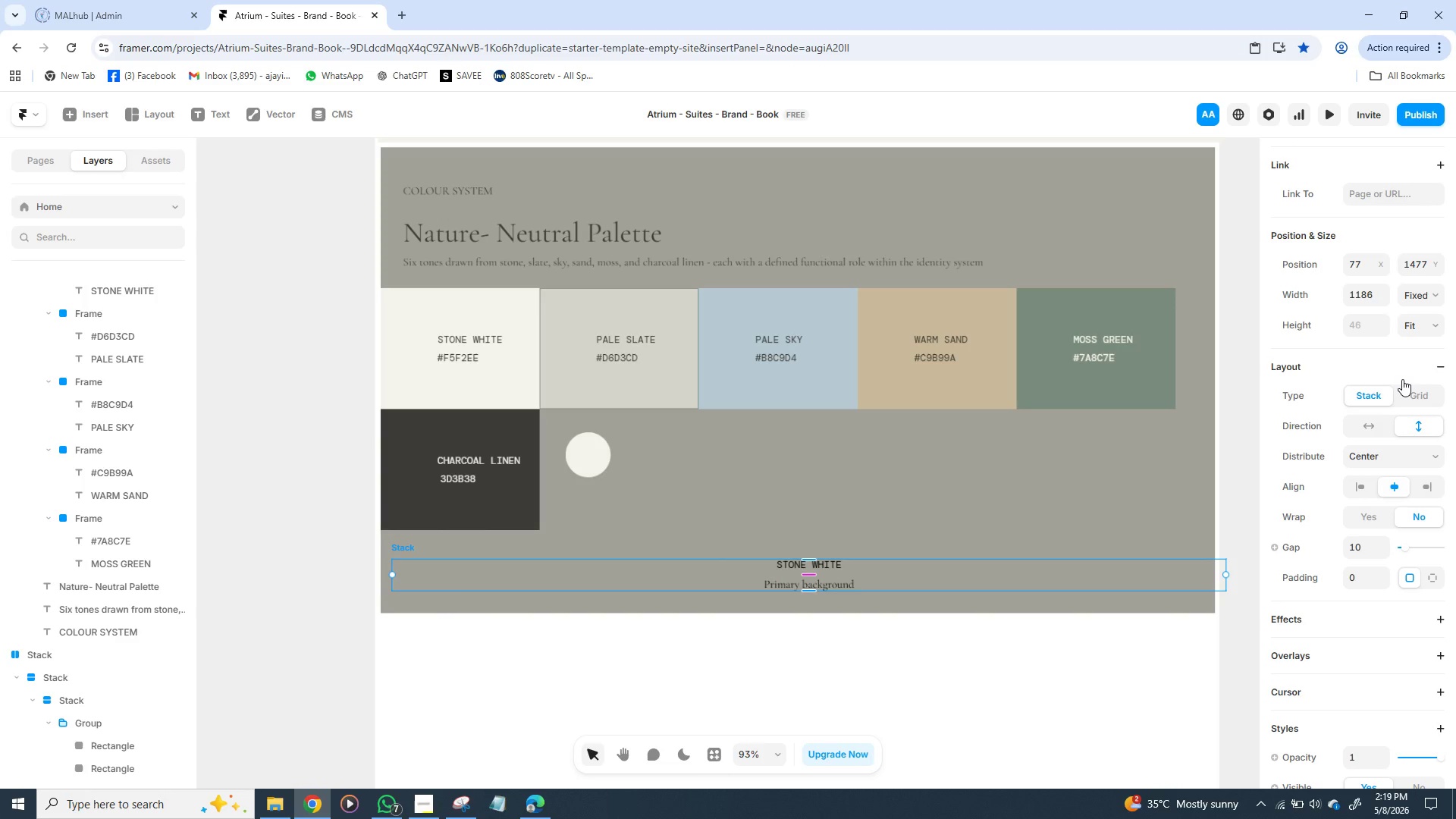 
left_click([1430, 322])
 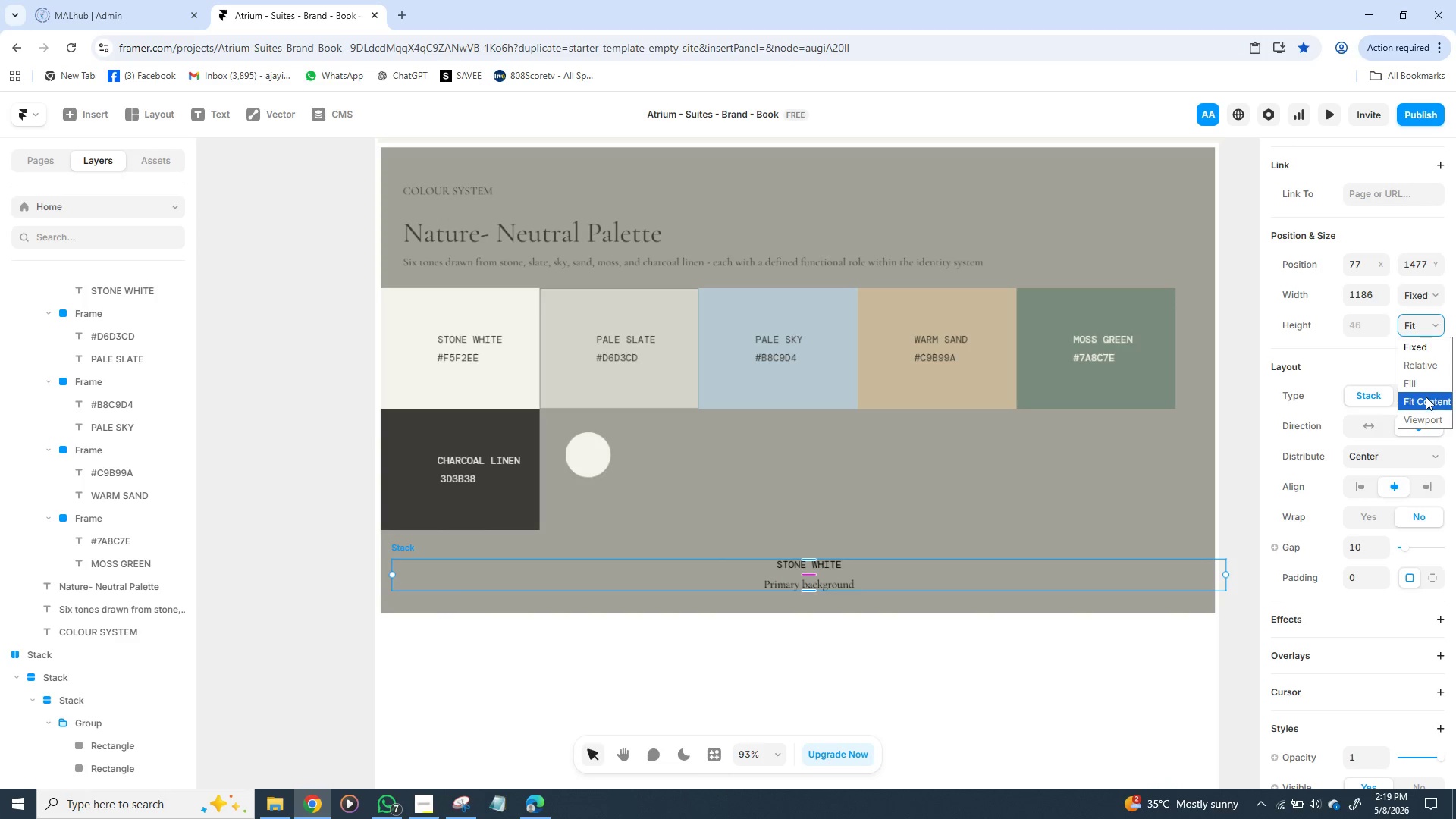 
left_click([1426, 397])
 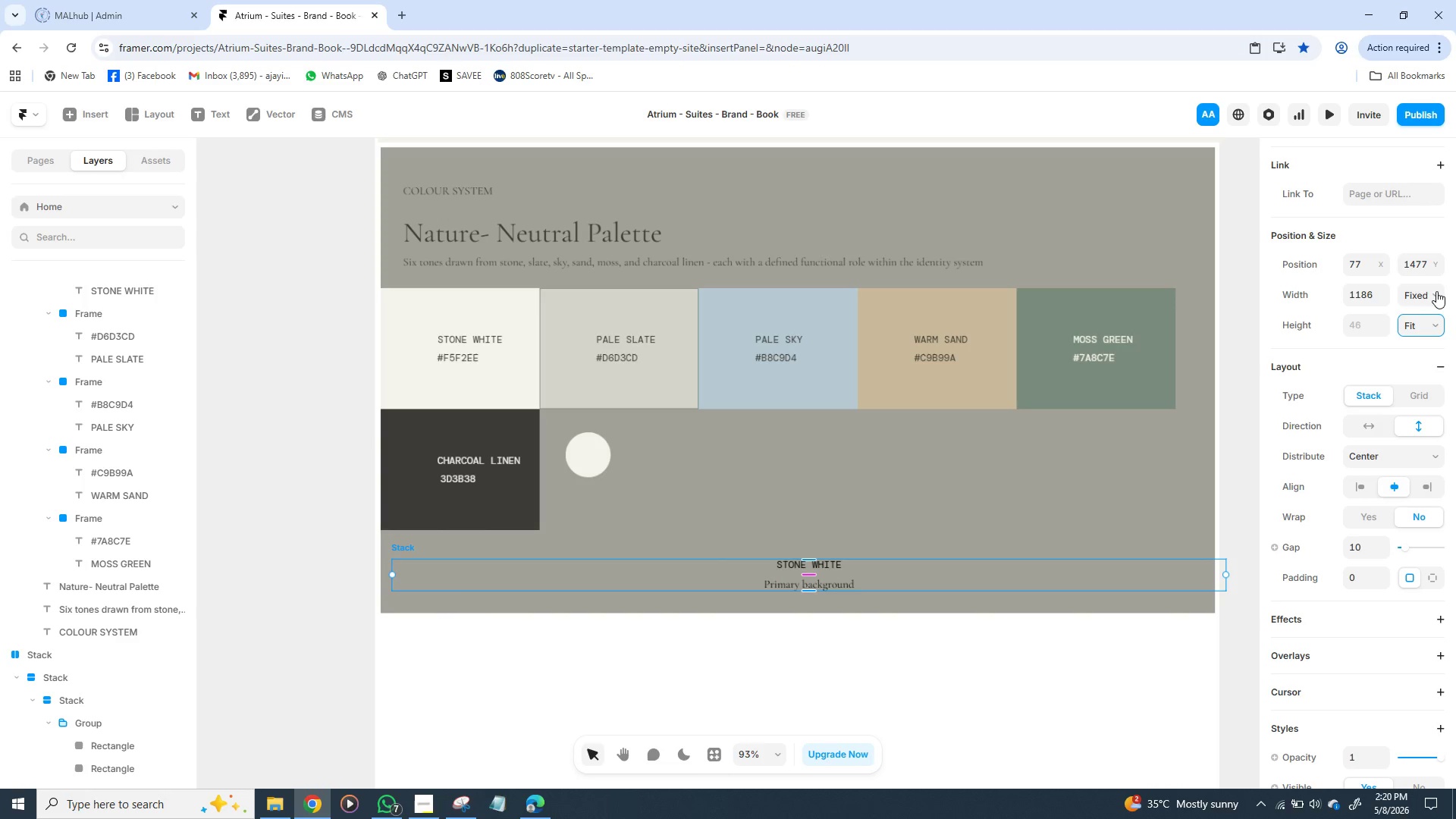 
left_click([1436, 291])
 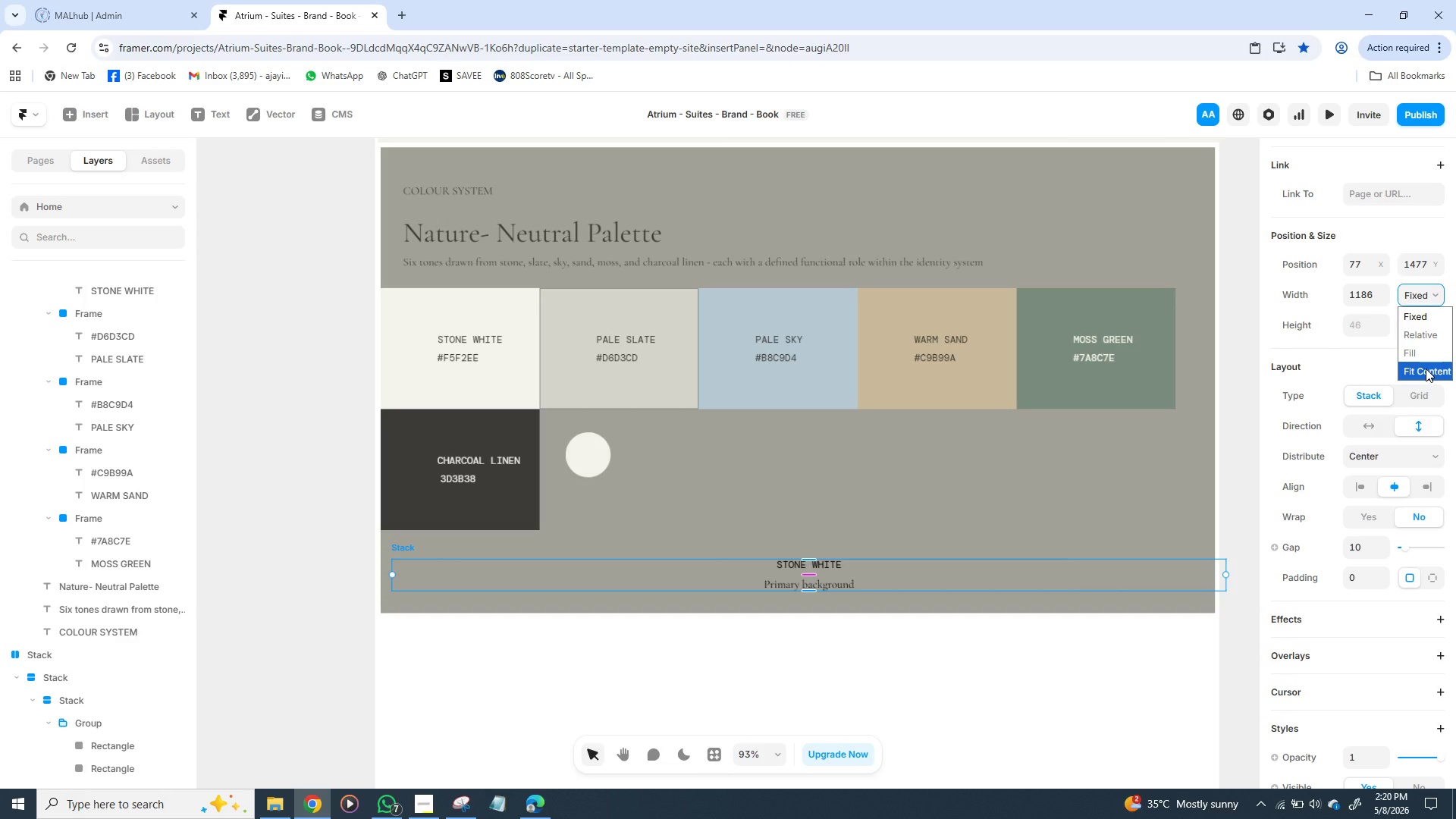 
left_click([1426, 369])
 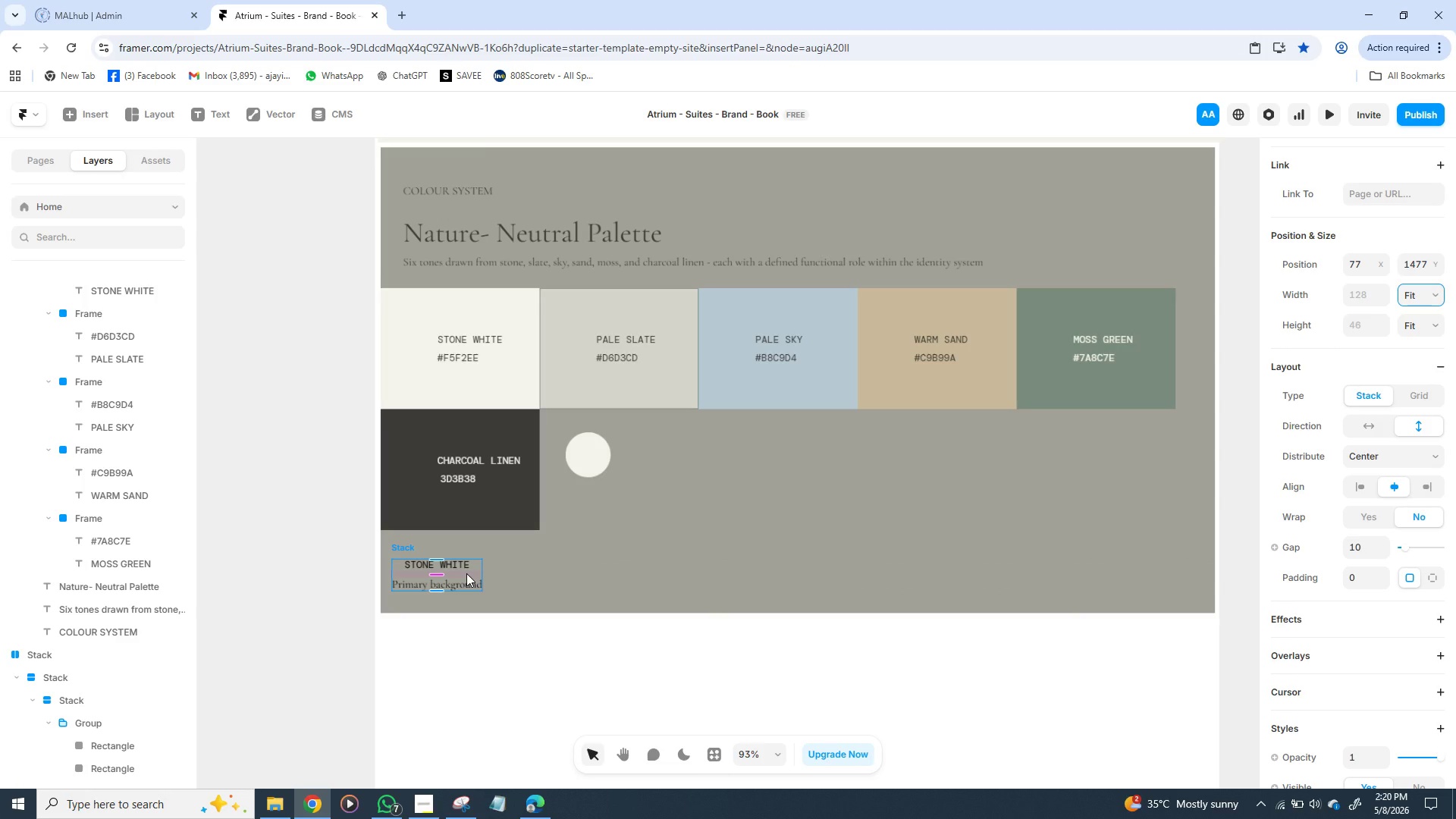 
left_click_drag(start_coordinate=[466, 573], to_coordinate=[737, 473])
 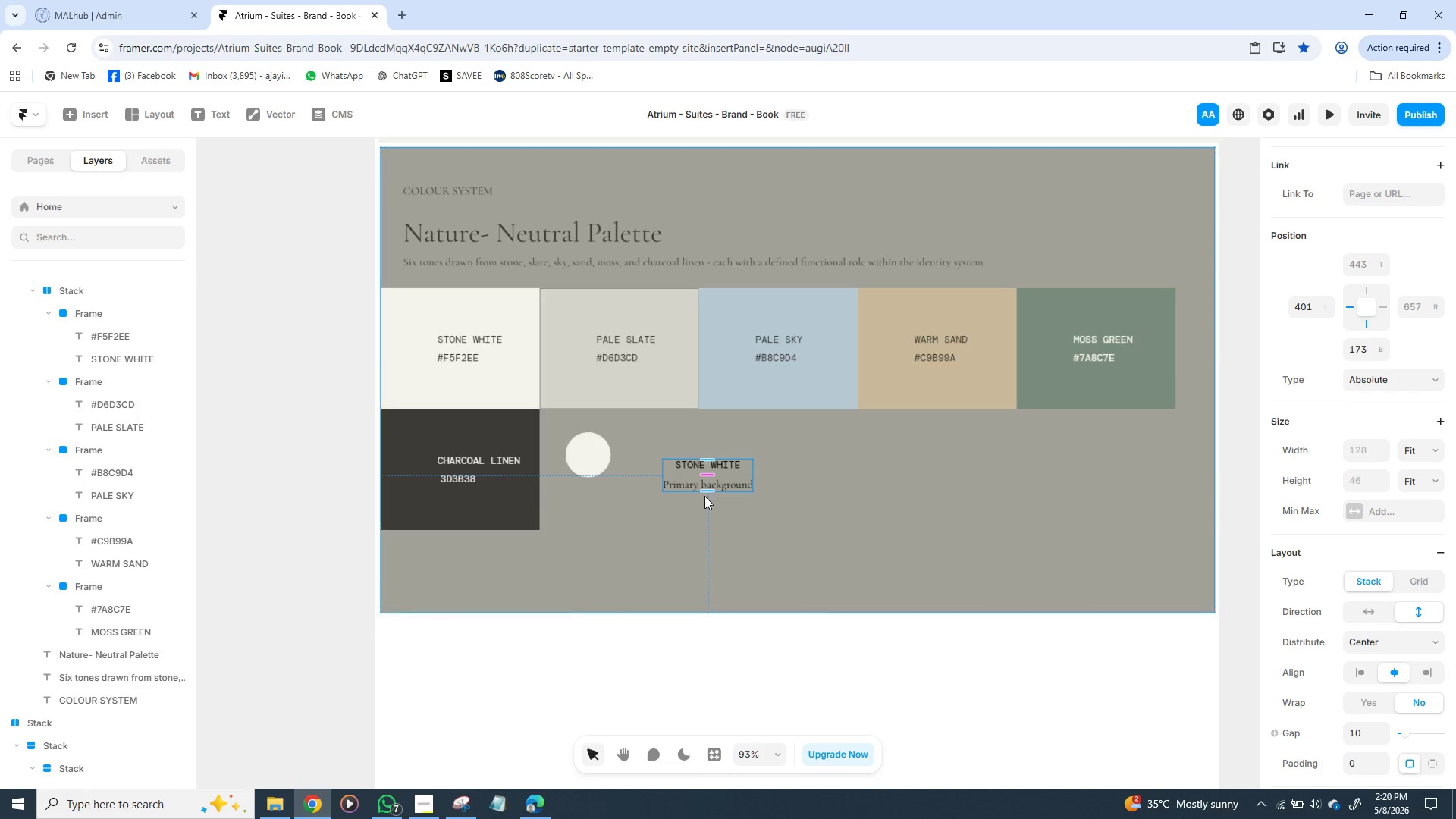 
left_click([726, 488])
 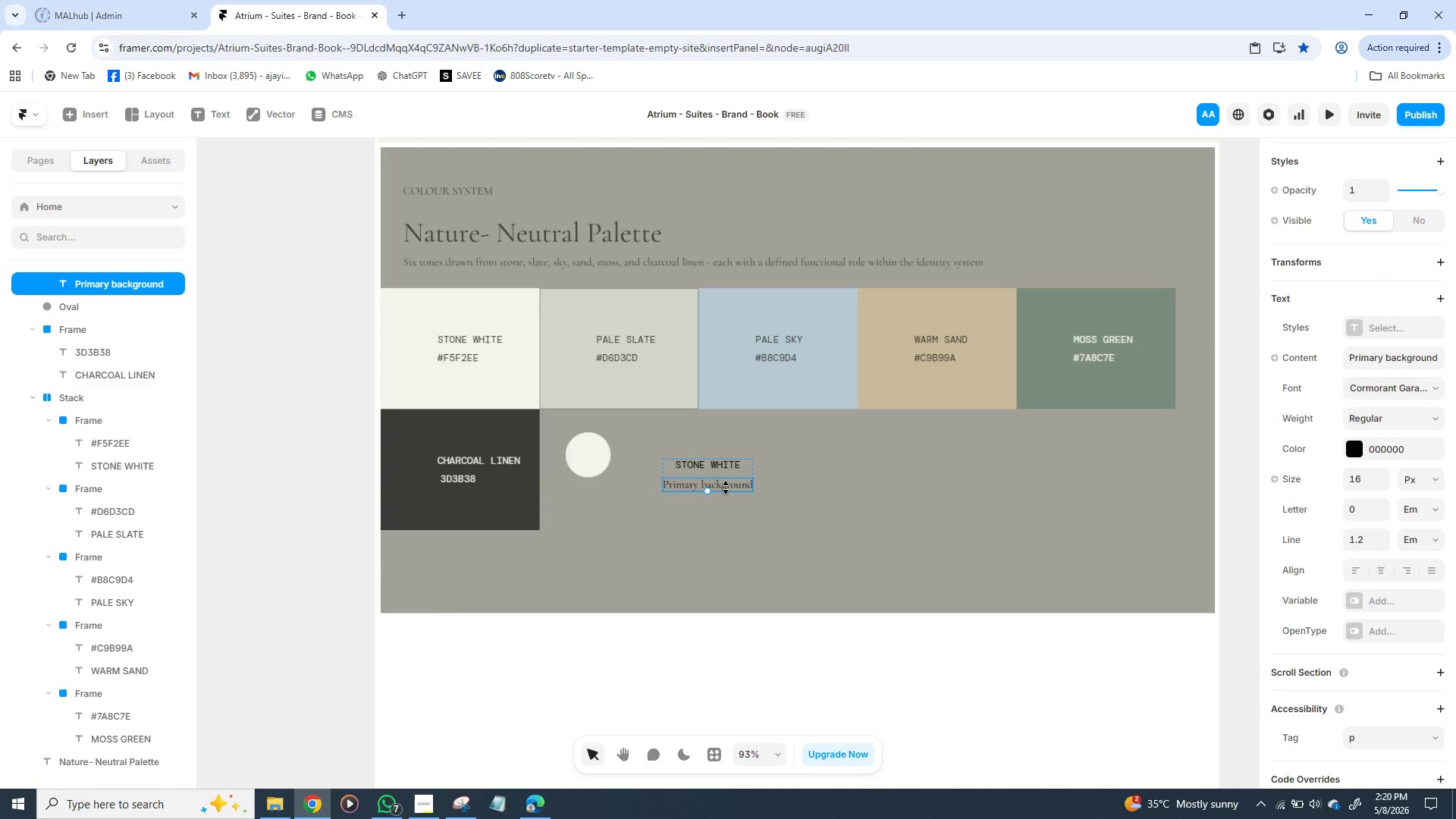 
left_click_drag(start_coordinate=[726, 488], to_coordinate=[720, 491])
 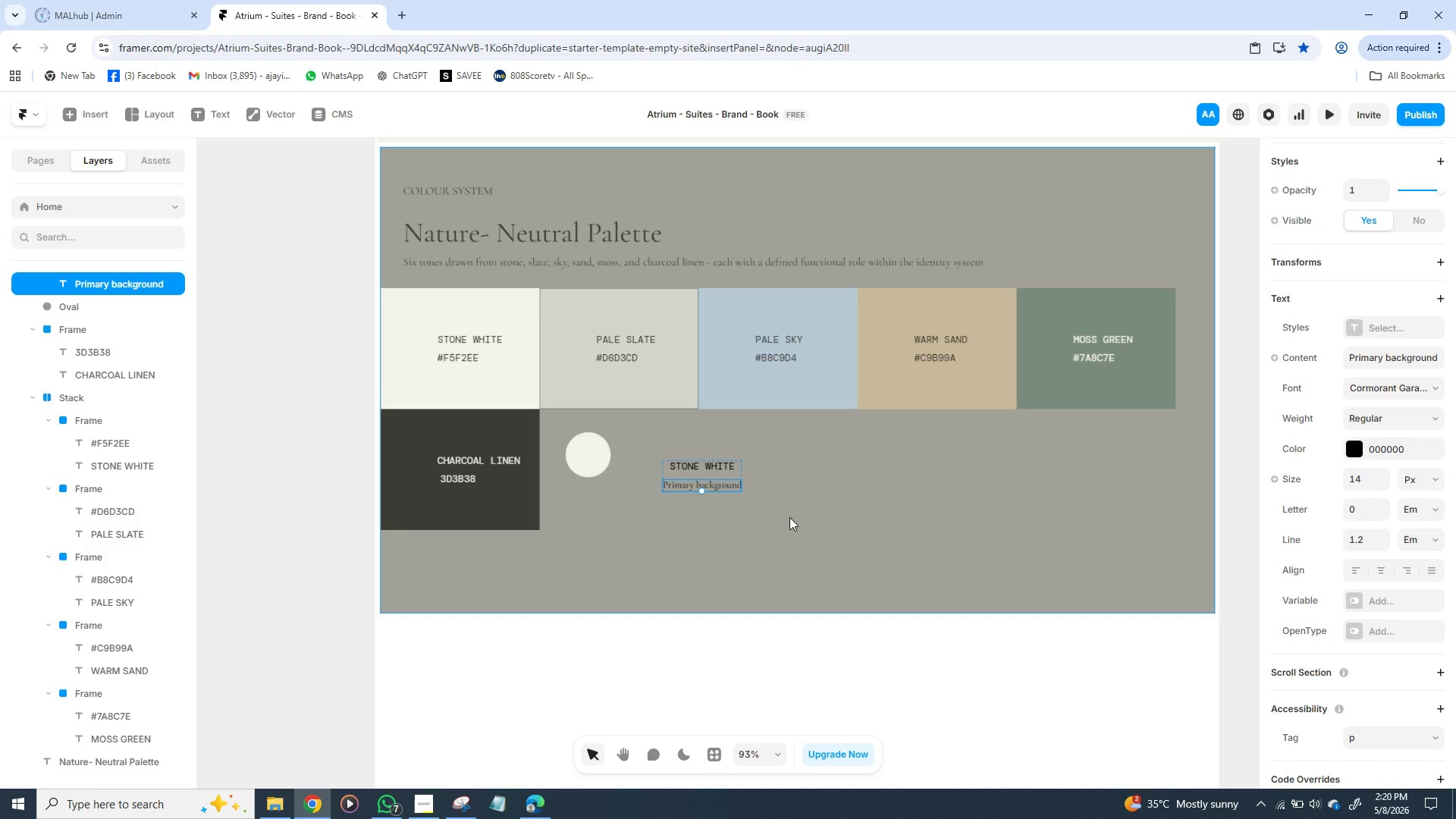 
left_click([789, 517])
 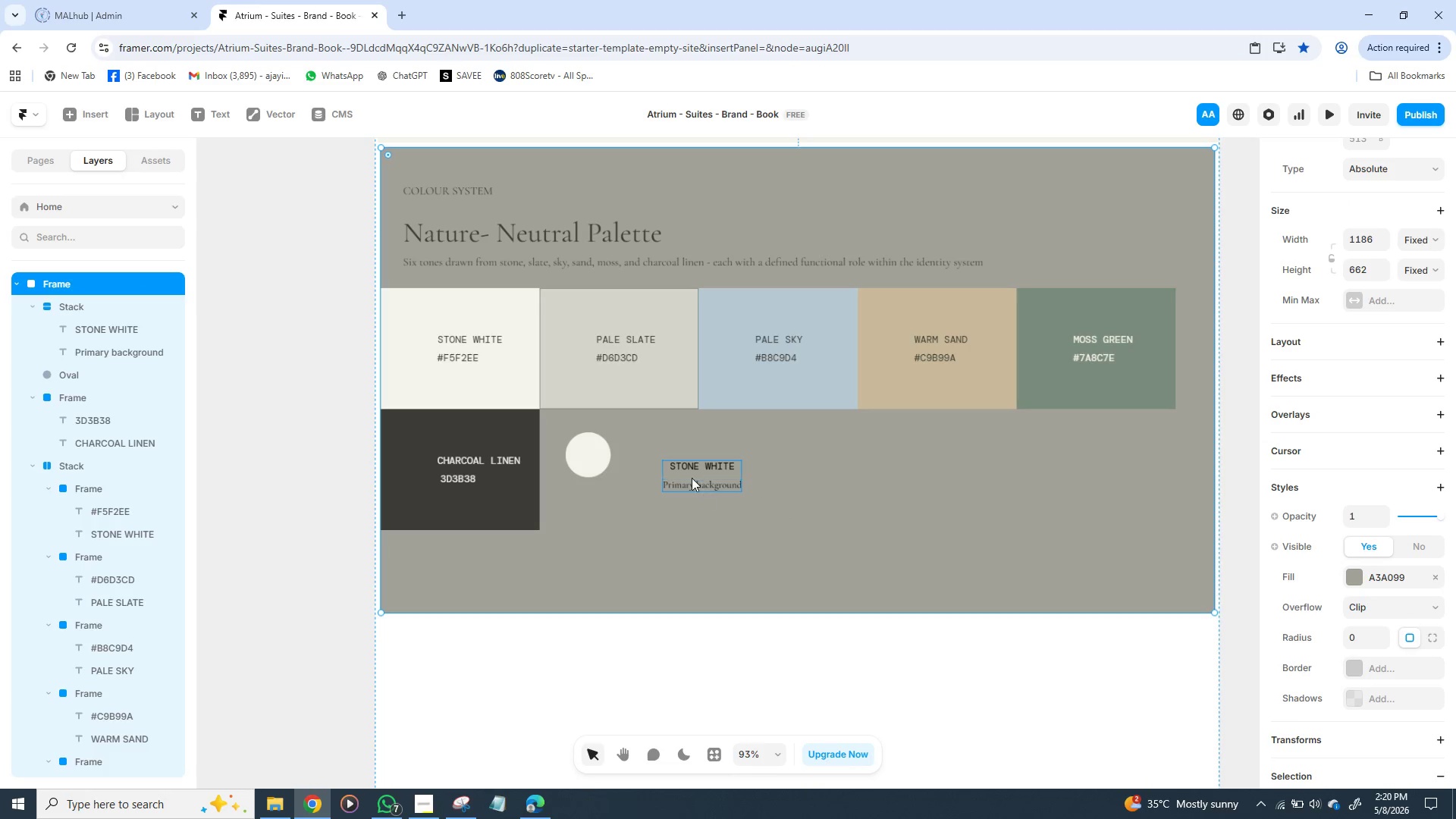 
left_click([691, 478])
 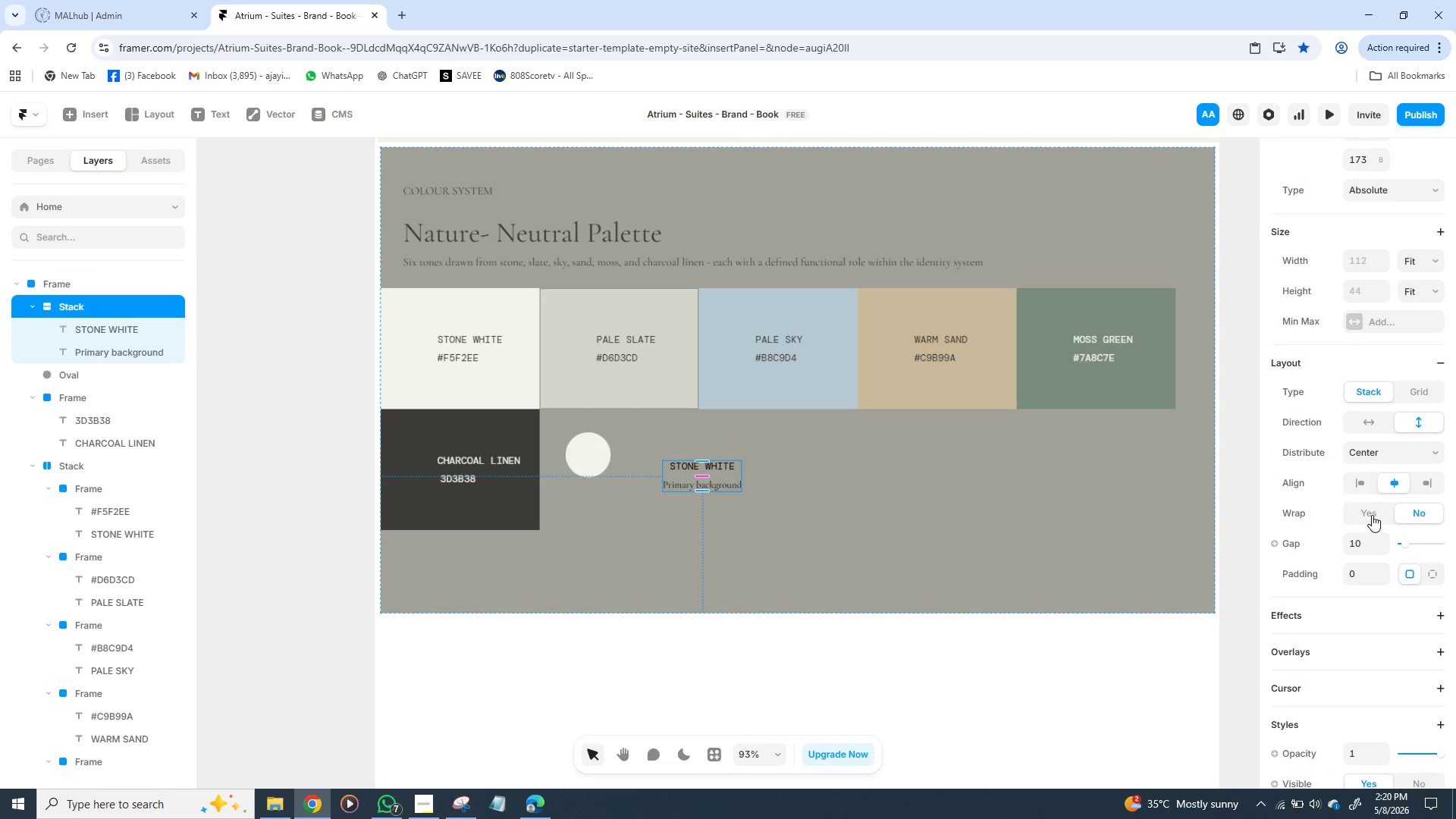 
wait(9.12)
 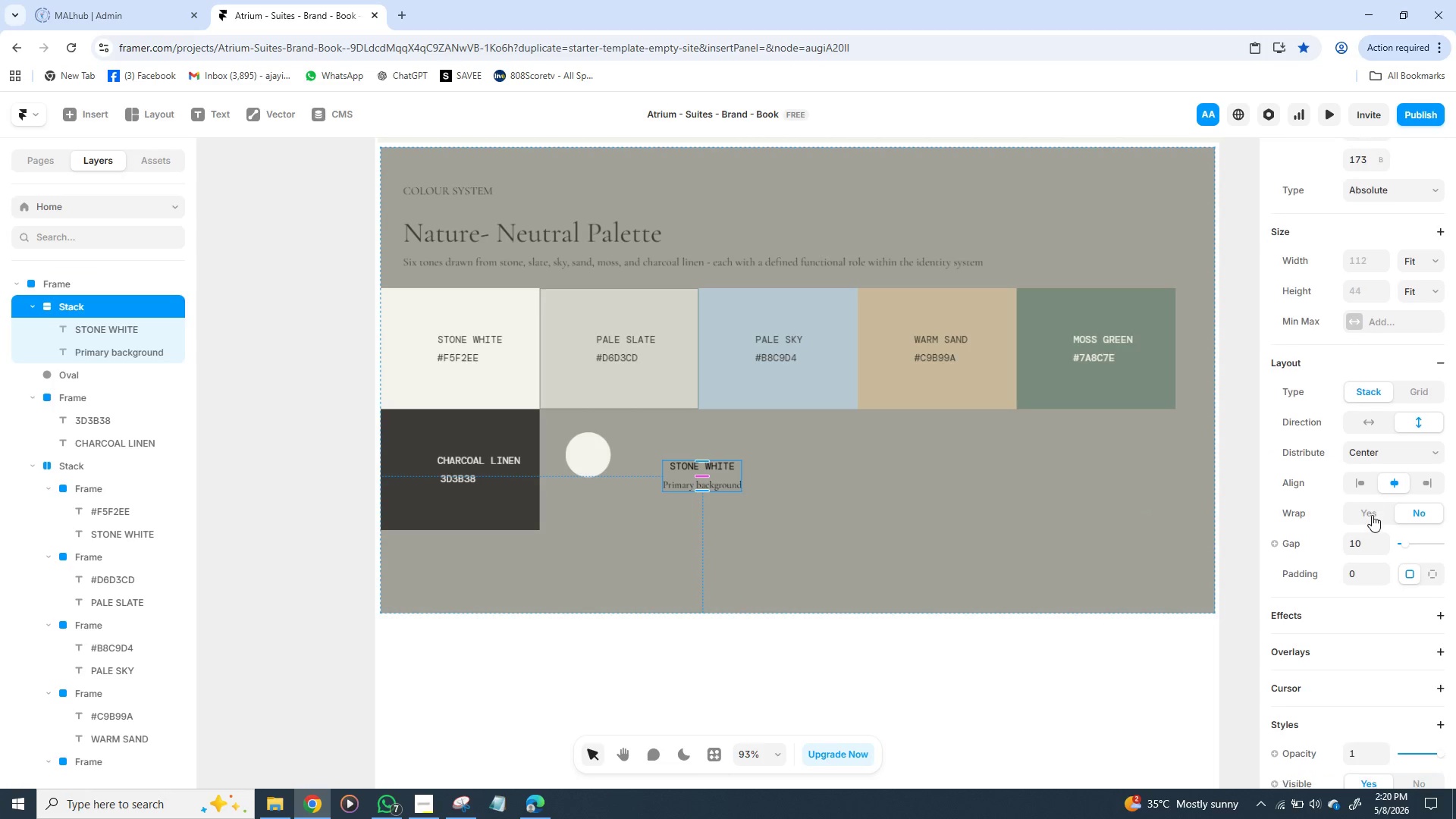 
left_click([1381, 422])
 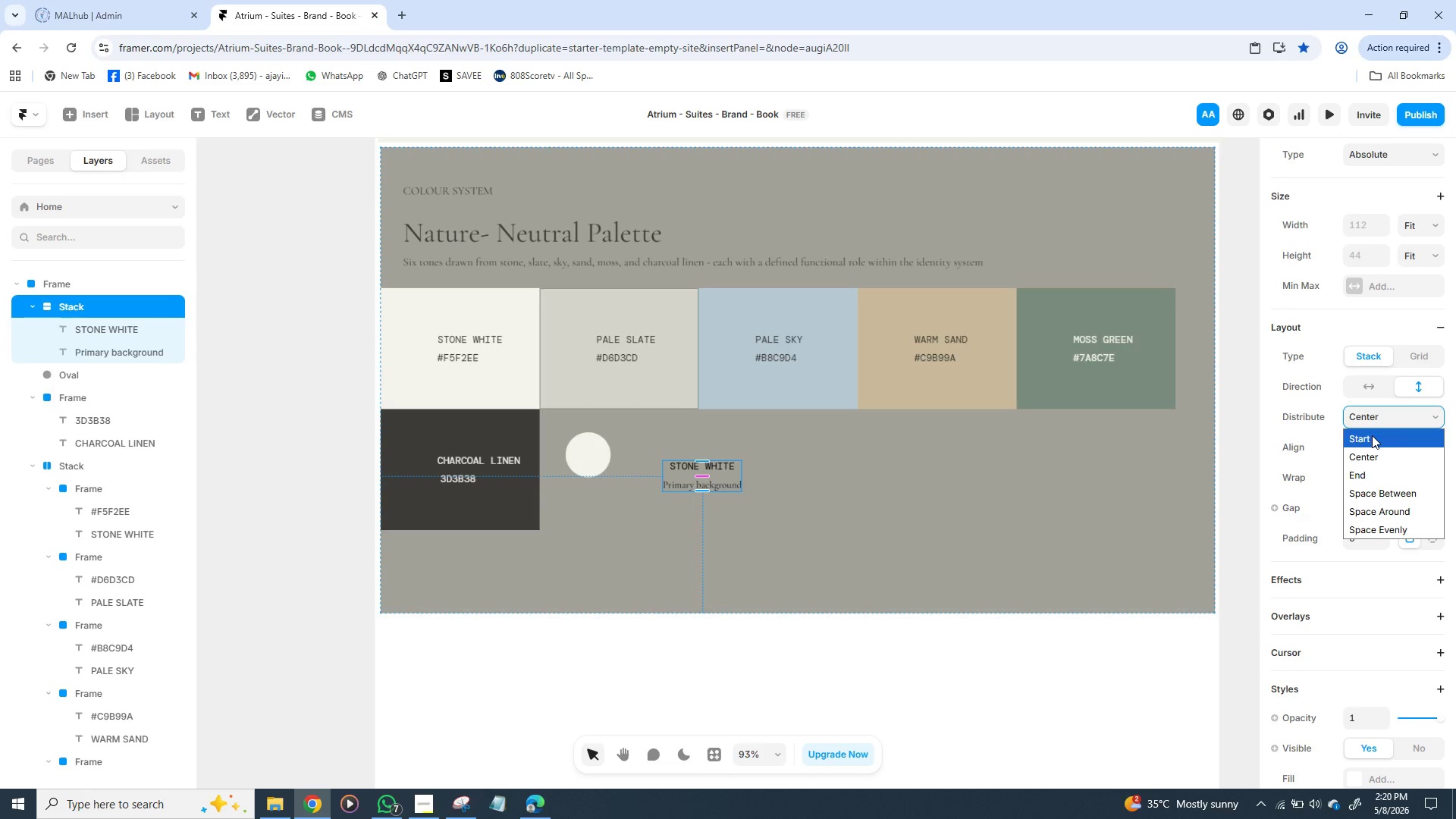 
left_click([1372, 435])
 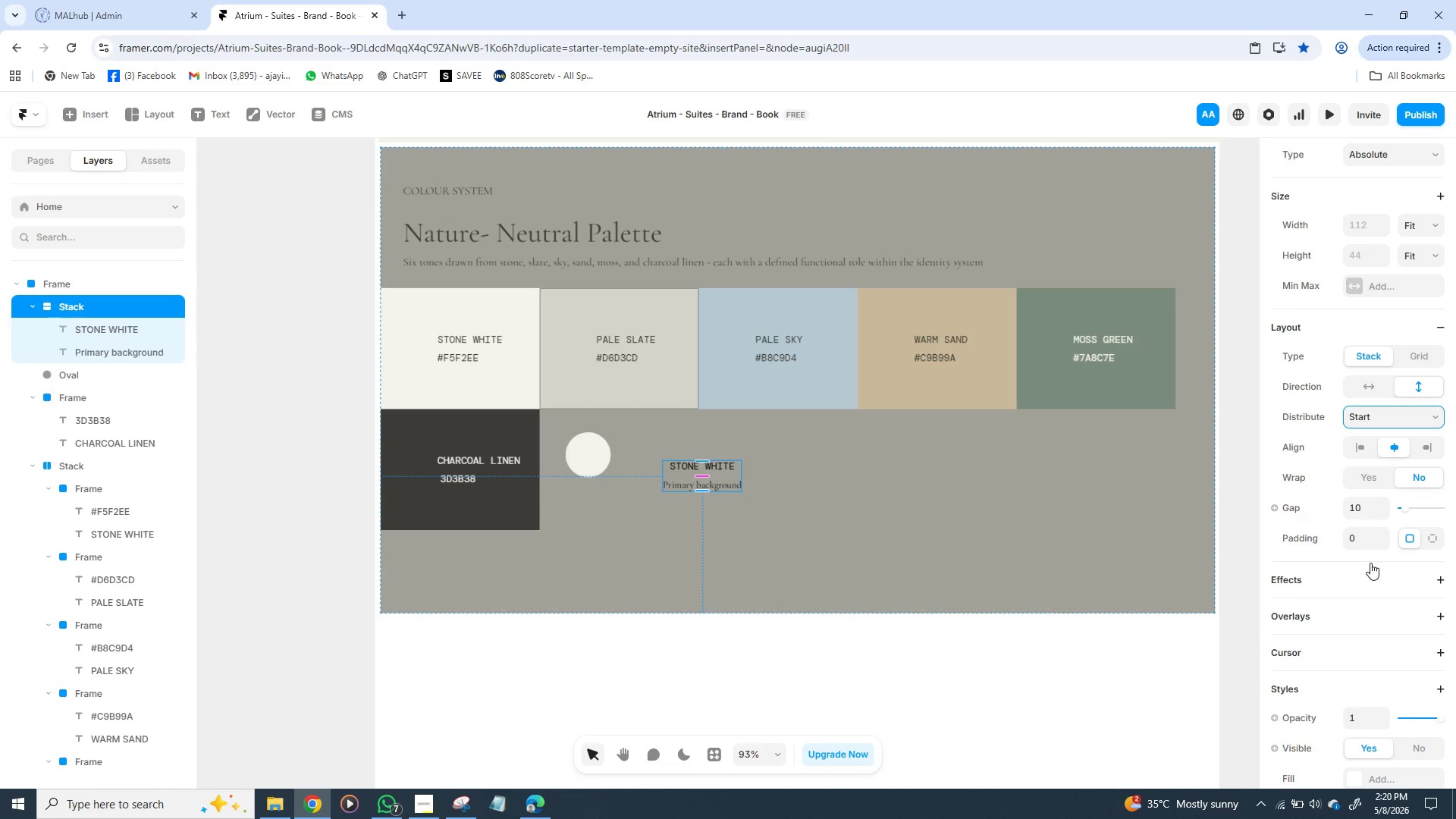 
mouse_move([1323, 393])
 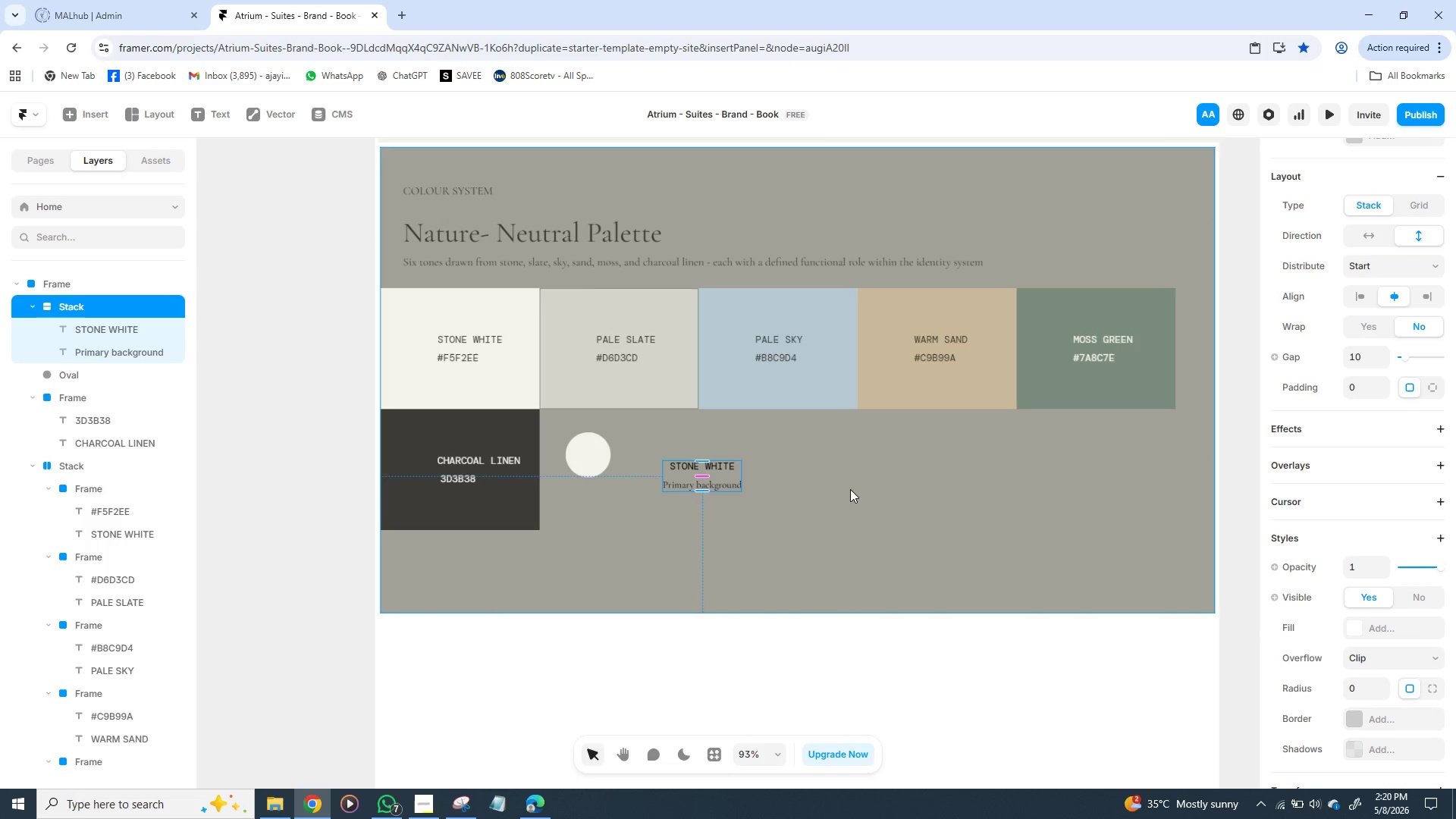 
left_click([850, 489])
 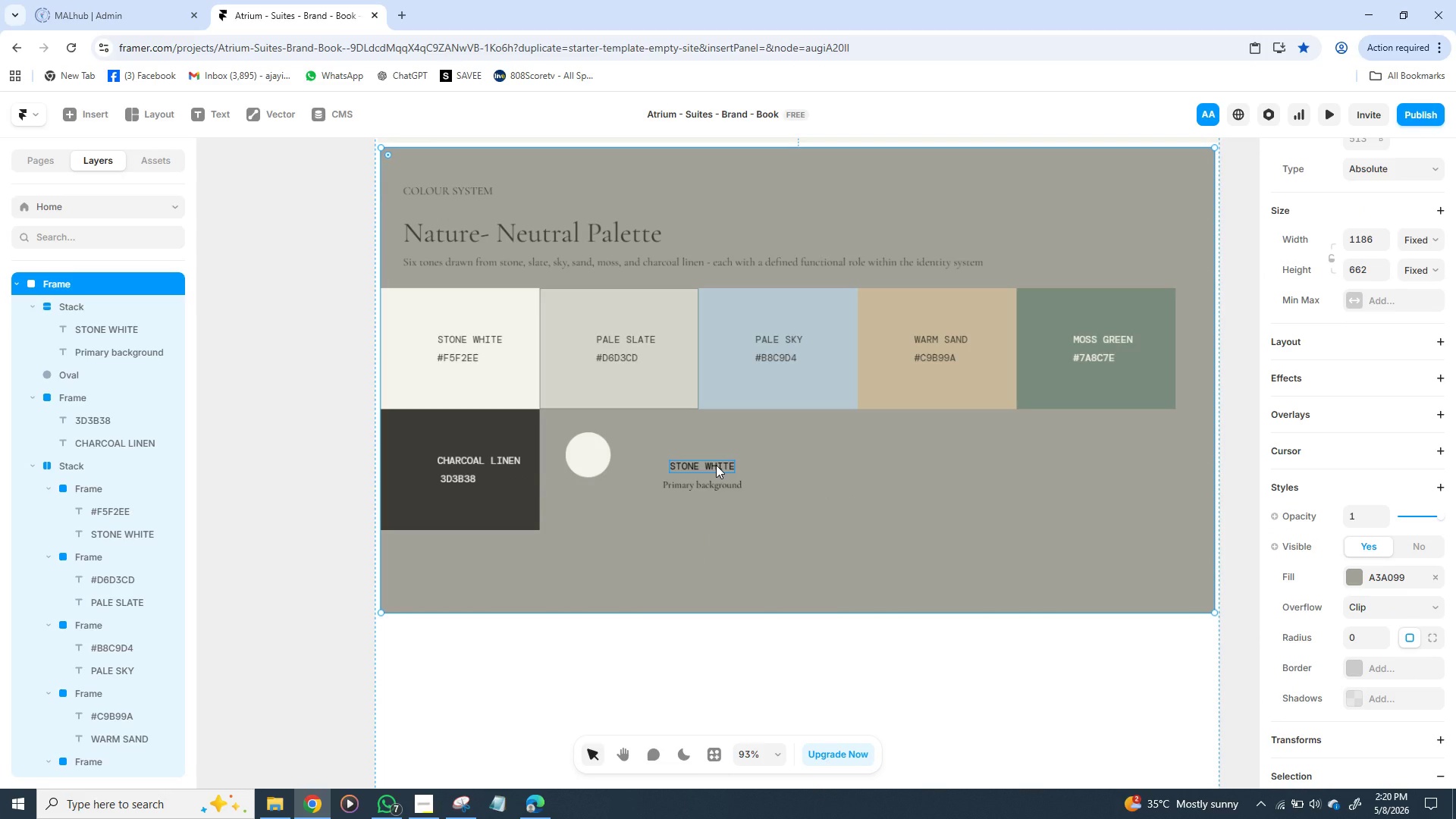 
left_click([716, 465])
 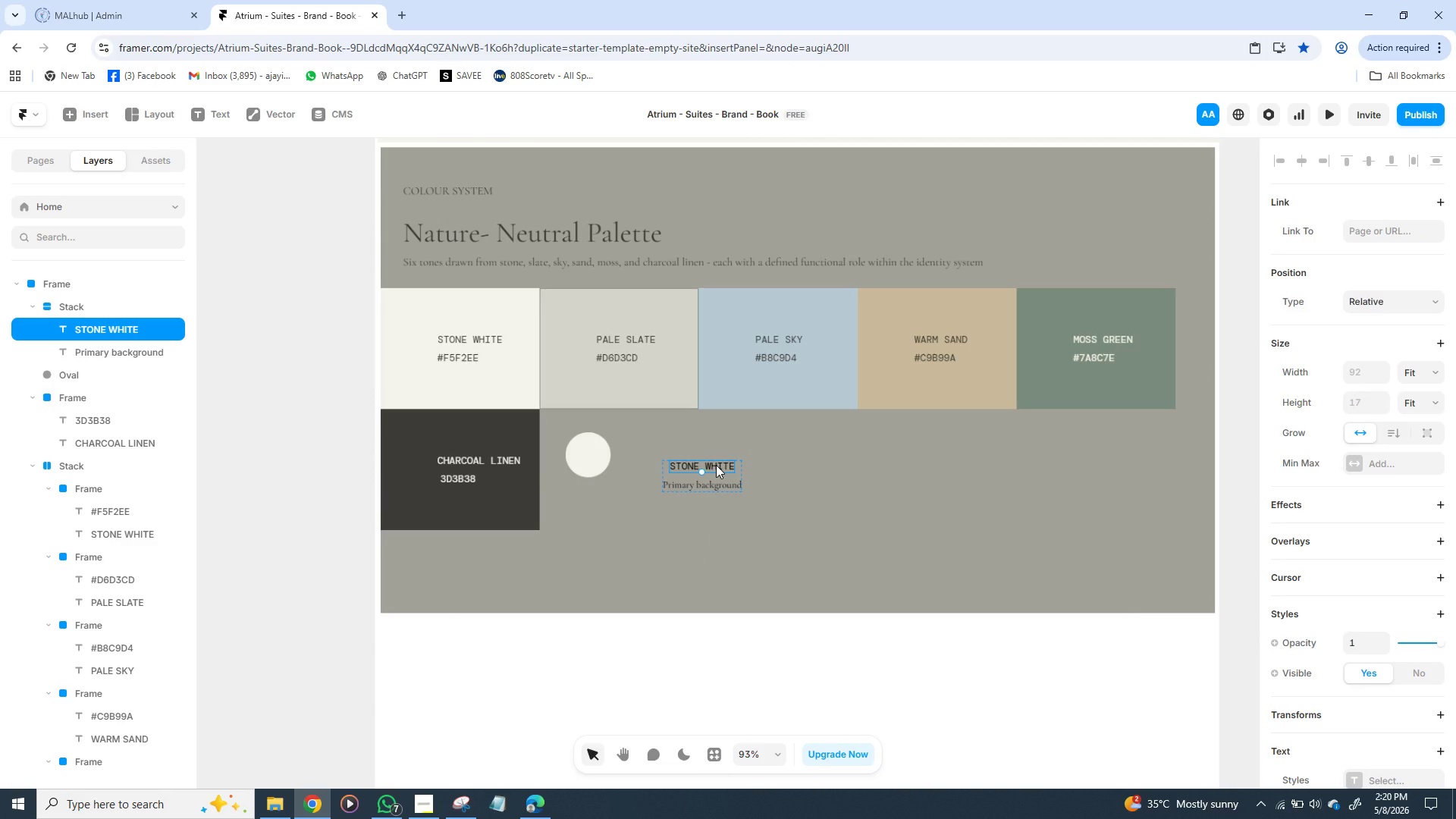 
hold_key(key=ShiftLeft, duration=1.47)
left_click([708, 486])
 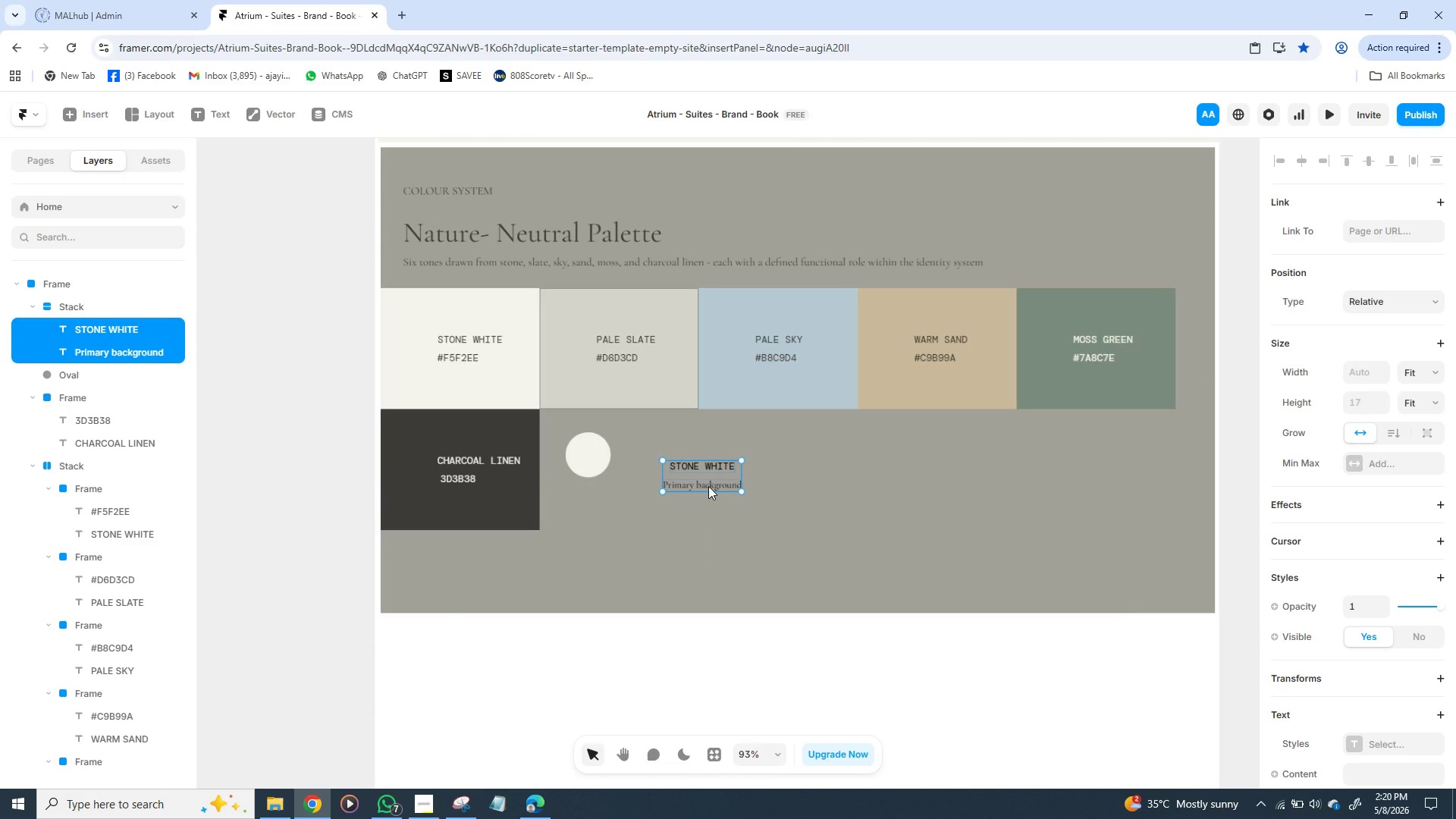 
left_click_drag(start_coordinate=[708, 486], to_coordinate=[664, 466])
 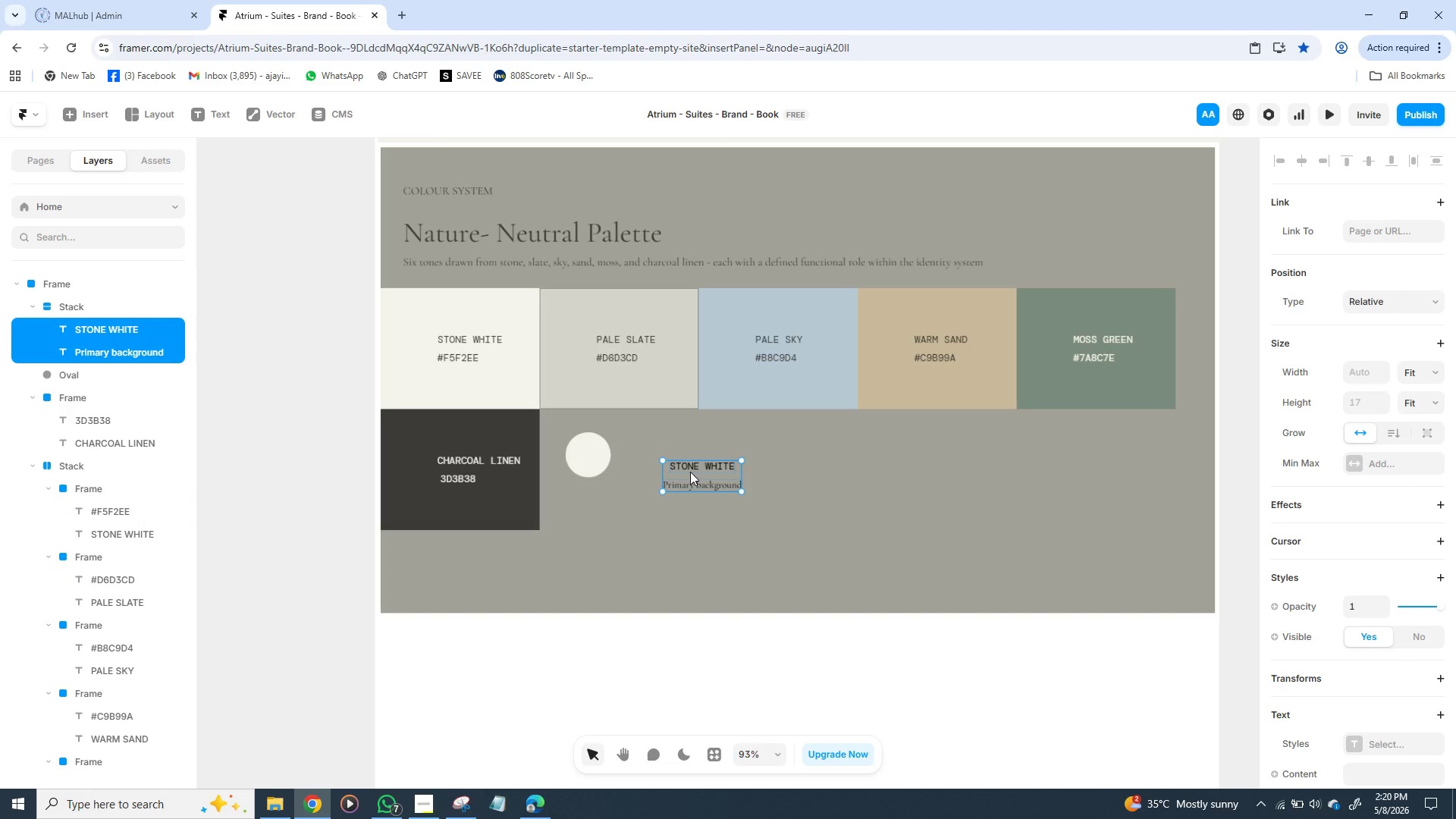 
left_click_drag(start_coordinate=[690, 472], to_coordinate=[662, 444])
 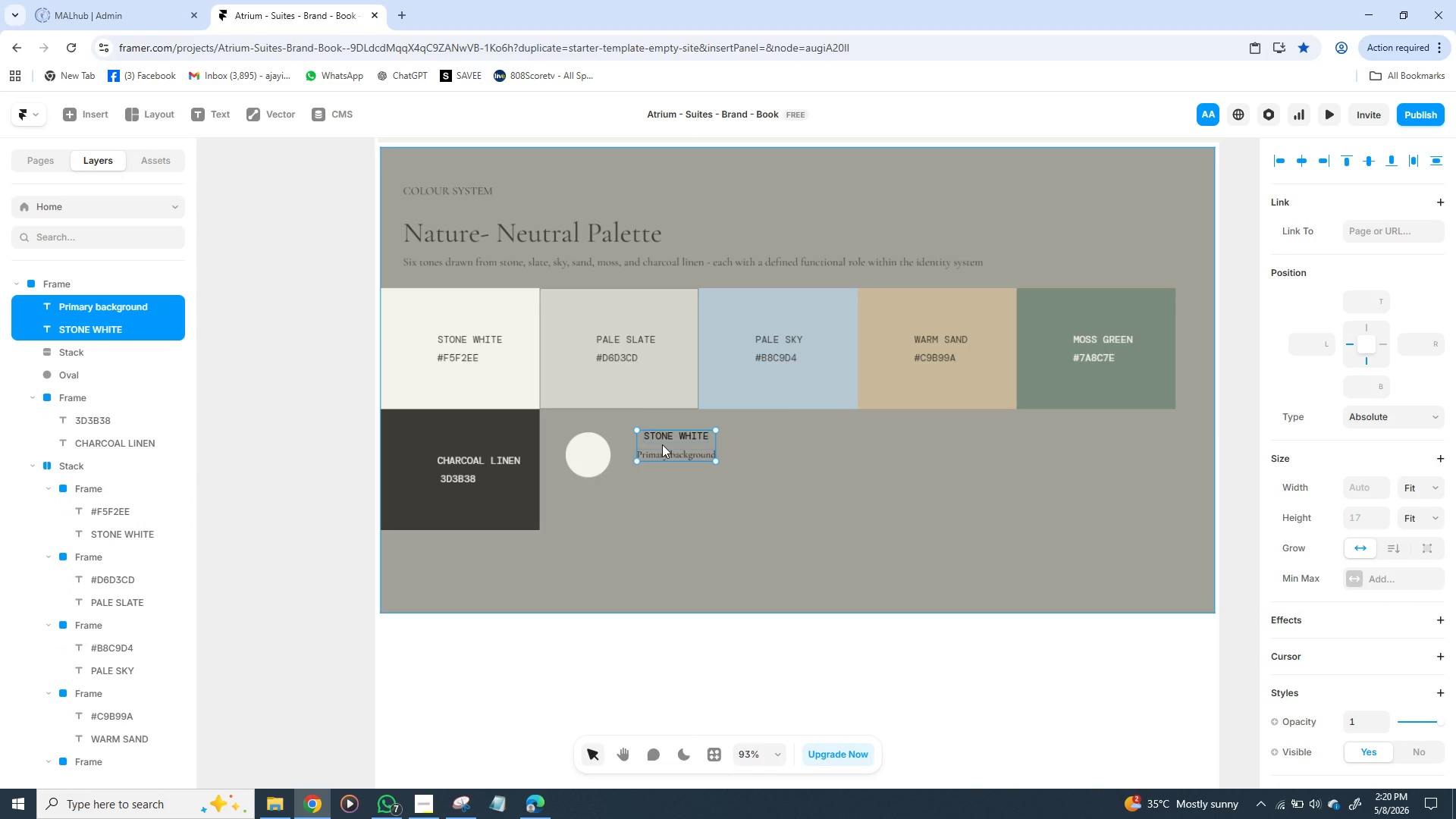 
left_click_drag(start_coordinate=[662, 444], to_coordinate=[657, 451])
 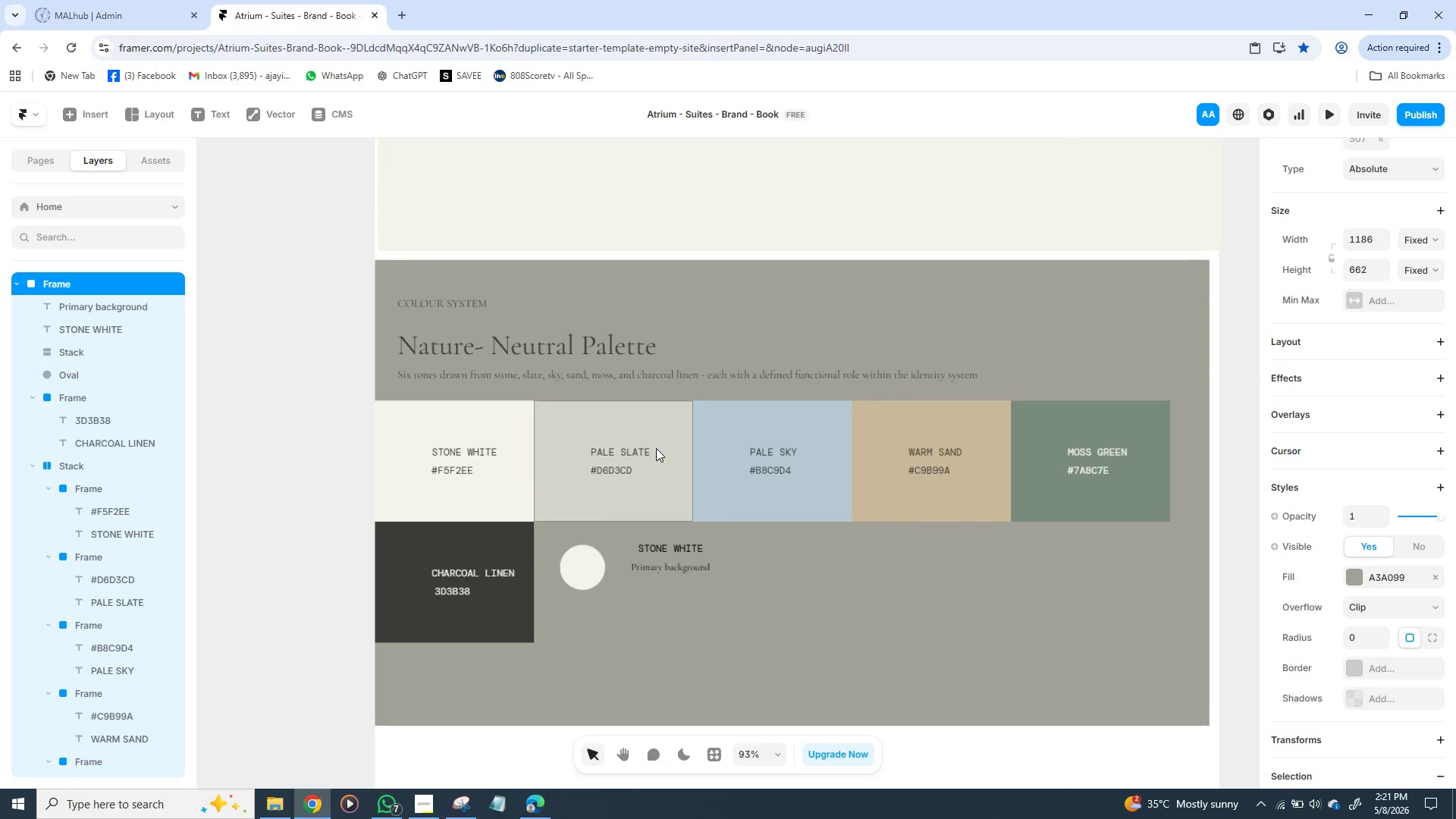 
wait(6.74)
 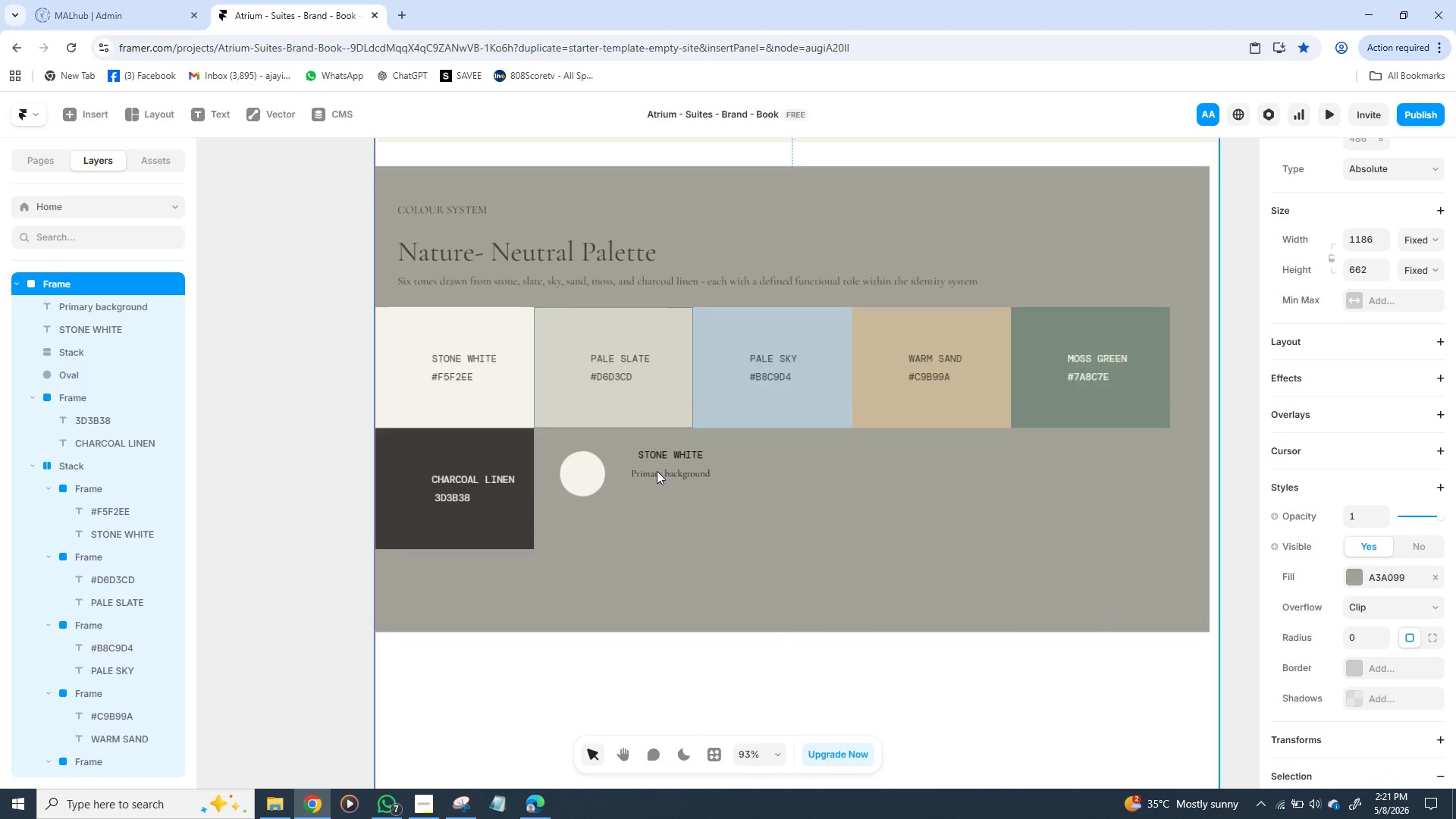 
left_click([665, 582])
 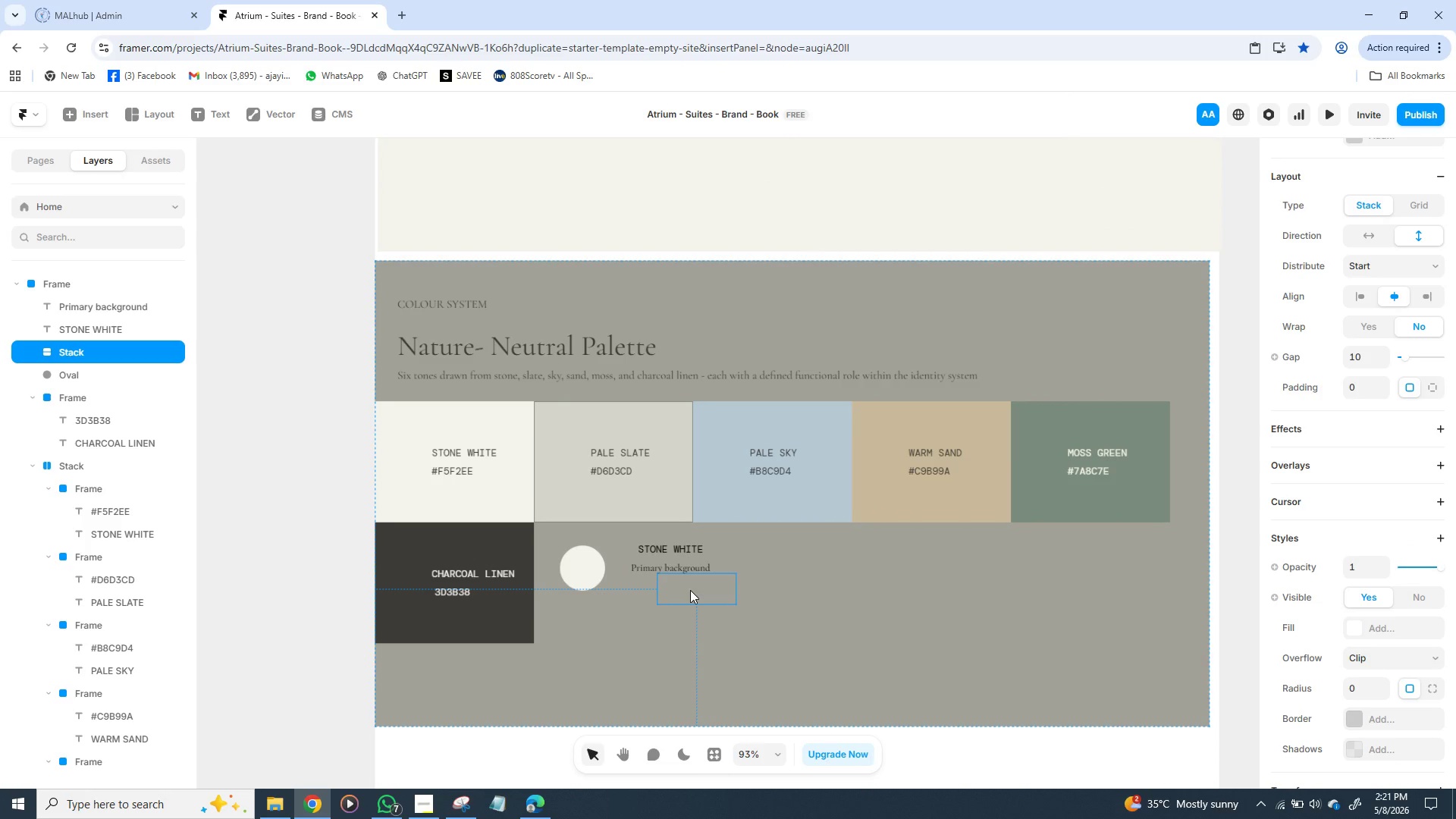 
left_click([690, 590])
 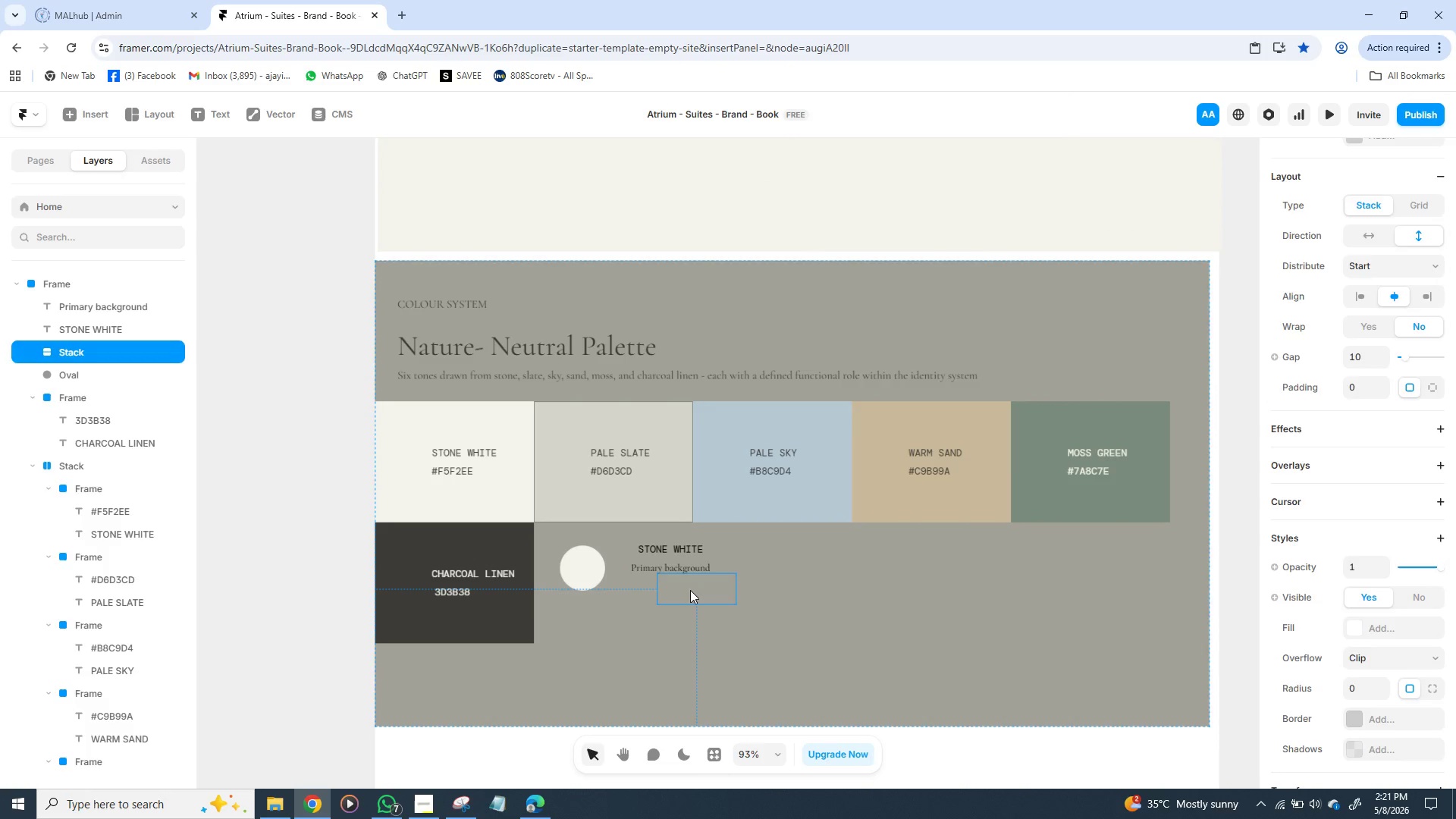 
key(Backspace)
 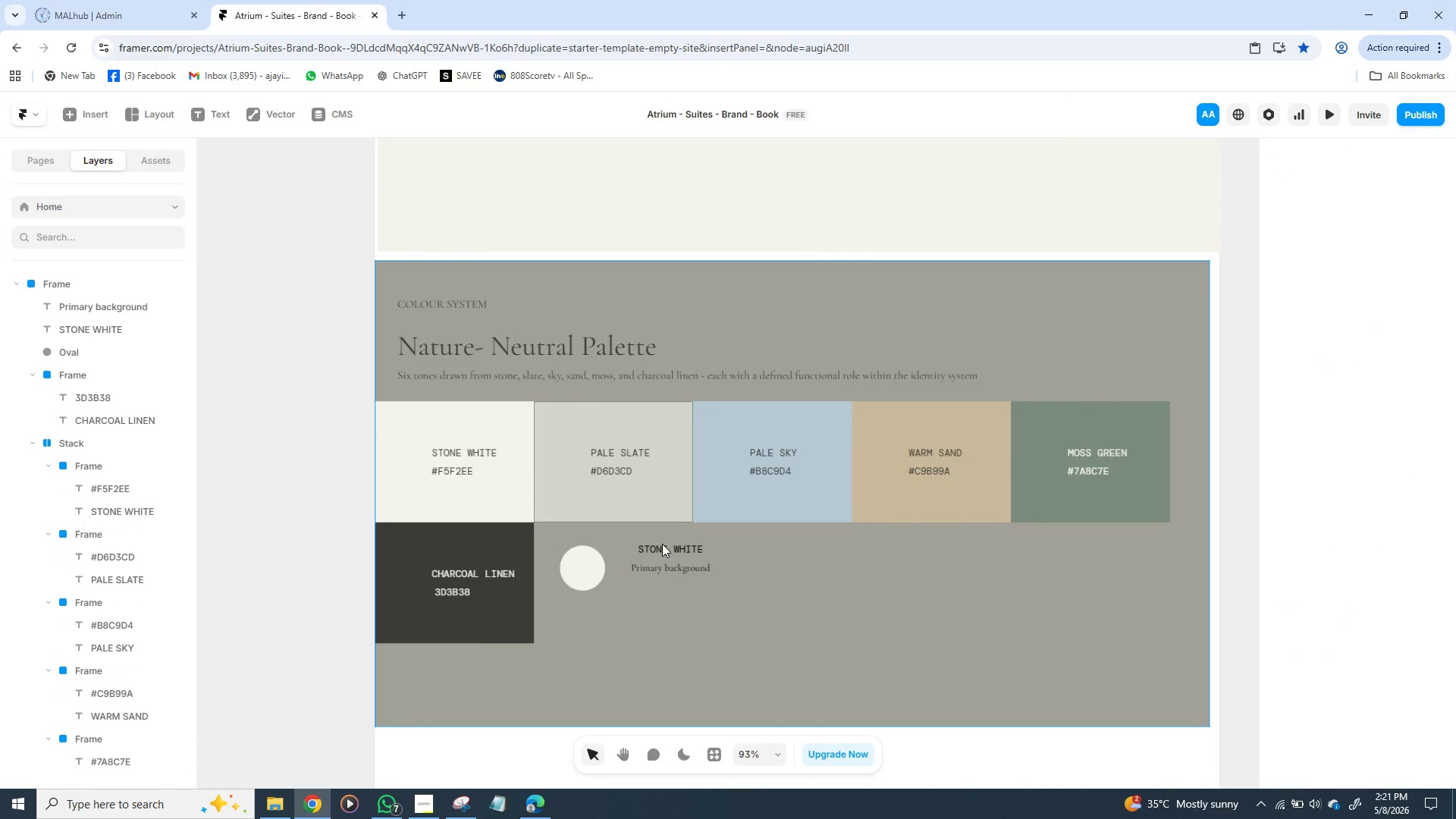 
left_click([667, 546])
 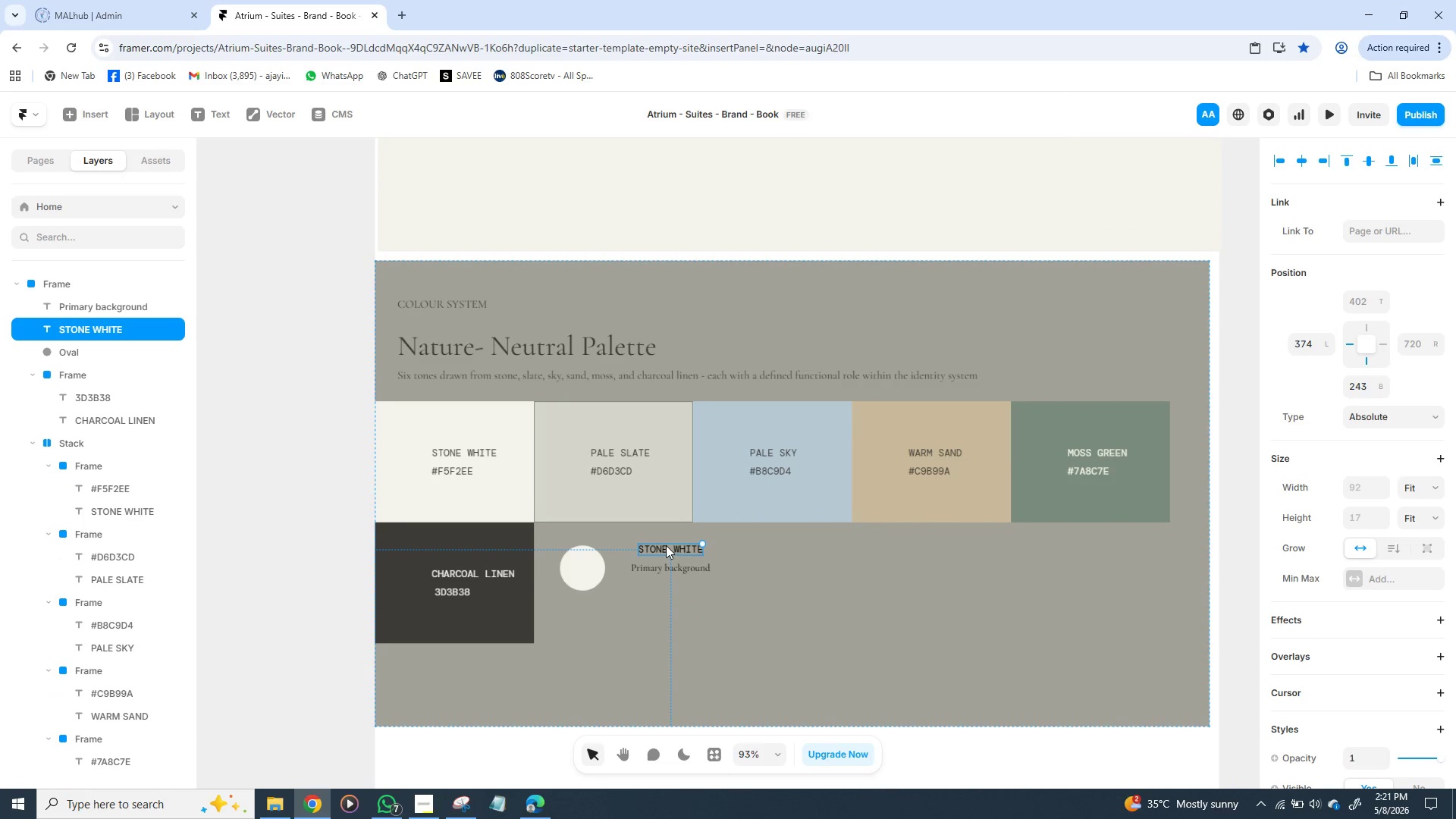 
left_click_drag(start_coordinate=[667, 546], to_coordinate=[661, 548])
 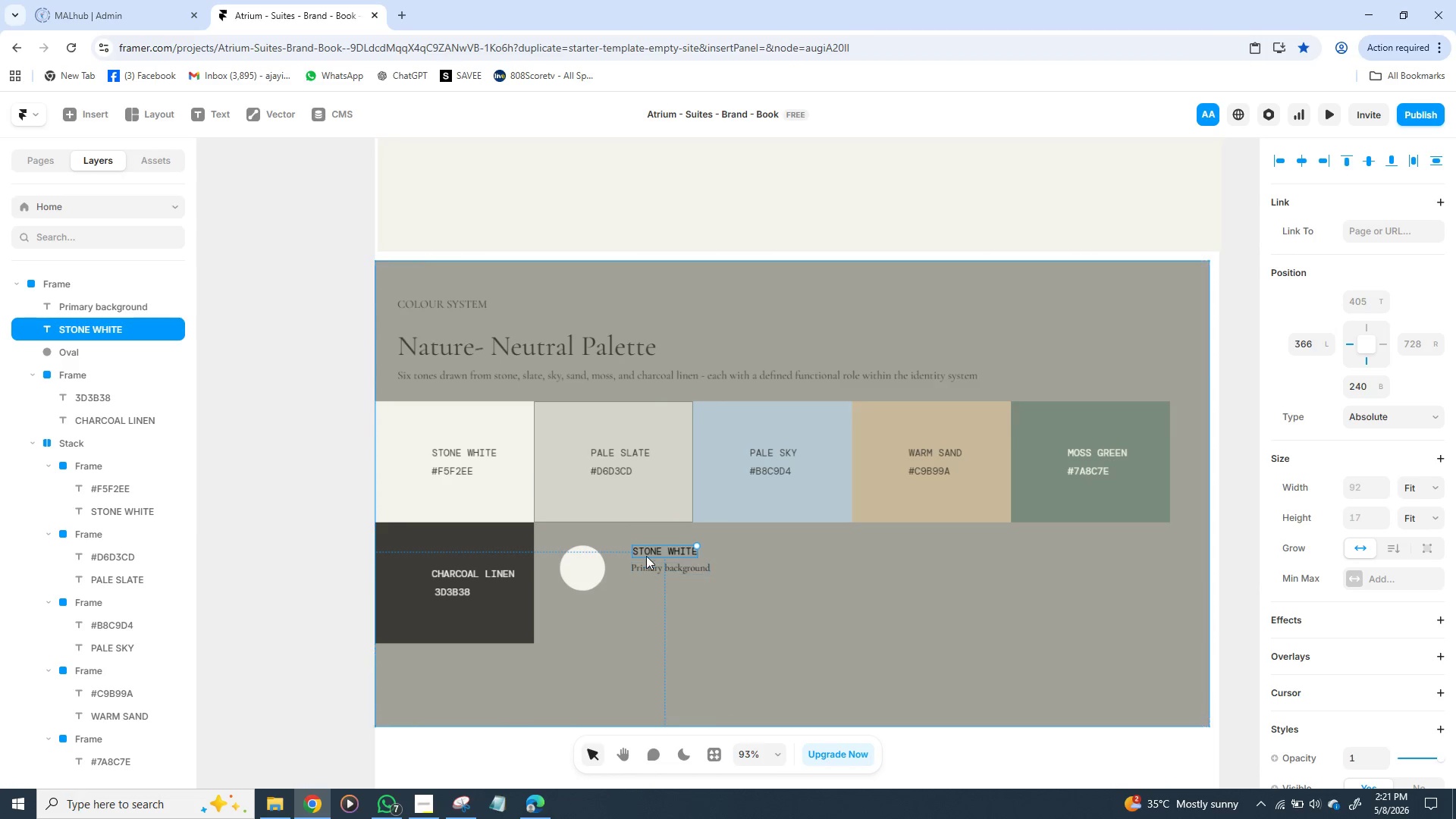 
wait(13.47)
 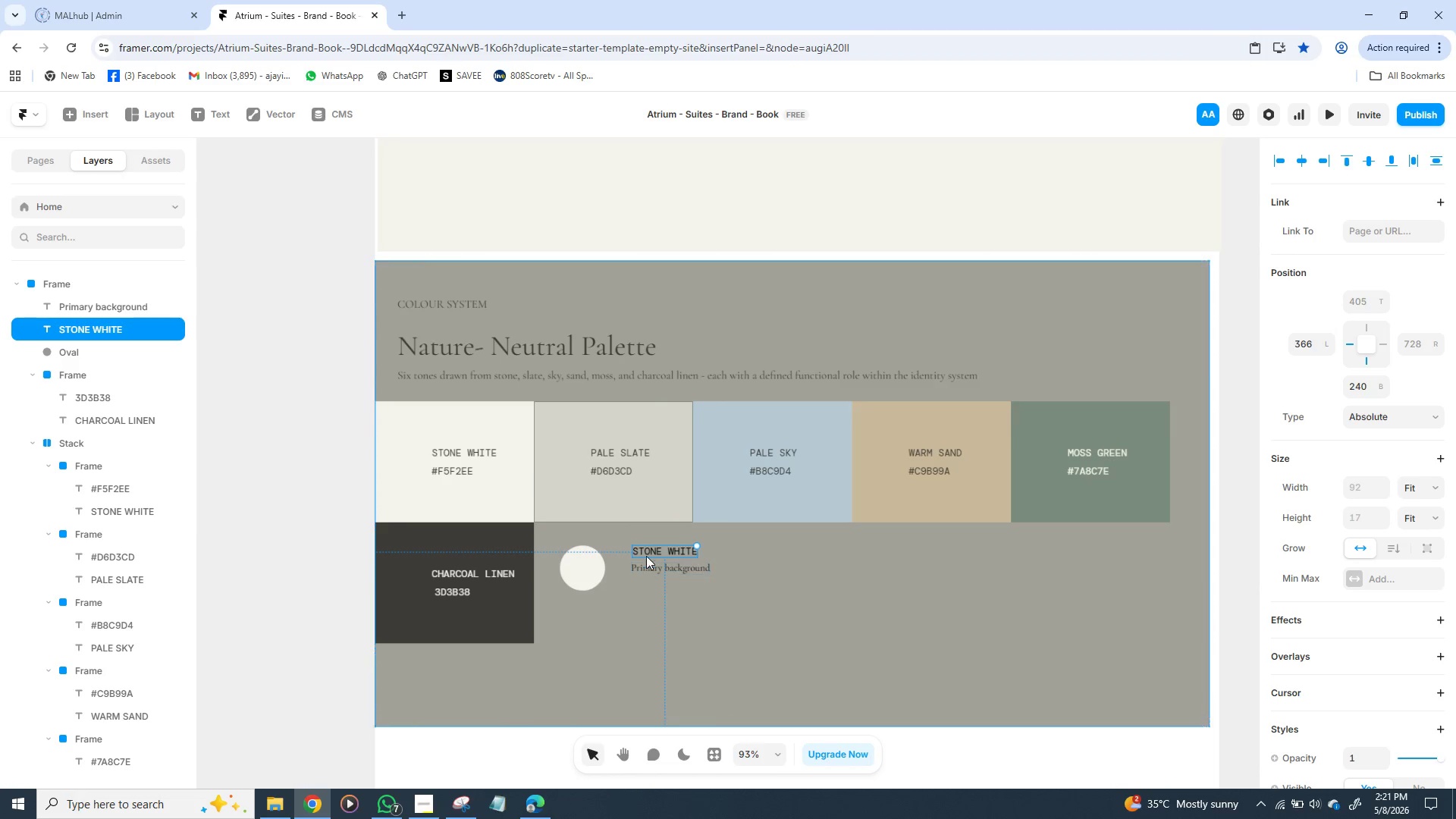 
hold_key(key=ShiftLeft, duration=1.5)
left_click([657, 562])
 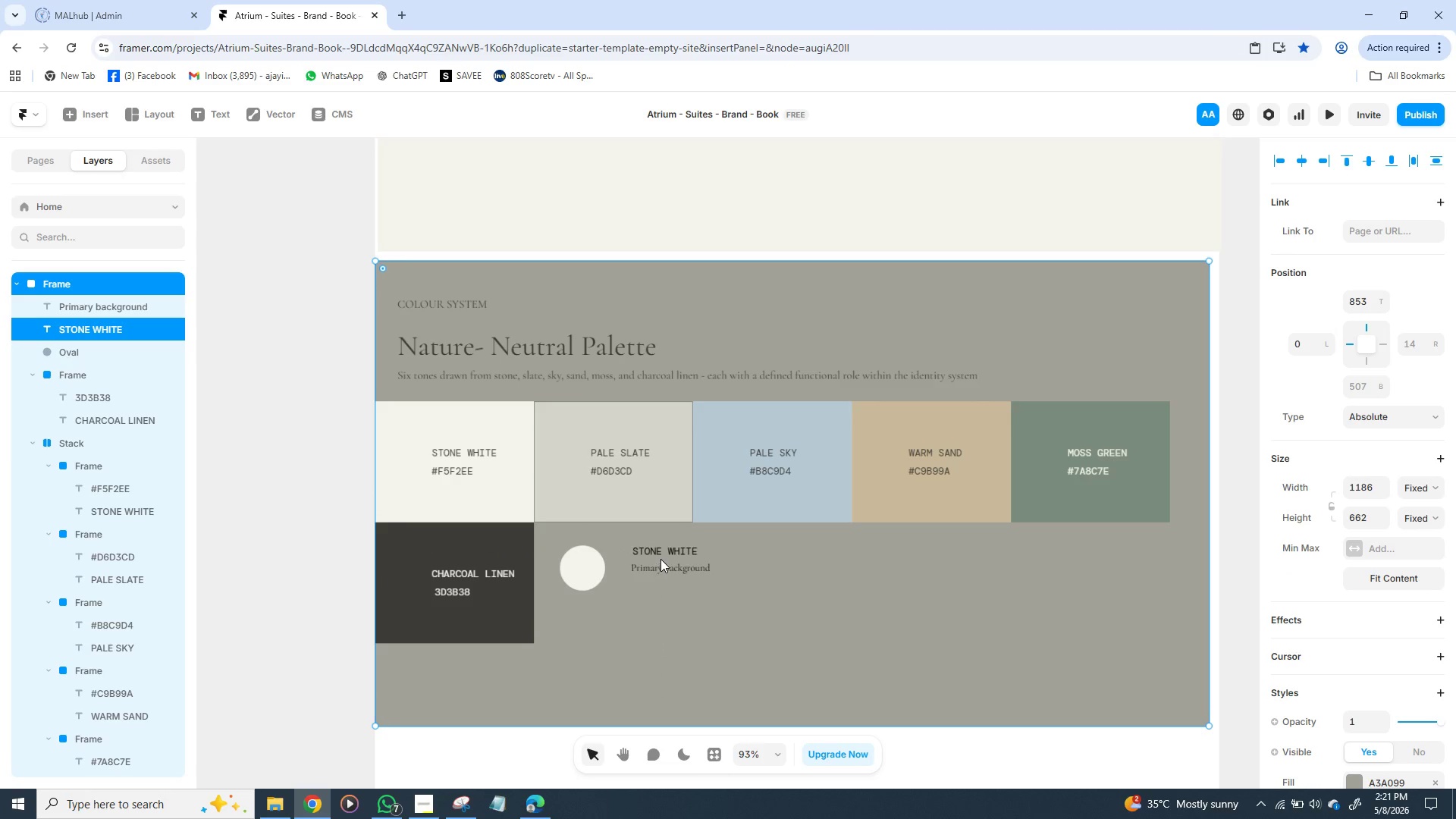 
key(Shift+ShiftLeft)
 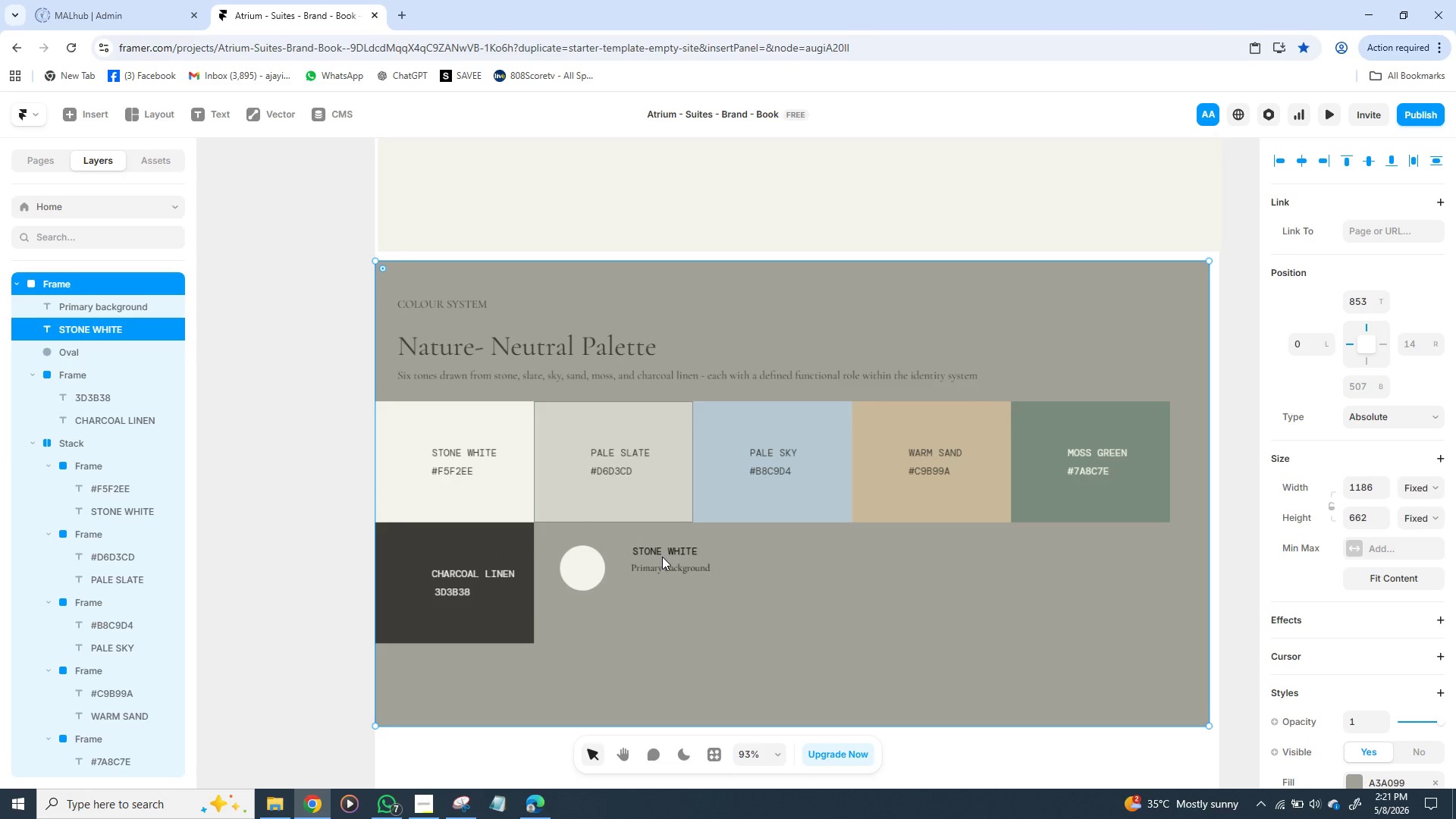 
left_click([662, 557])
 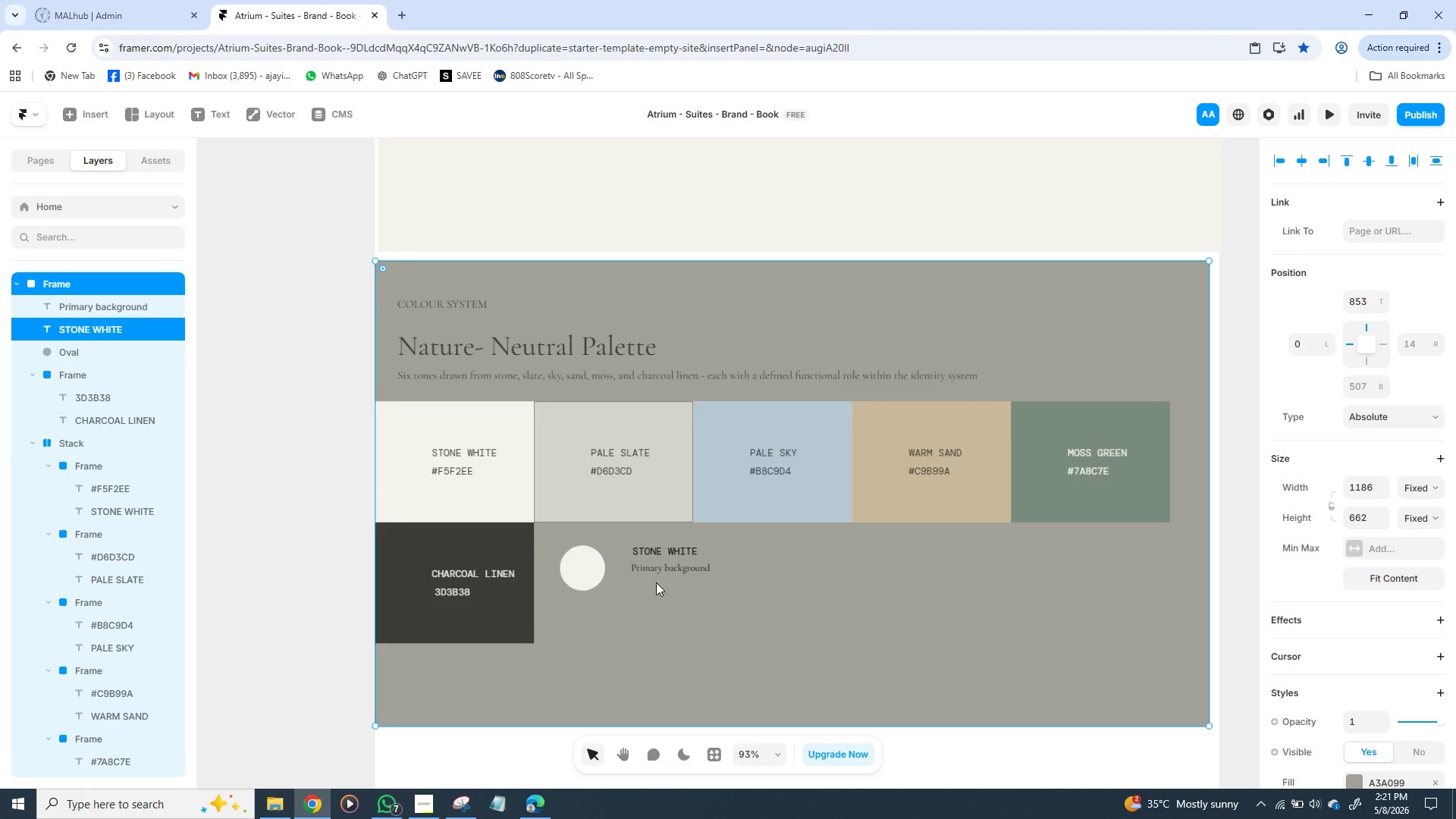 
left_click([656, 582])
 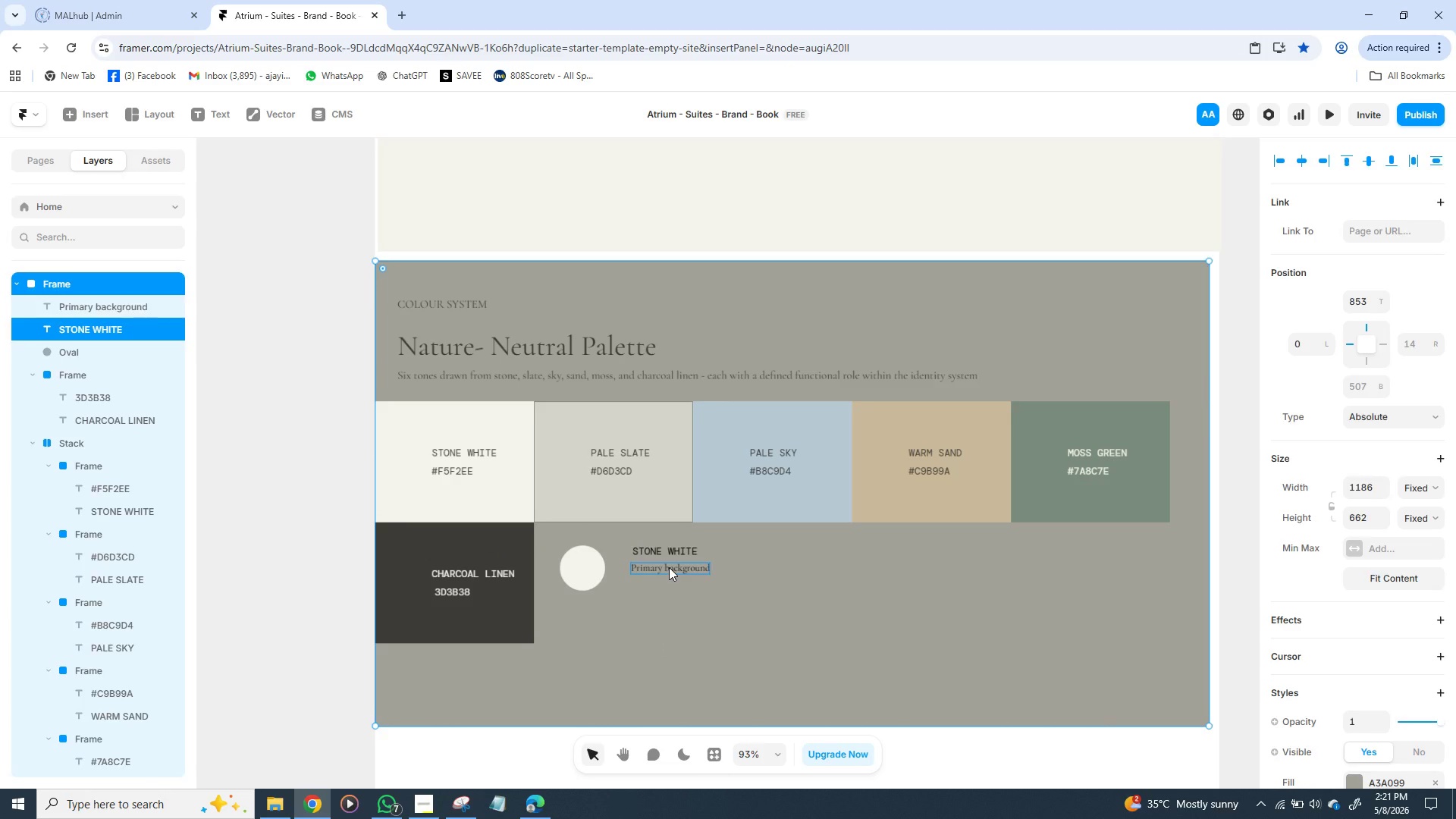 
left_click([669, 567])
 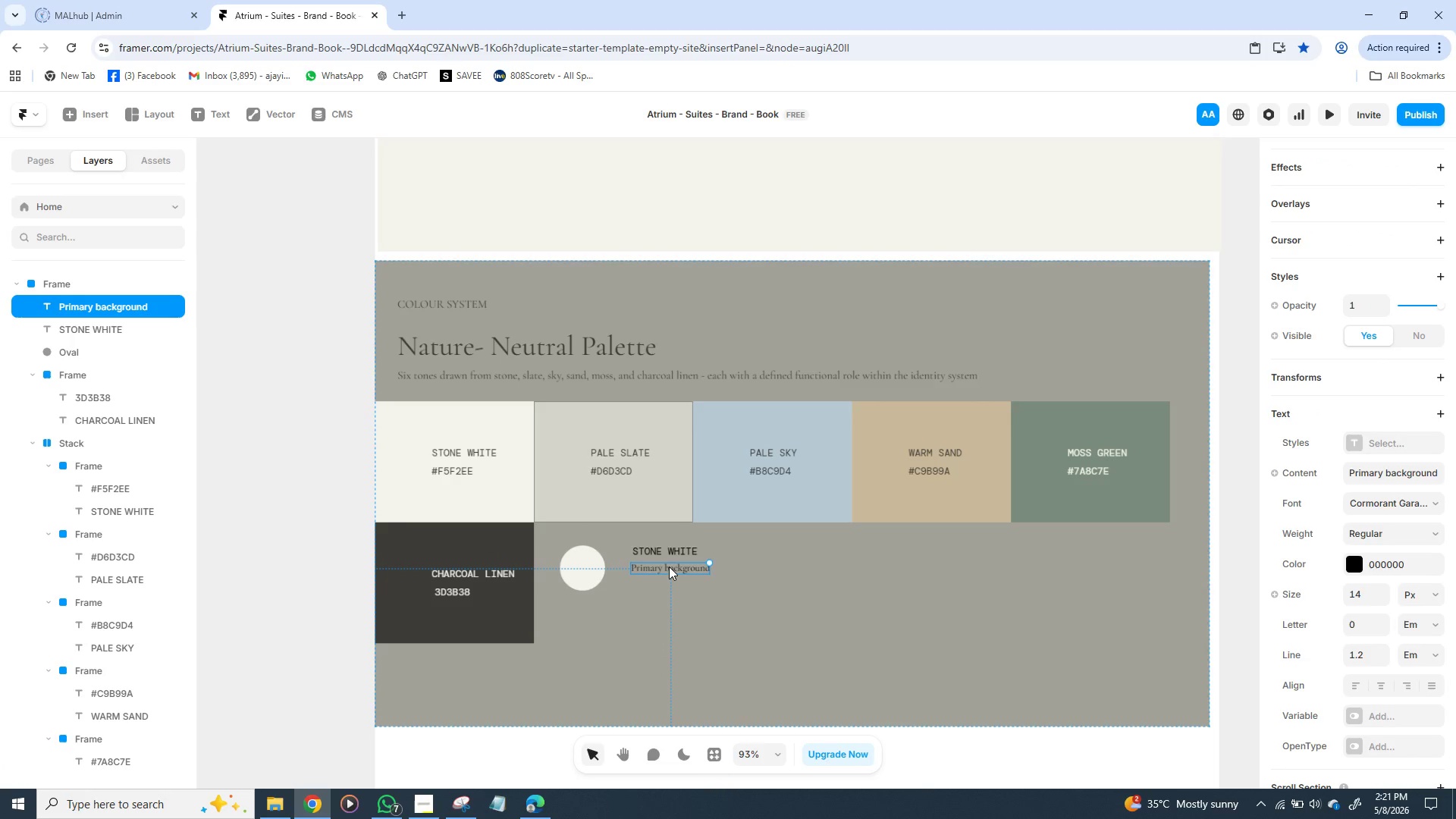 
hold_key(key=ShiftLeft, duration=1.5)
left_click([669, 546])
 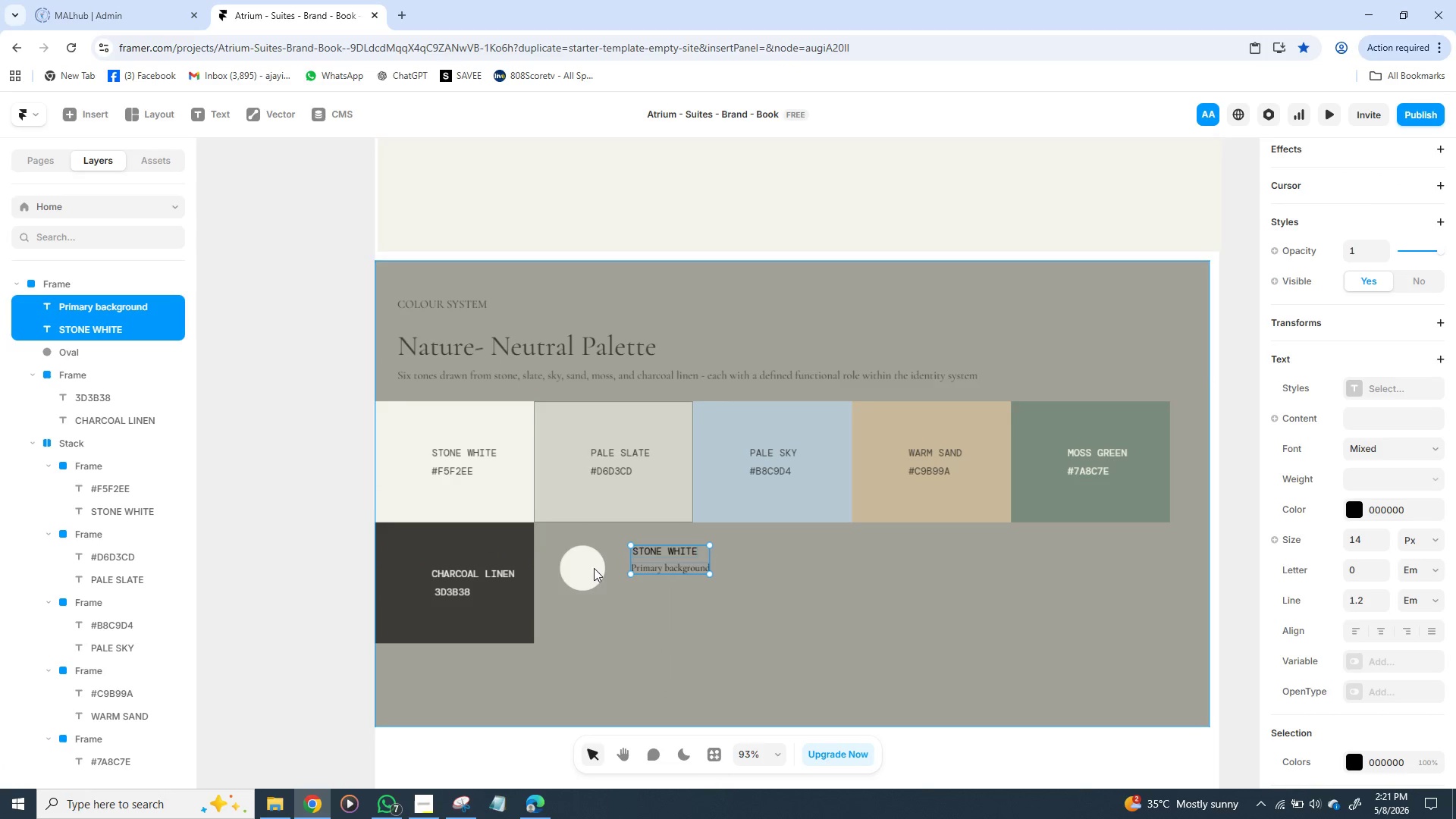 
hold_key(key=ShiftLeft, duration=1.53)
left_click([585, 572])
 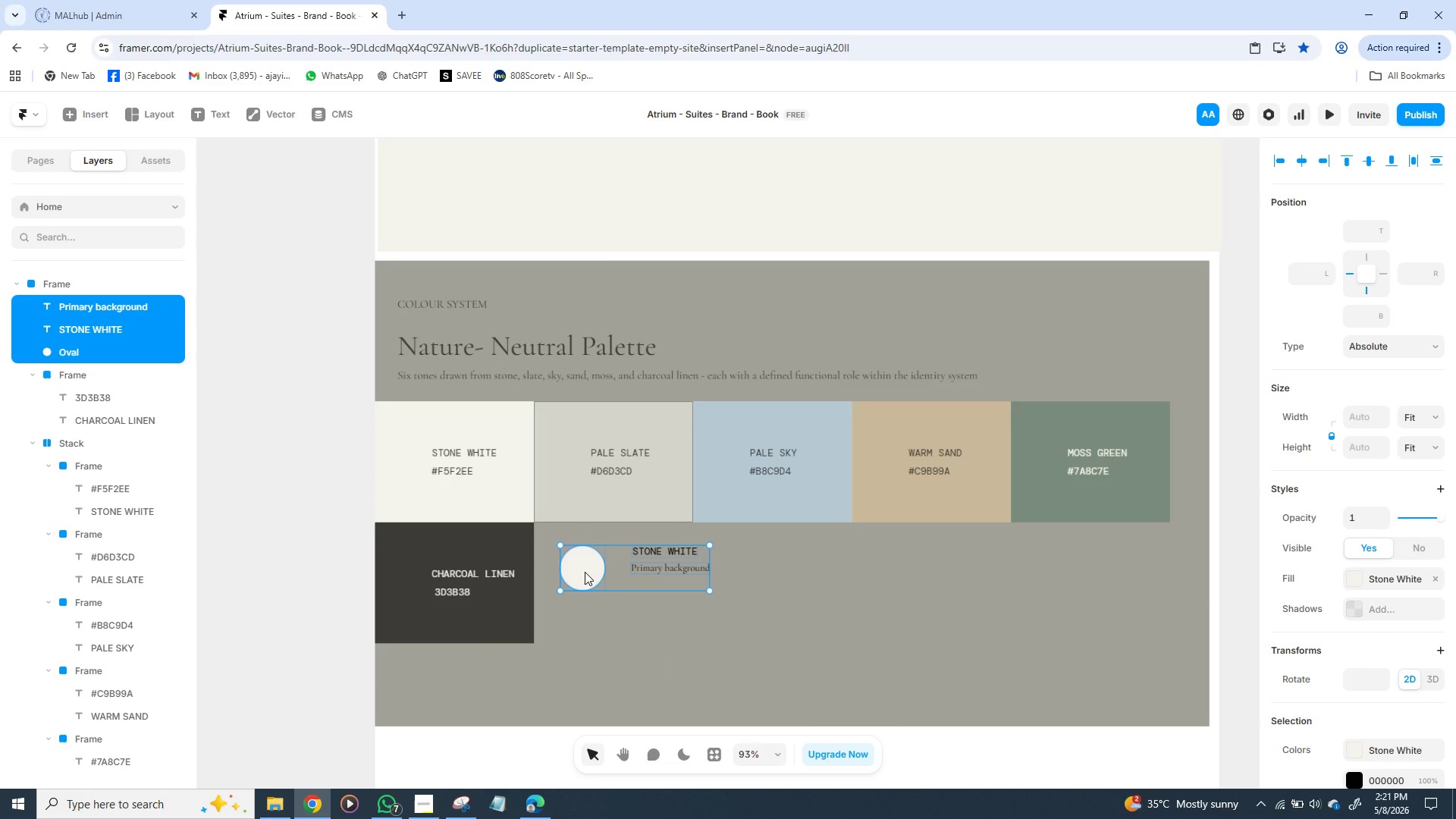 
hold_key(key=ShiftLeft, duration=0.36)
 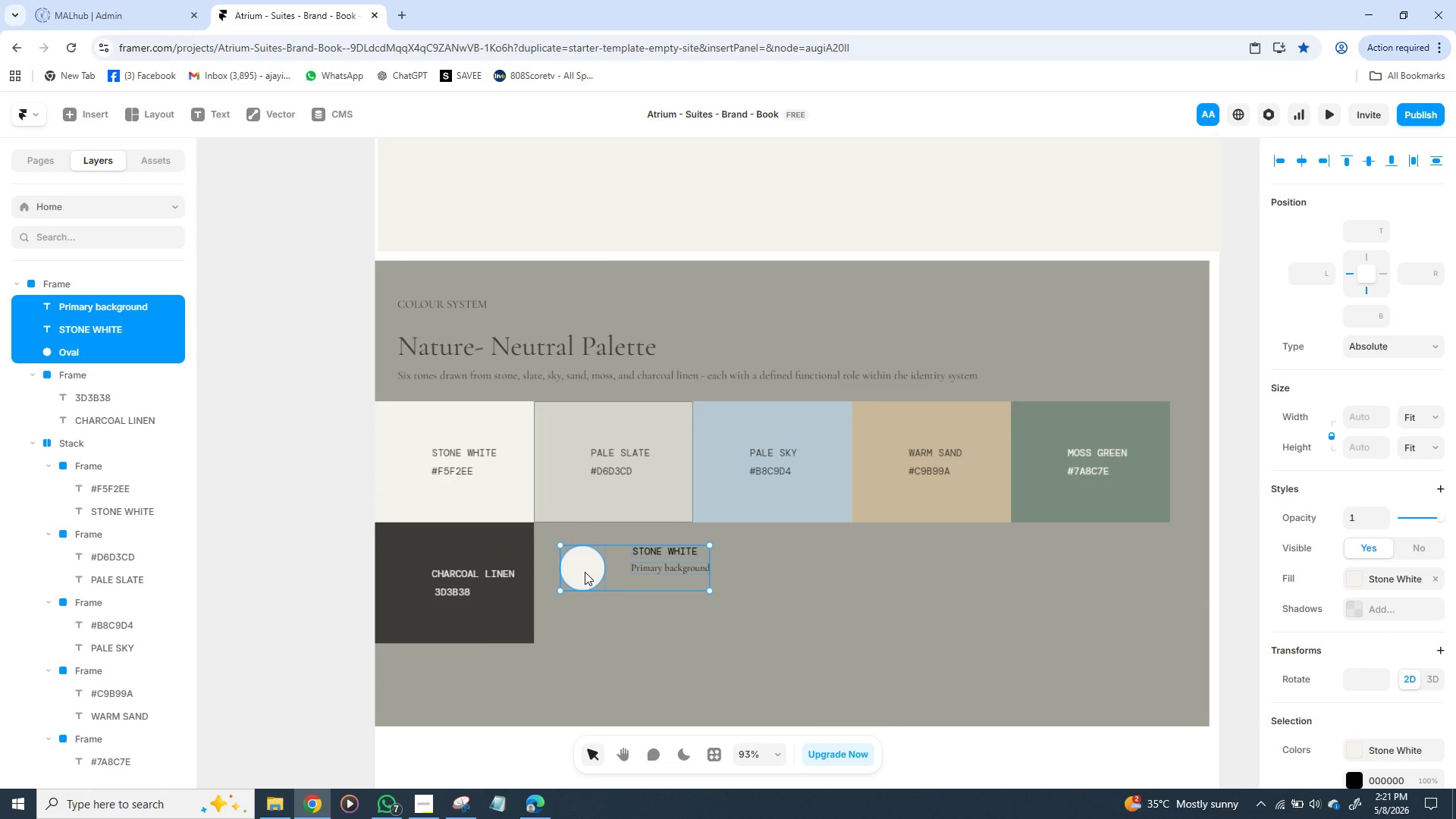 
left_click([585, 572])
 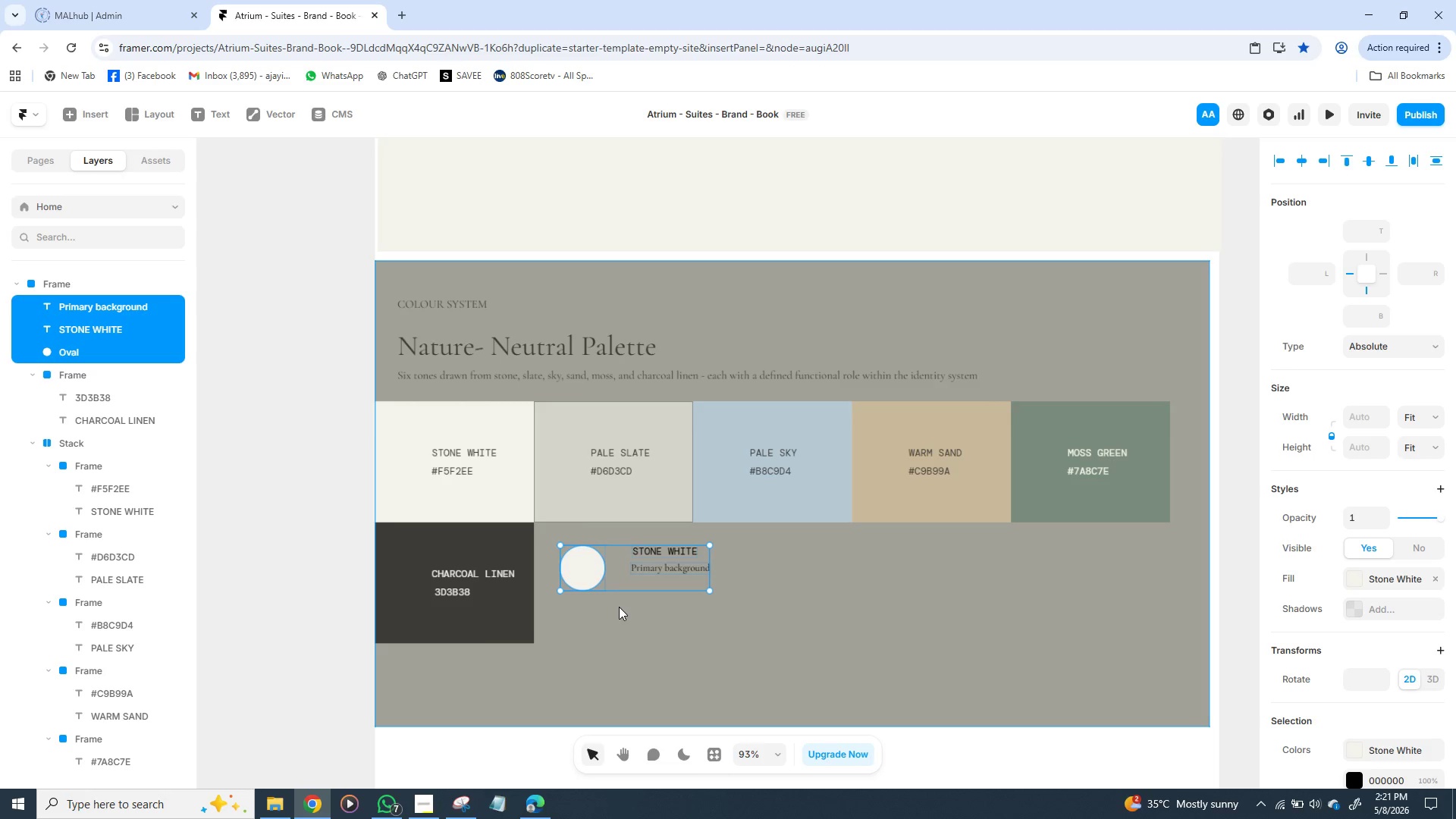 
left_click([619, 607])
 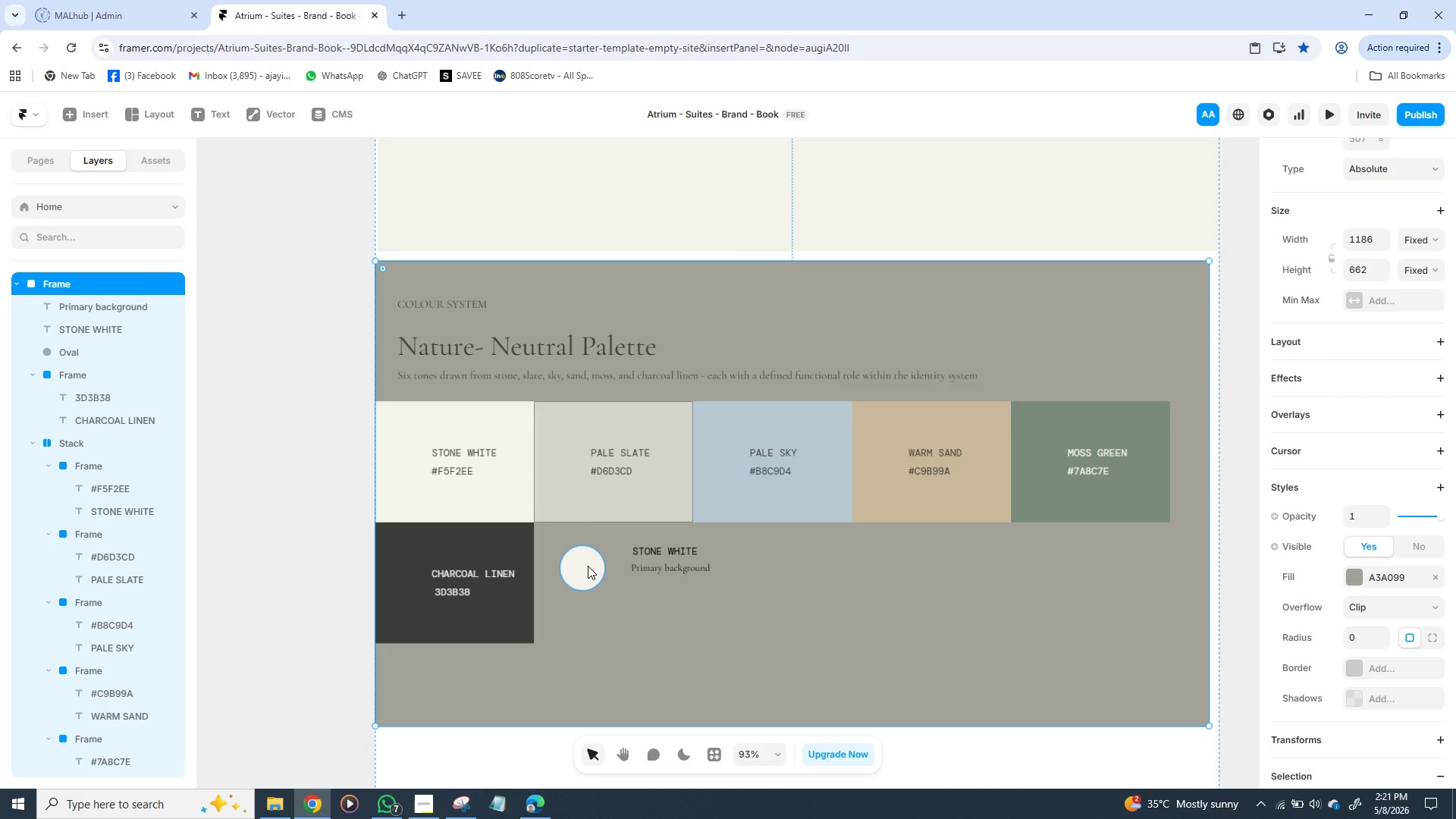 
left_click_drag(start_coordinate=[588, 566], to_coordinate=[602, 559])
 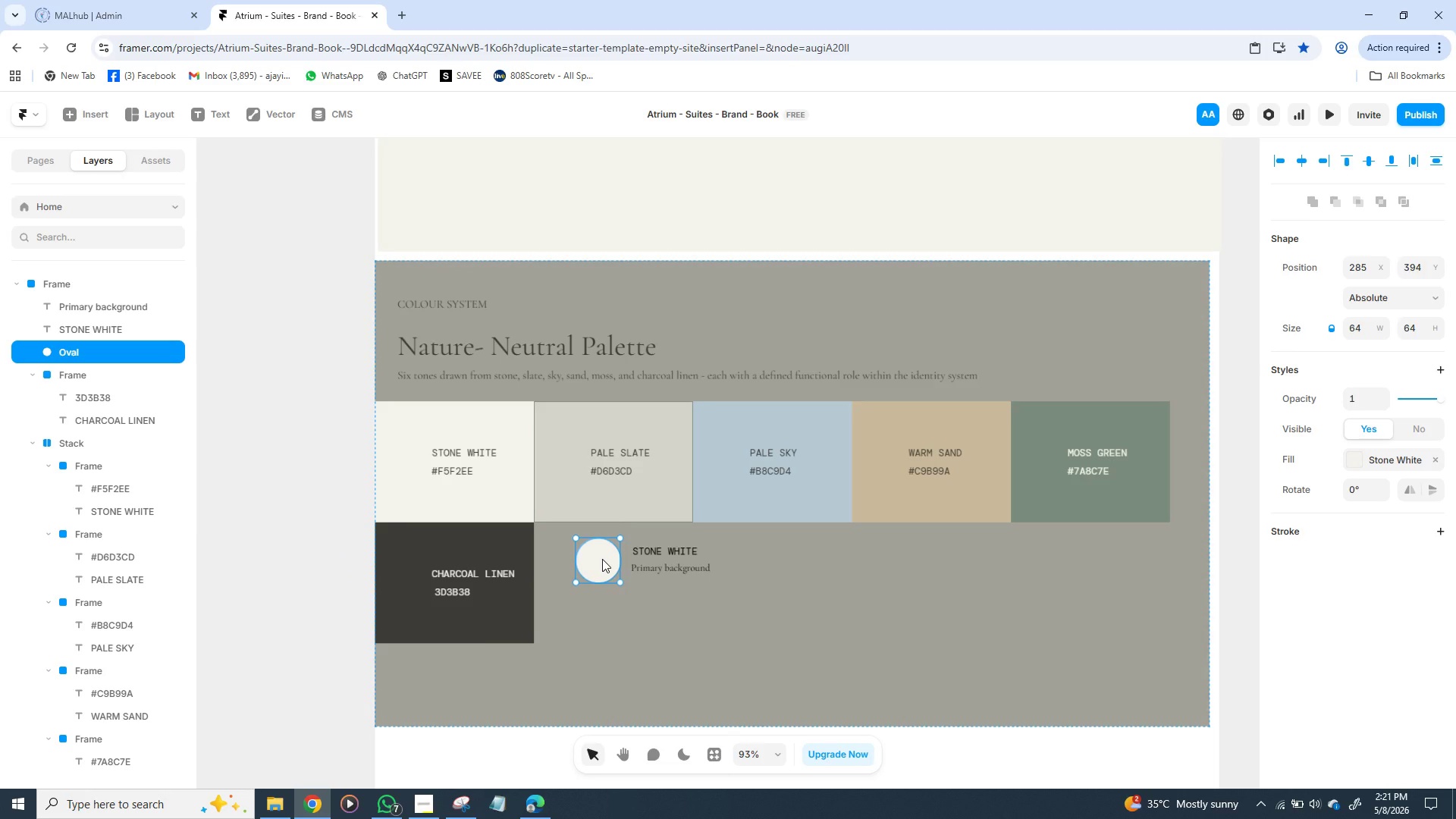 
hold_key(key=ShiftLeft, duration=3.95)
 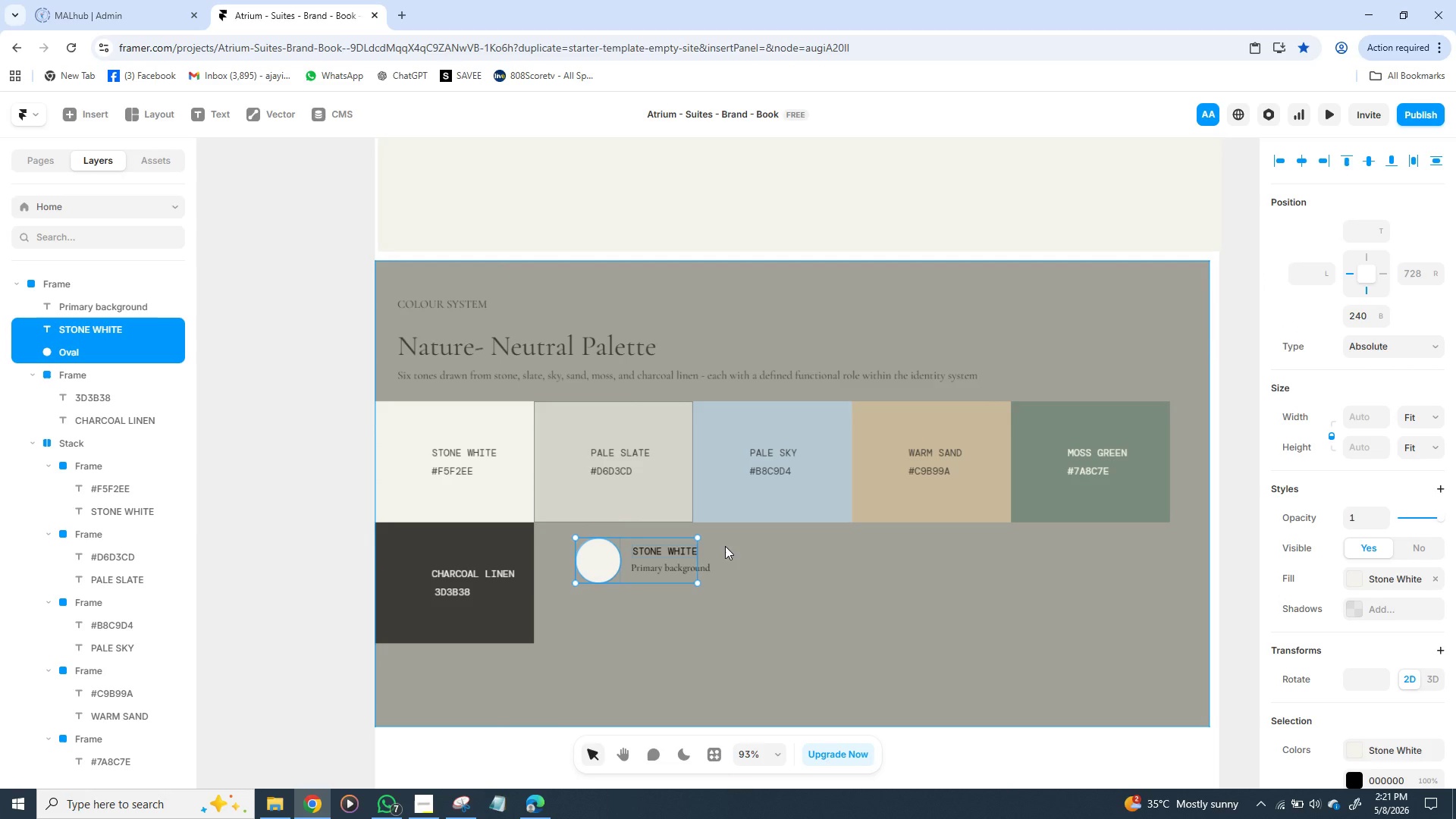 
key(Shift+ShiftLeft)
 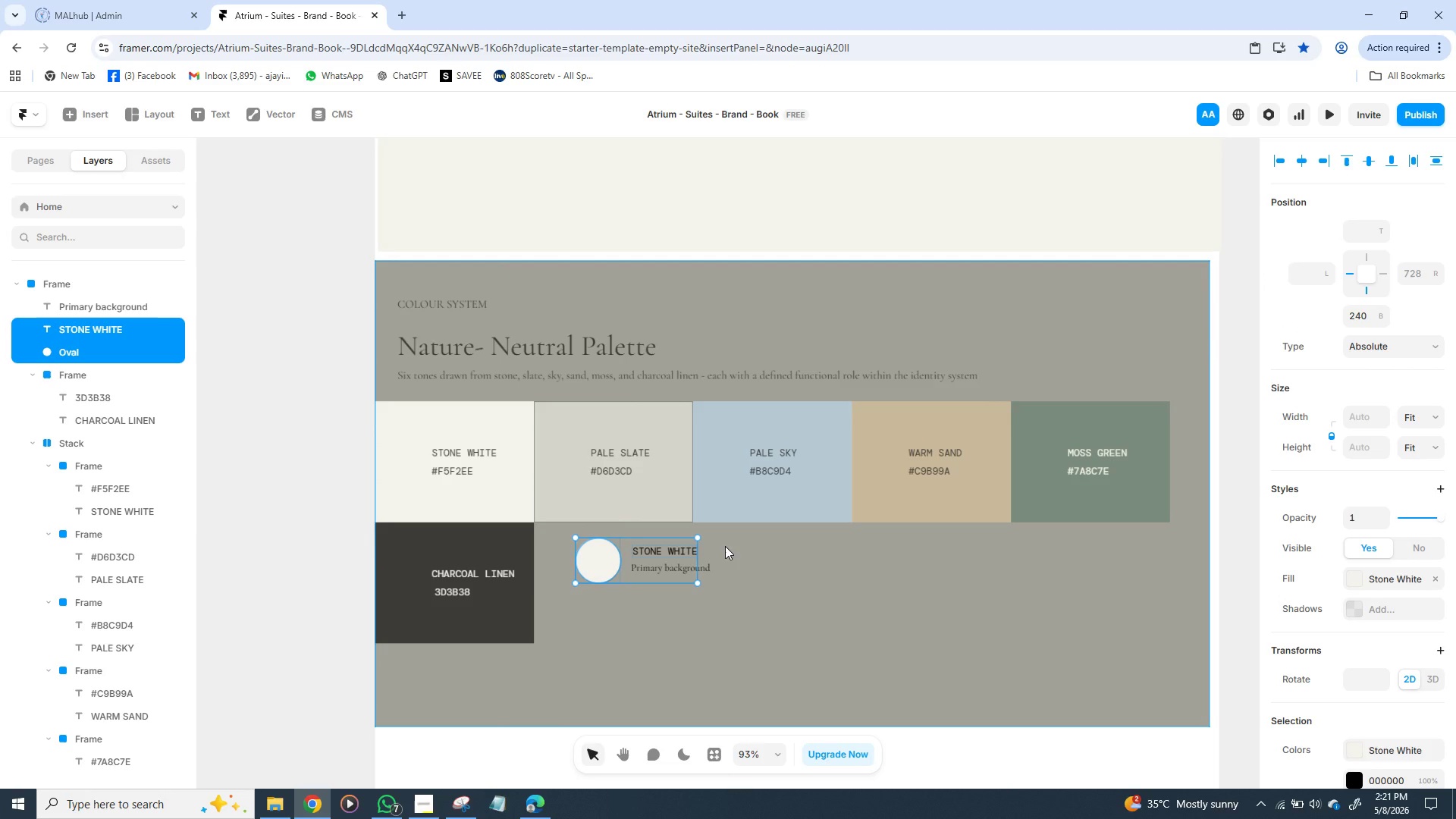 
key(Shift+ShiftLeft)
 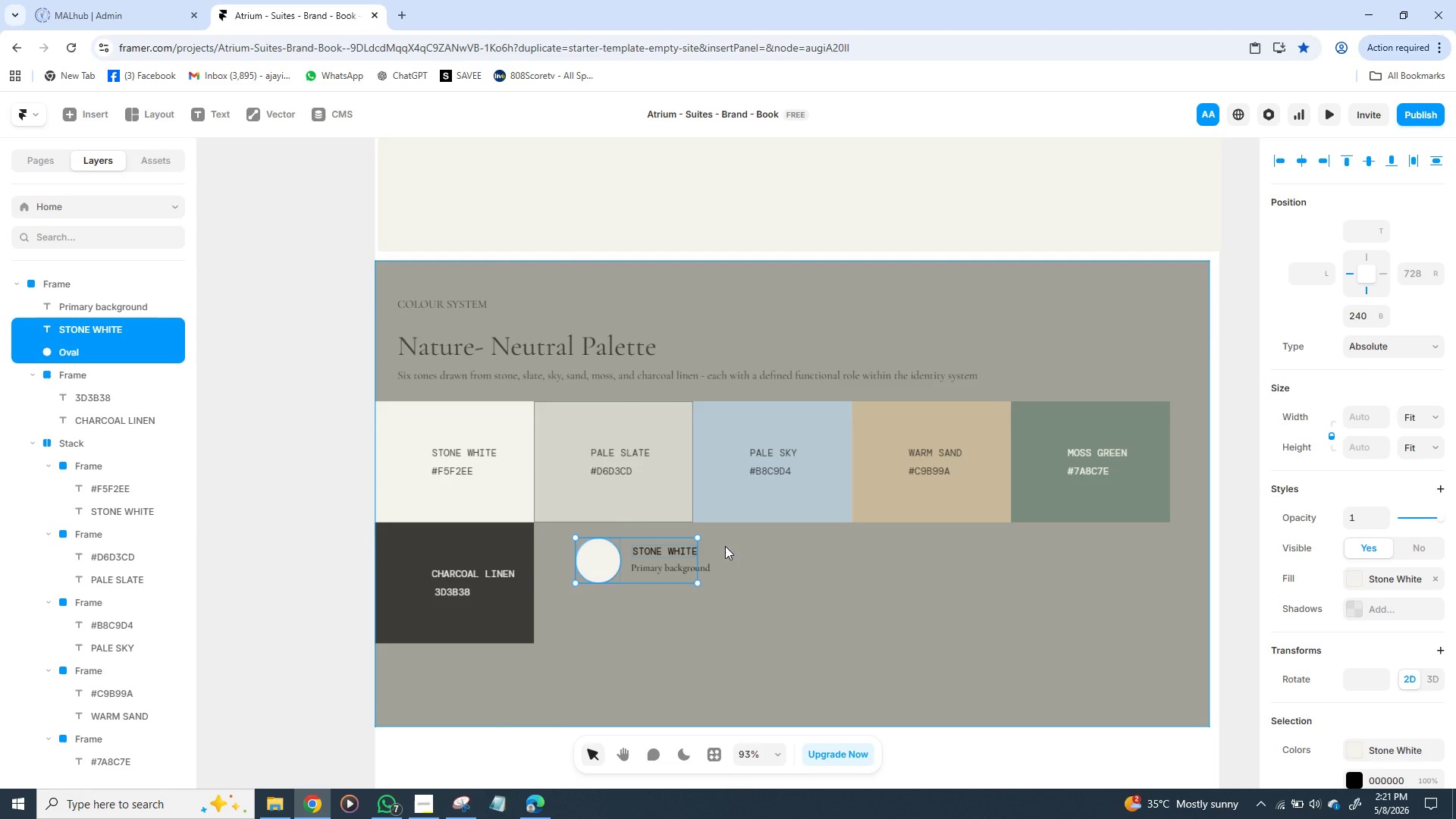 
key(Shift+ShiftLeft)
 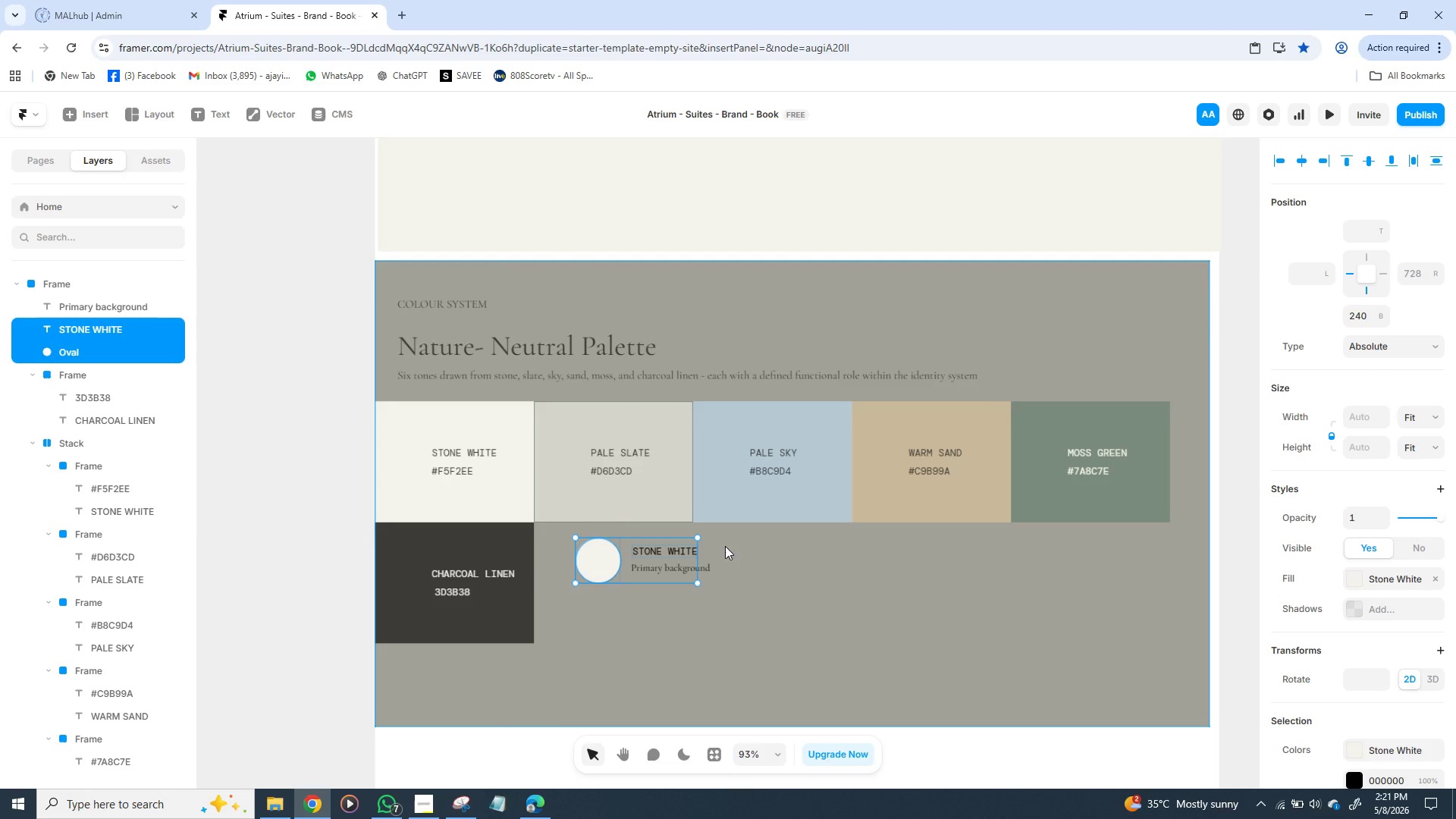 
key(Shift+ShiftLeft)
 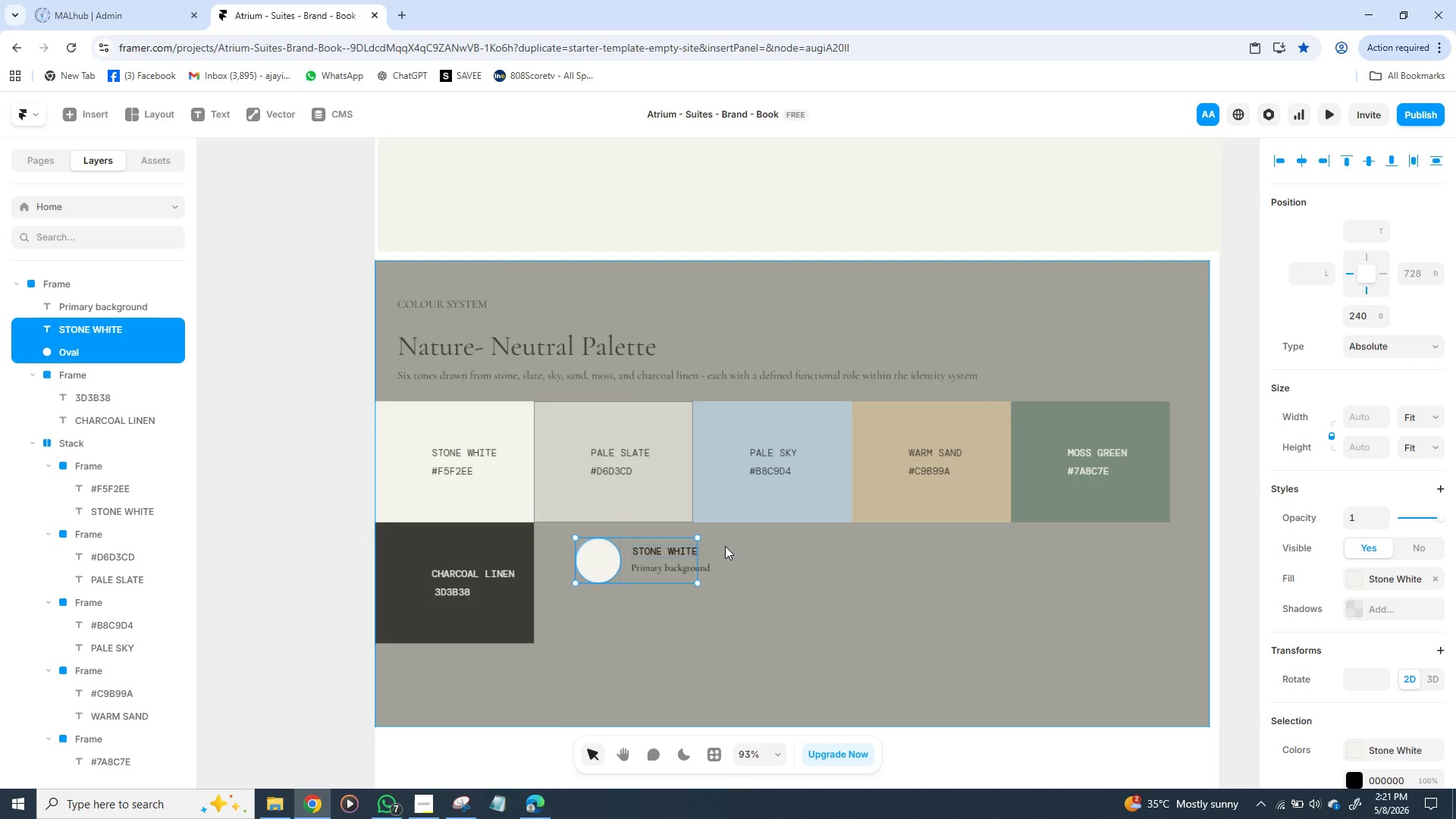 
key(Shift+ShiftLeft)
 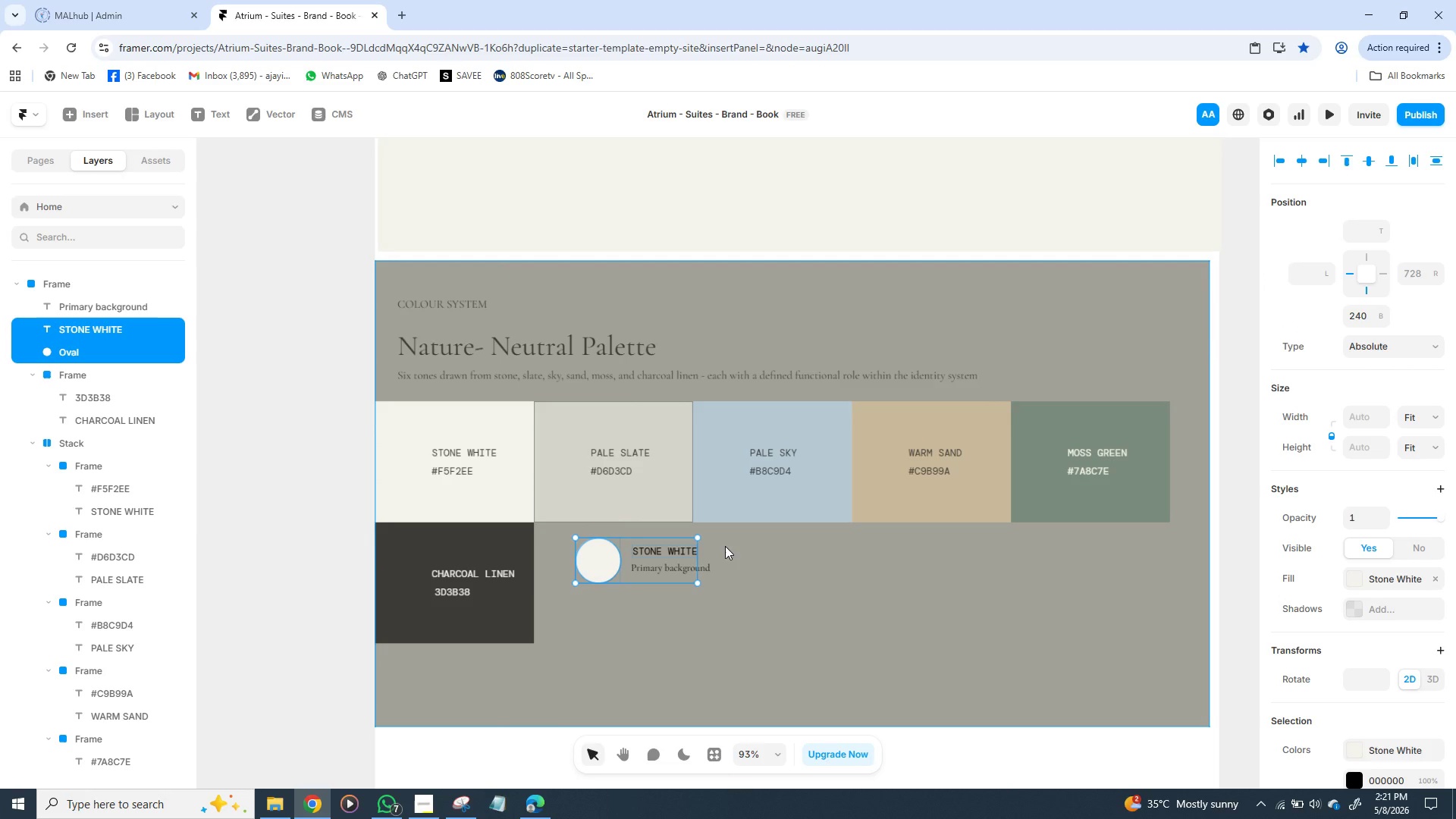 
key(Shift+ShiftLeft)
 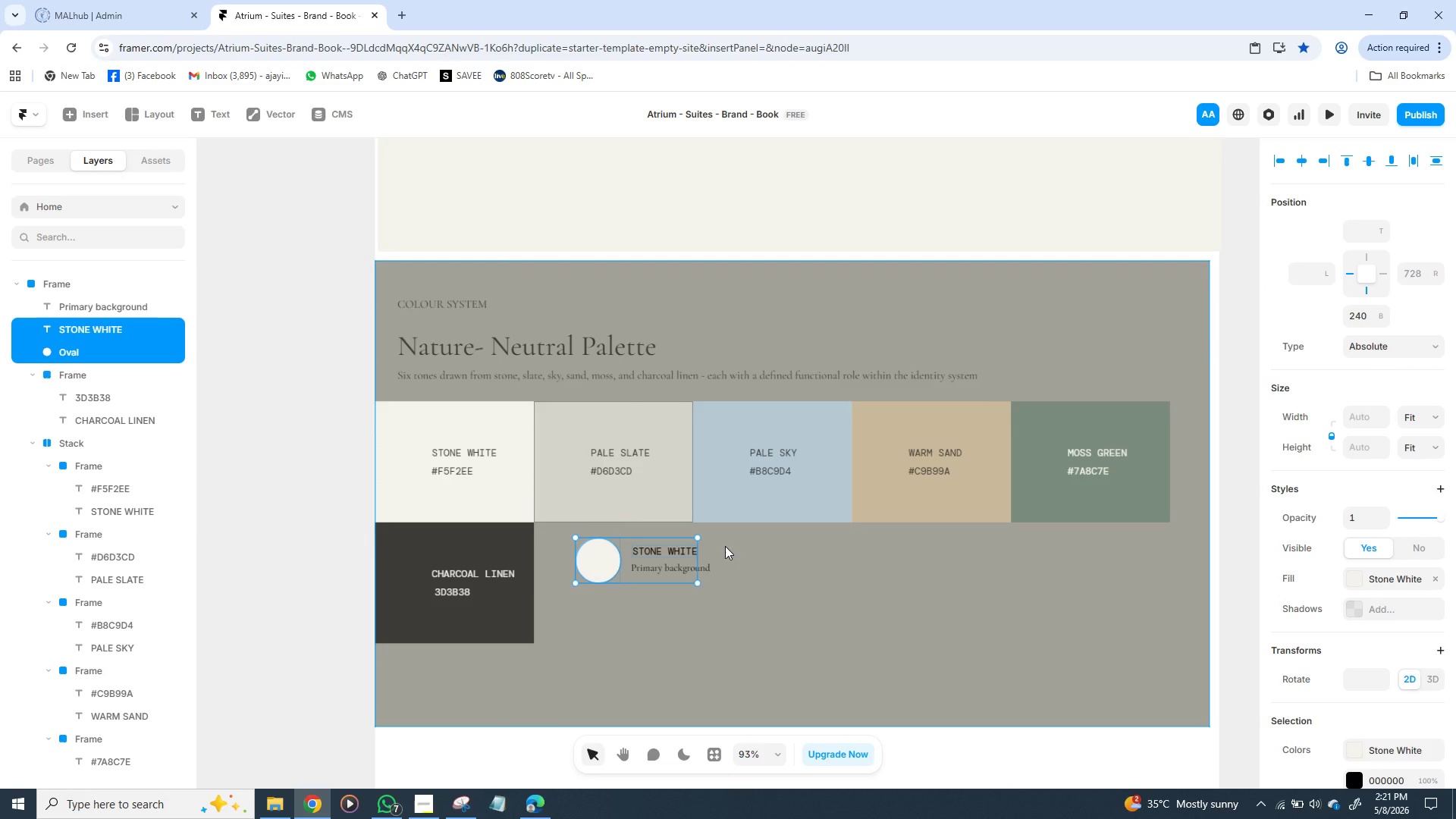 
key(Shift+ShiftLeft)
 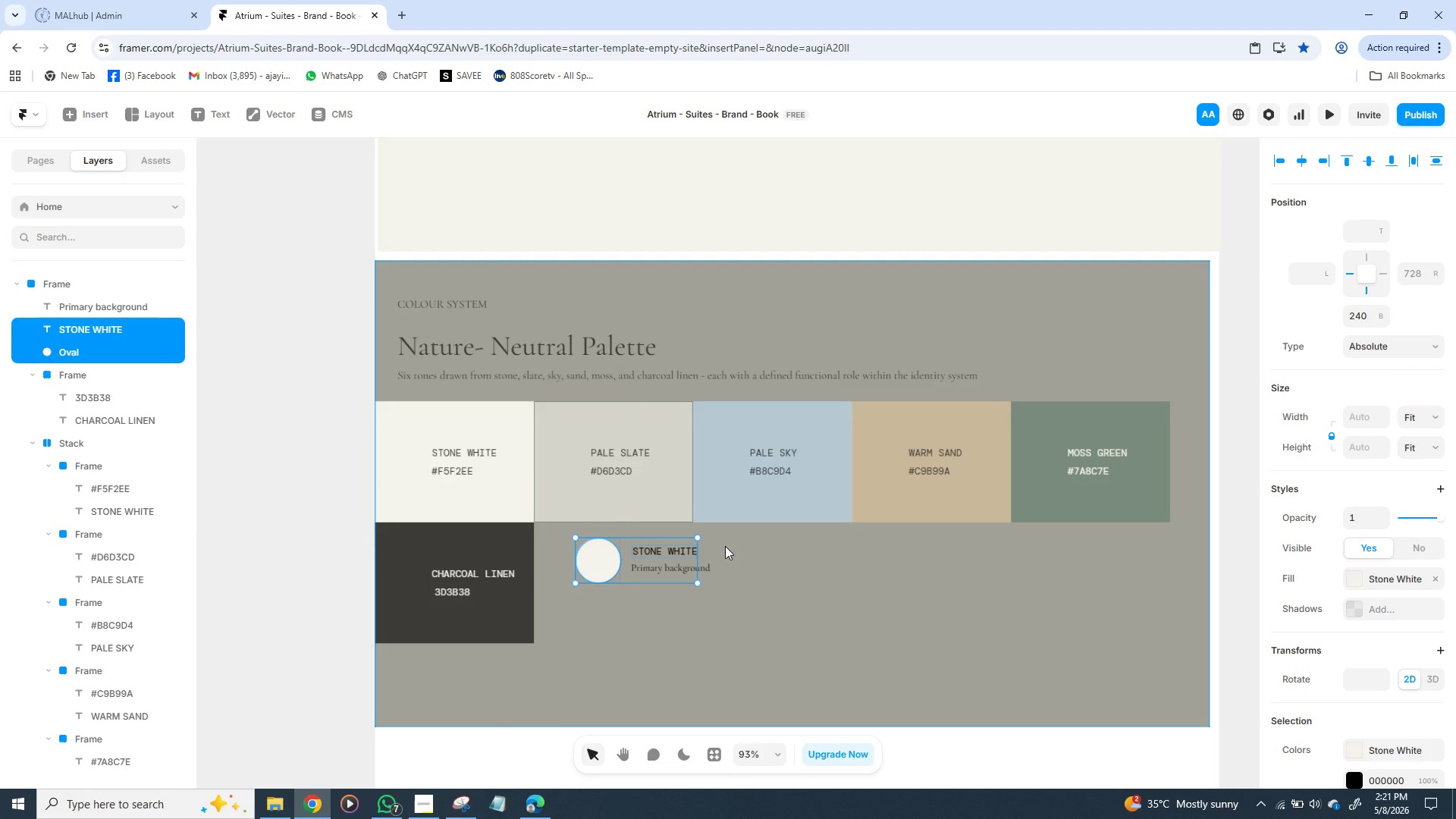 
key(Shift+ShiftLeft)
 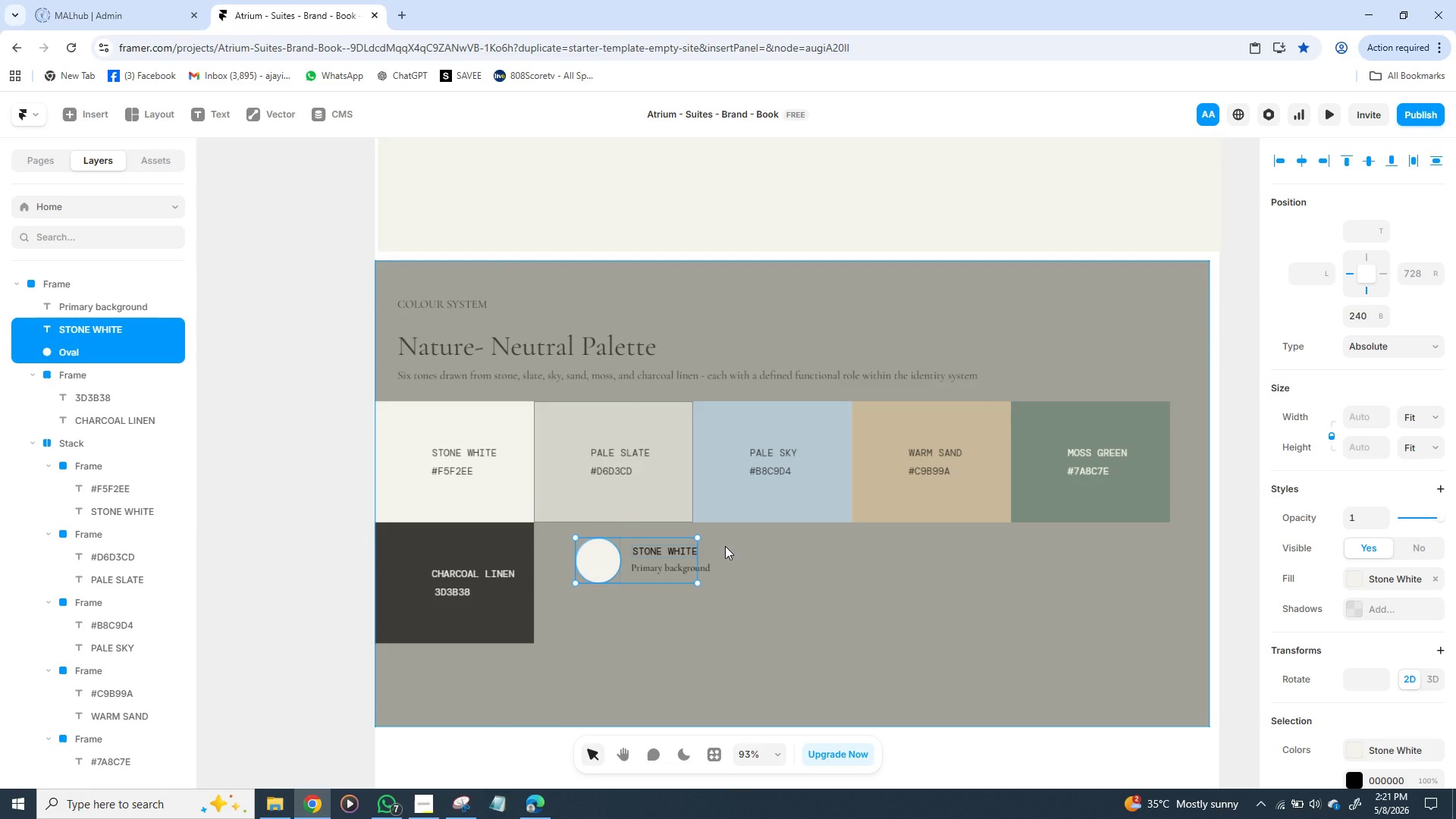 
key(Shift+ShiftLeft)
 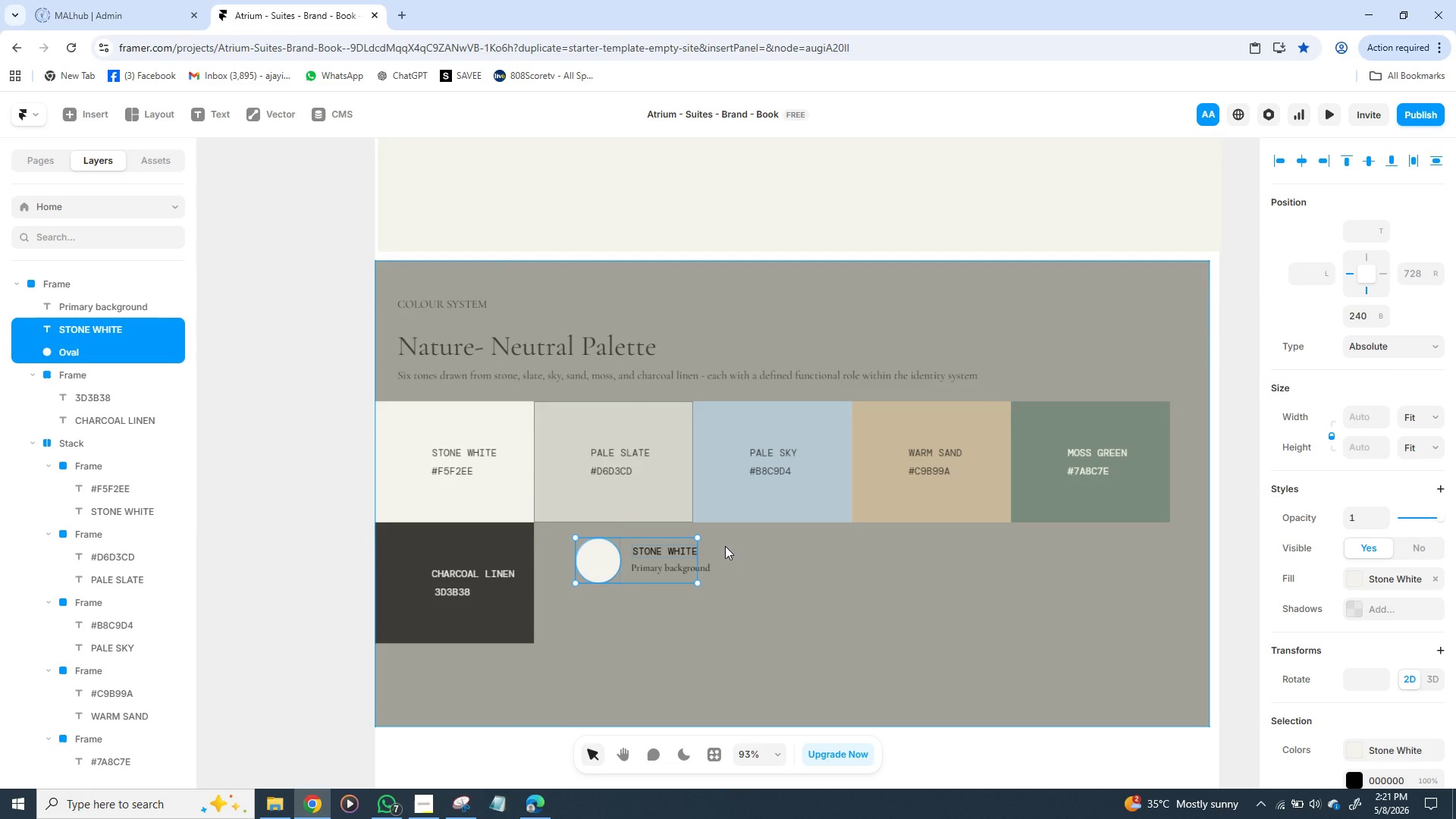 
key(Shift+ShiftLeft)
 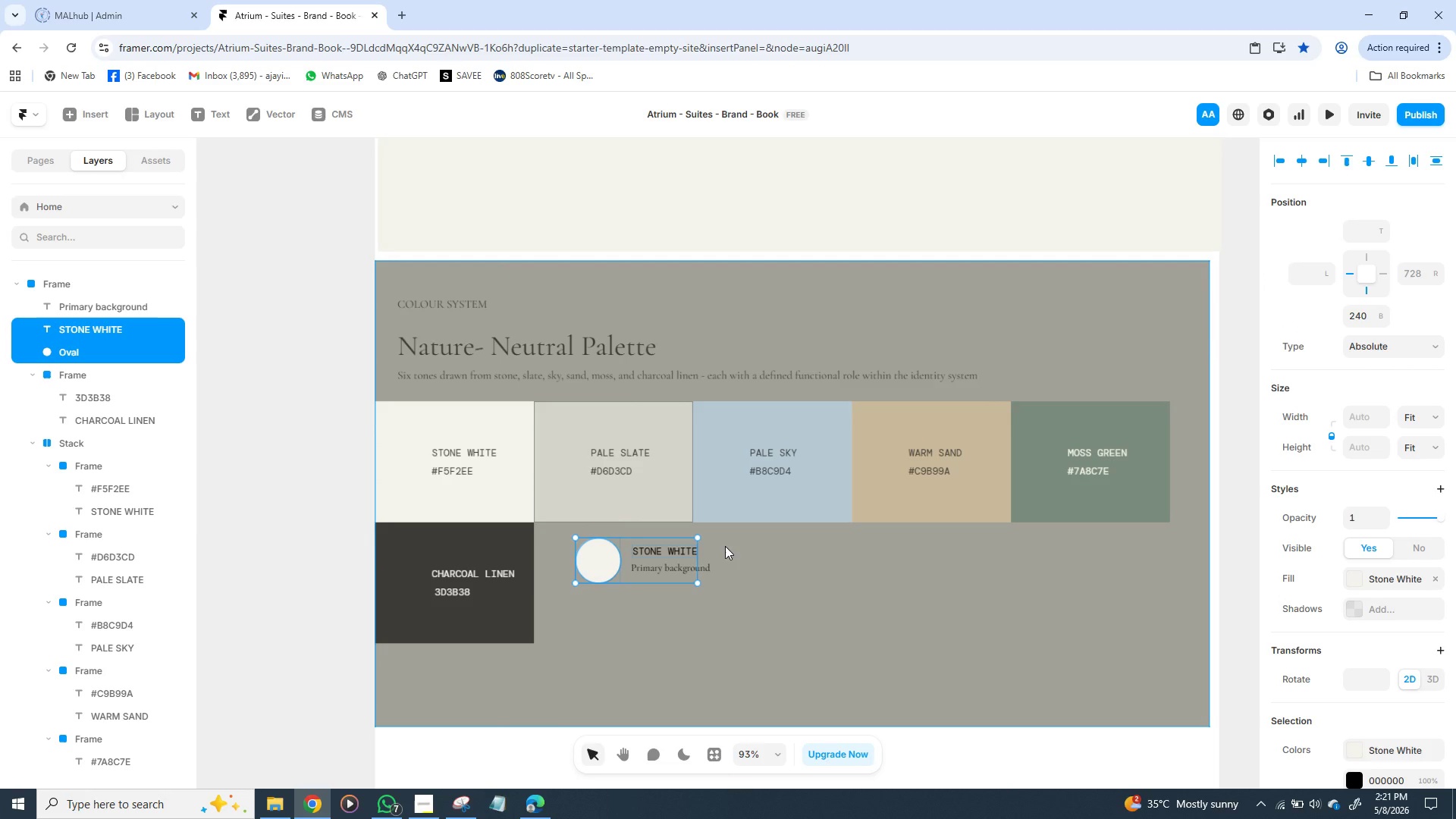 
key(Shift+ShiftLeft)
 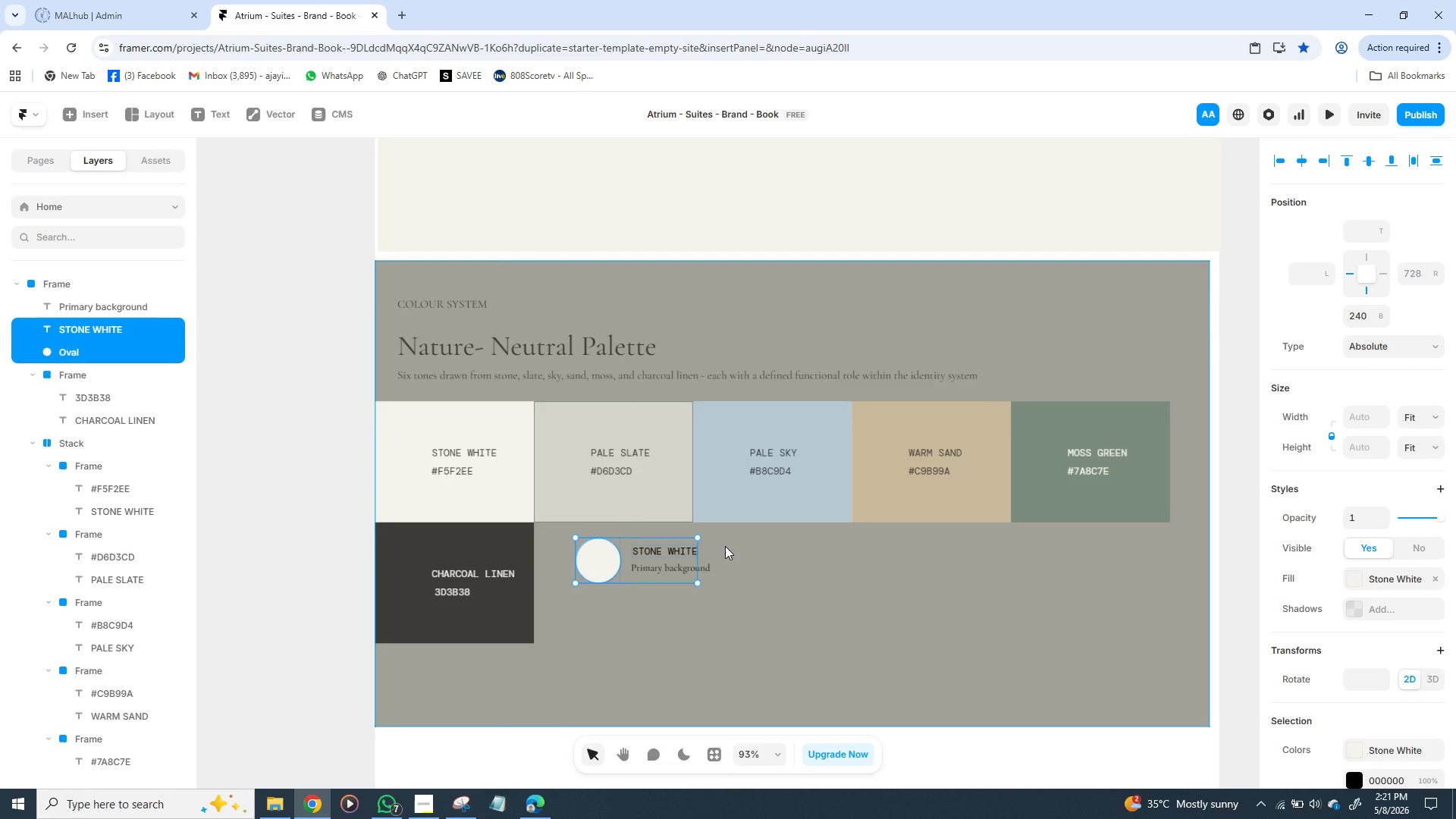 
key(Shift+ShiftLeft)
 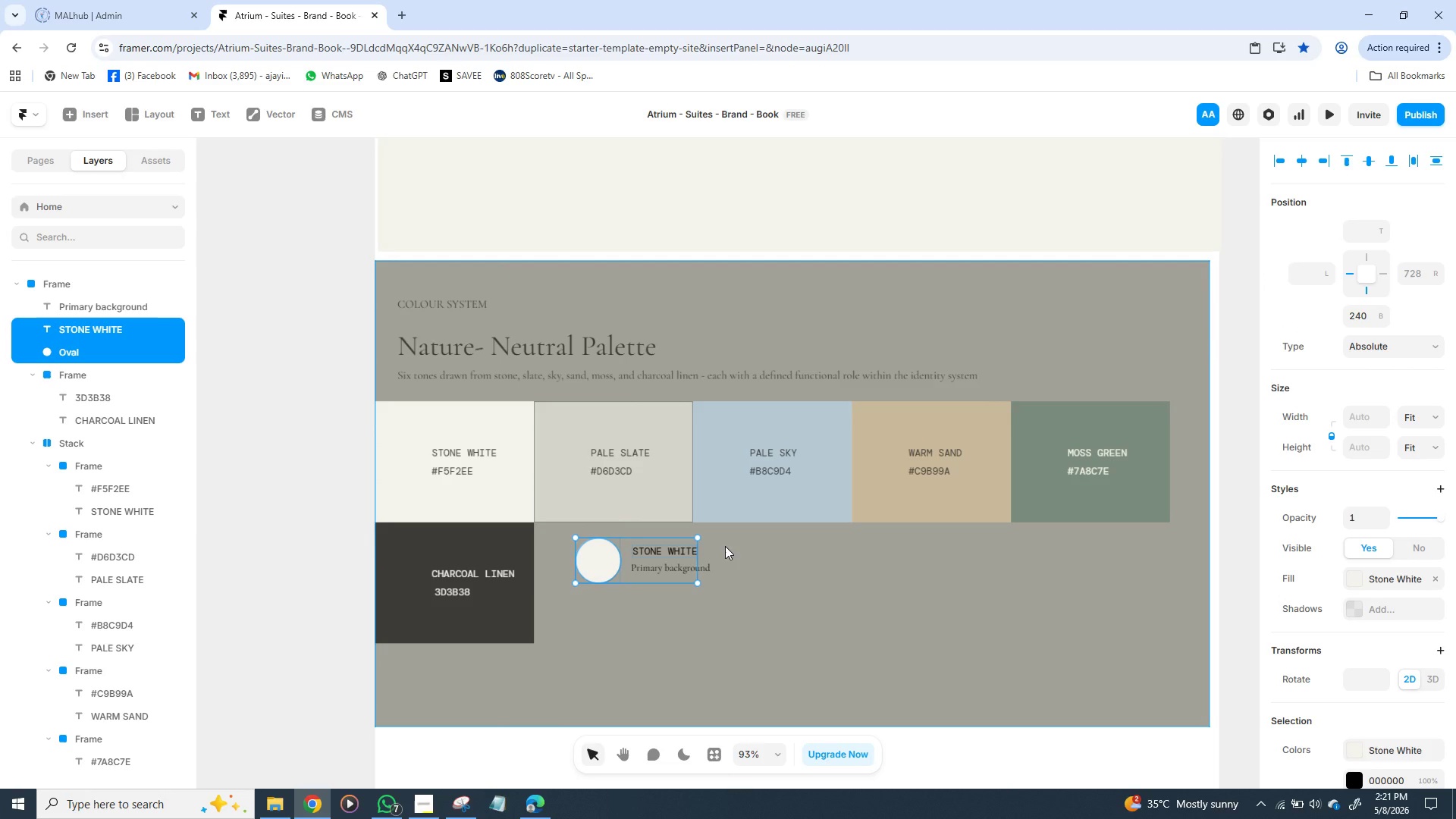 
key(Shift+ShiftLeft)
 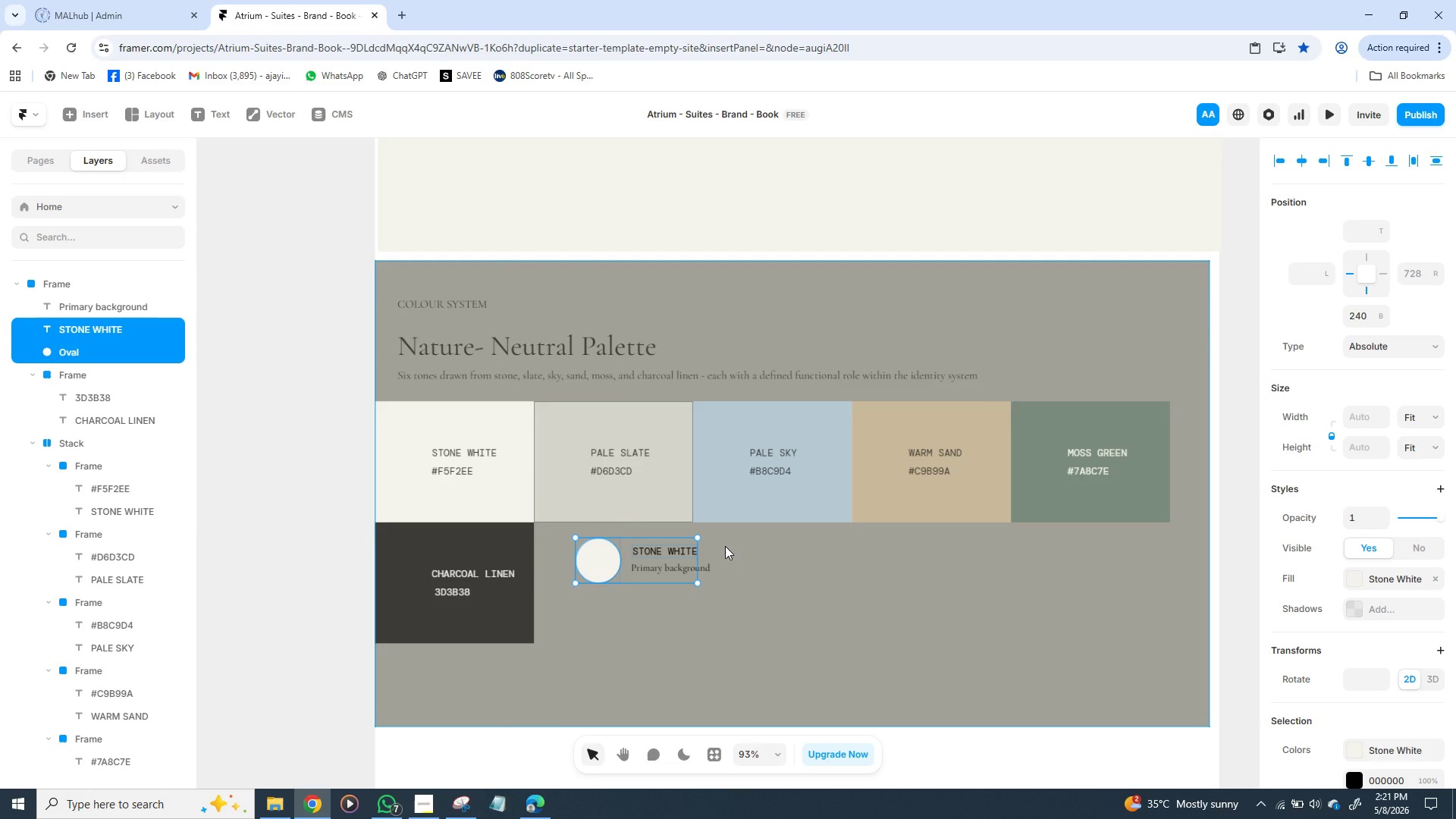 
key(Shift+ShiftLeft)
 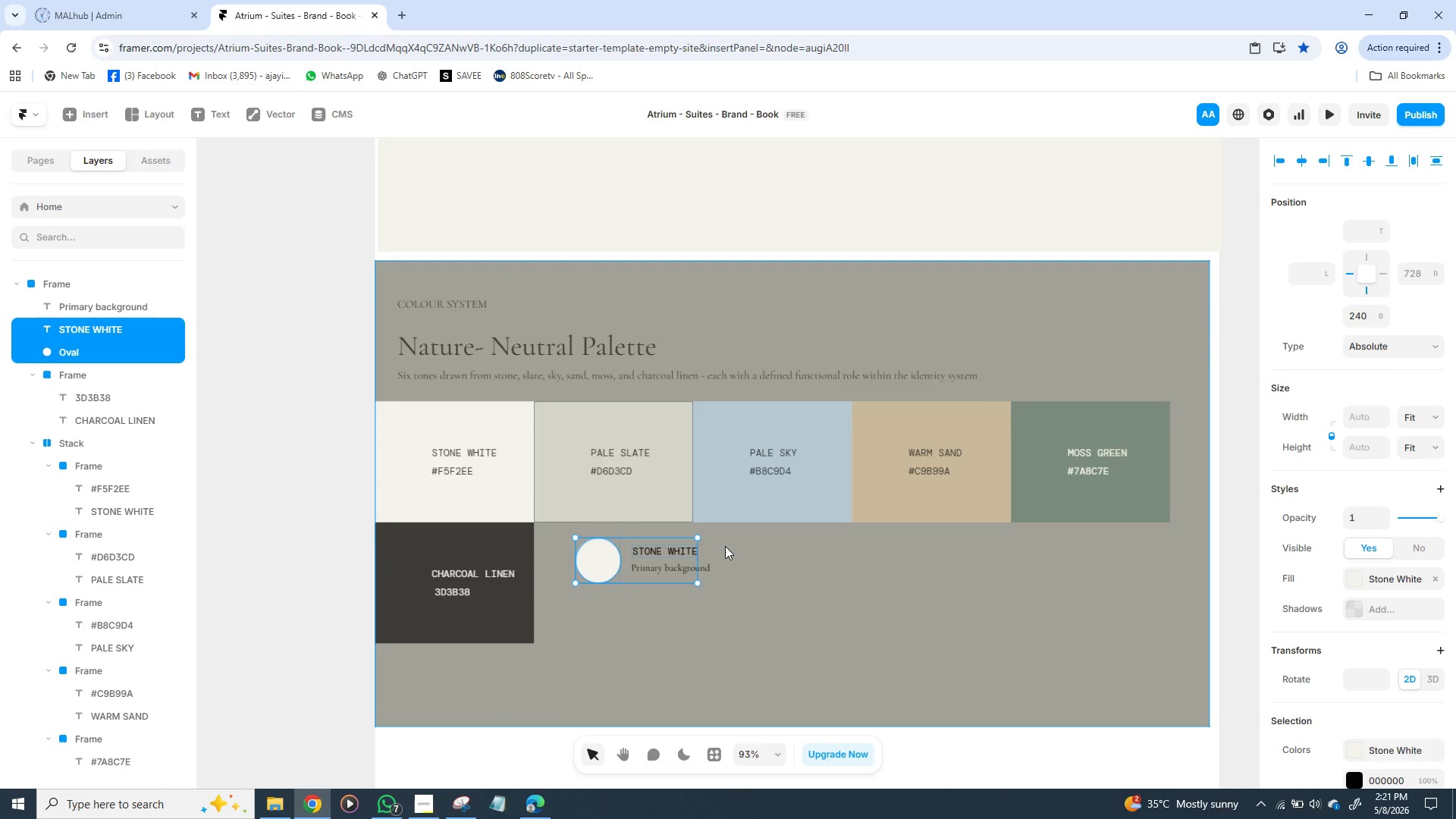 
key(Shift+ShiftLeft)
 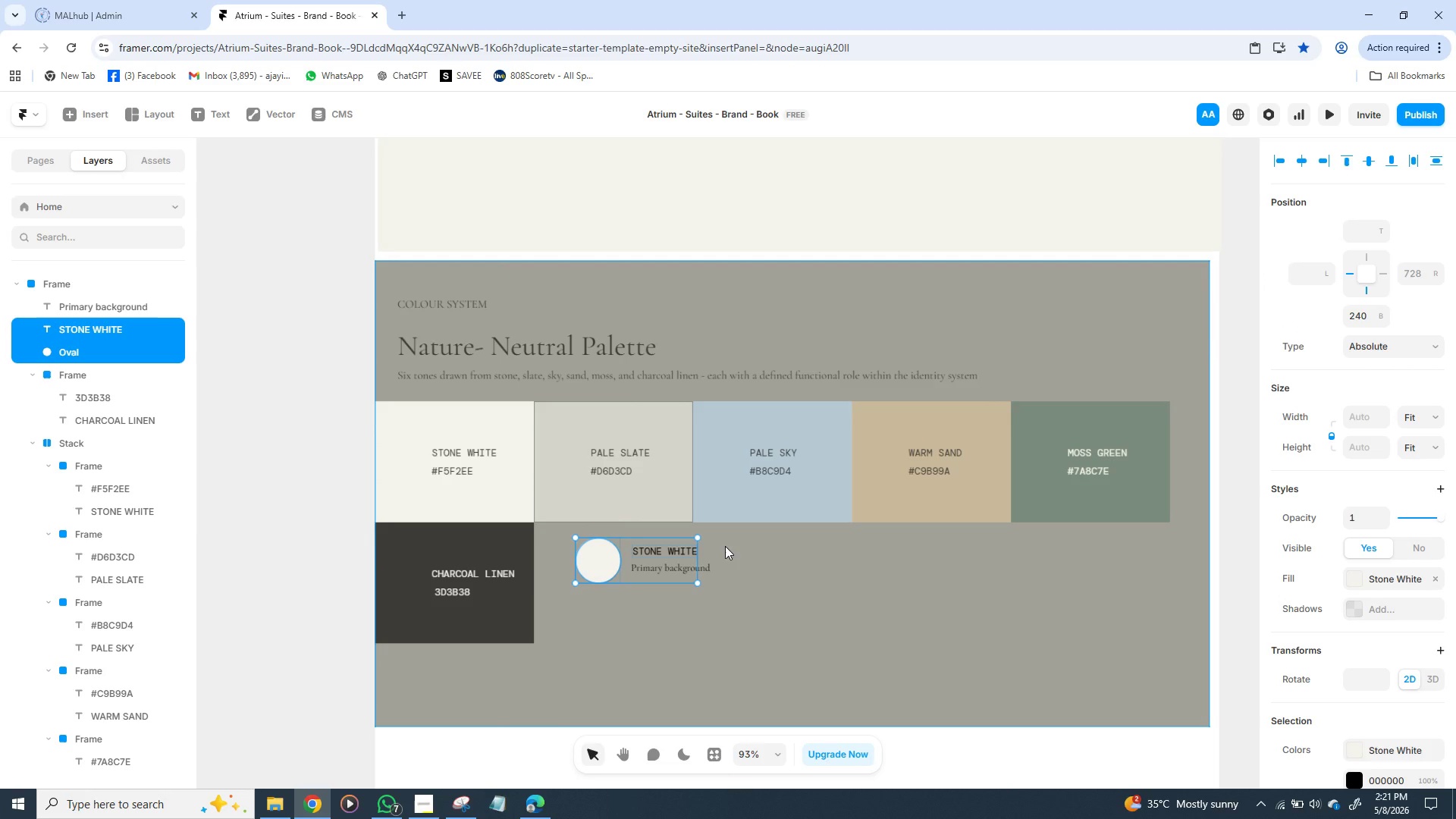 
key(Shift+ShiftLeft)
 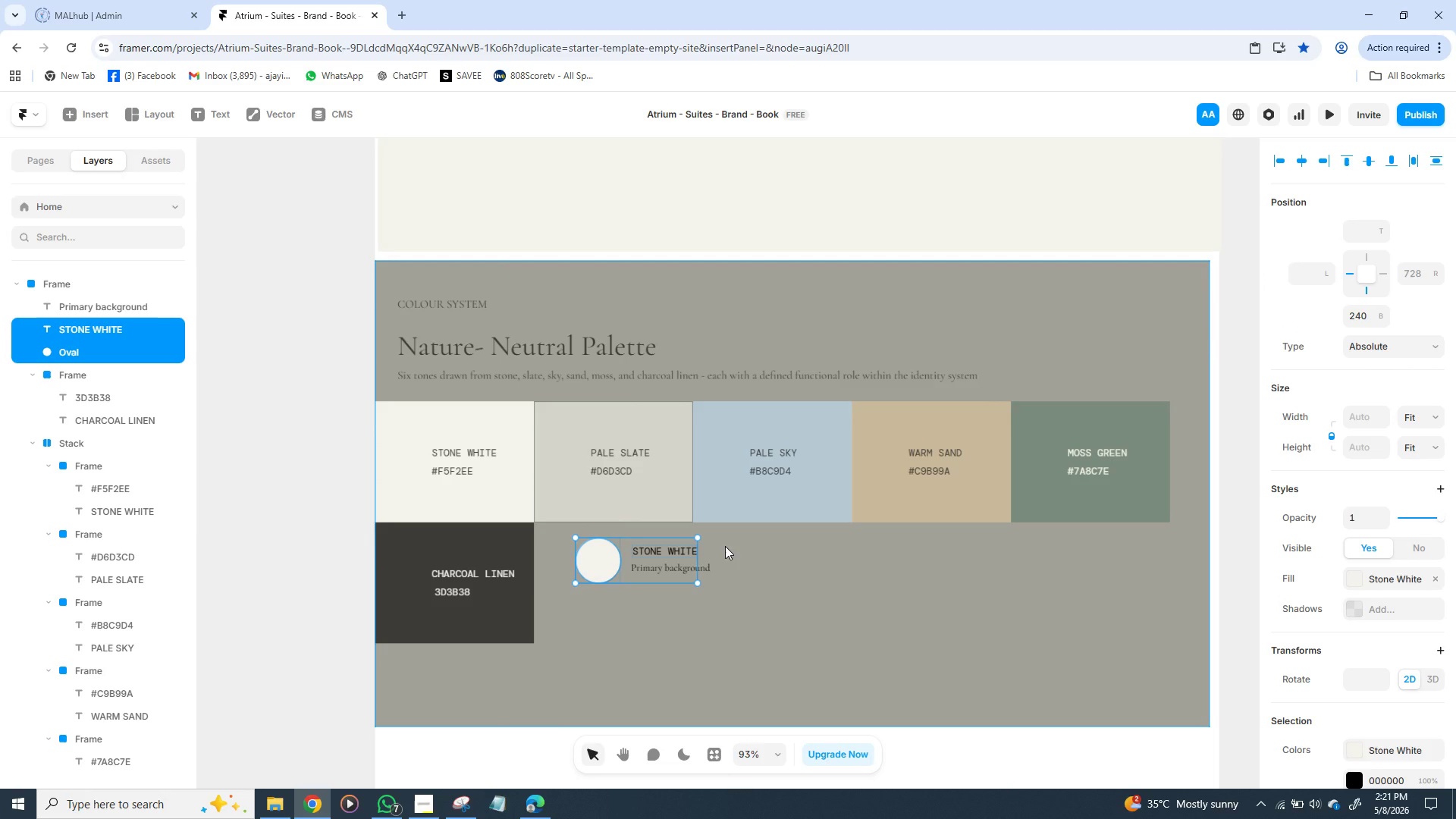 
key(Shift+ShiftLeft)
 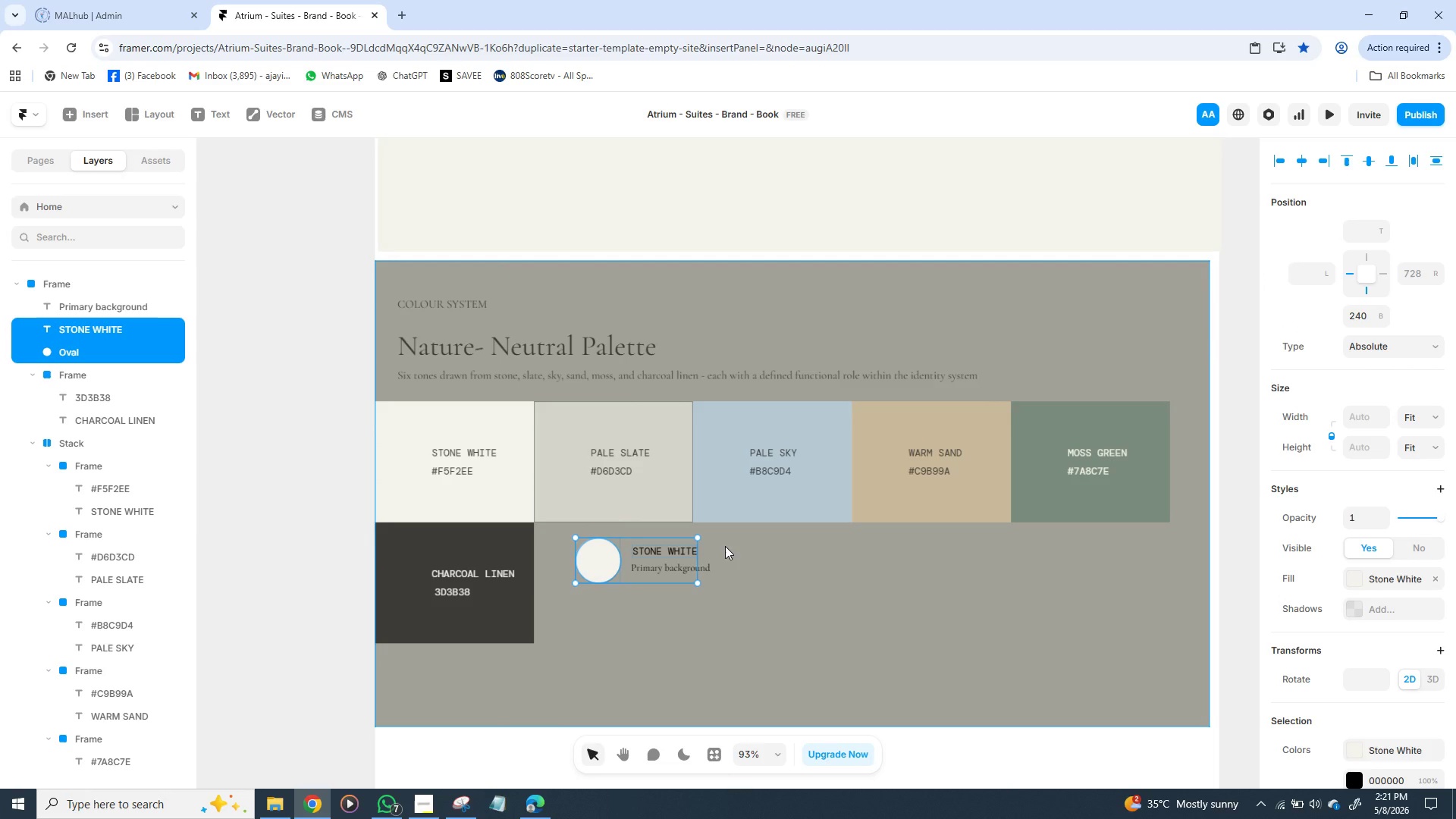 
key(Shift+ShiftLeft)
 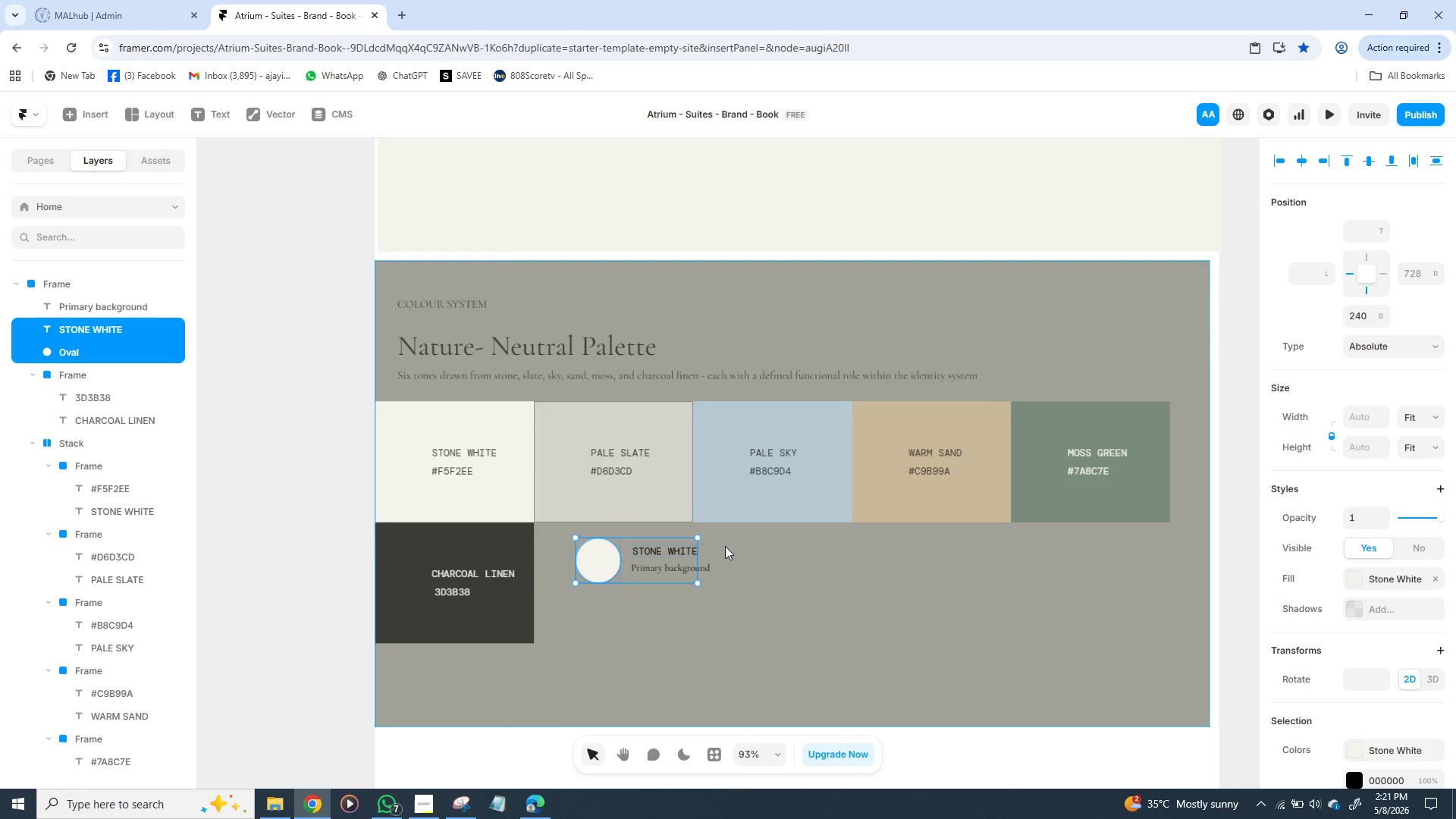 
key(Shift+ShiftLeft)
 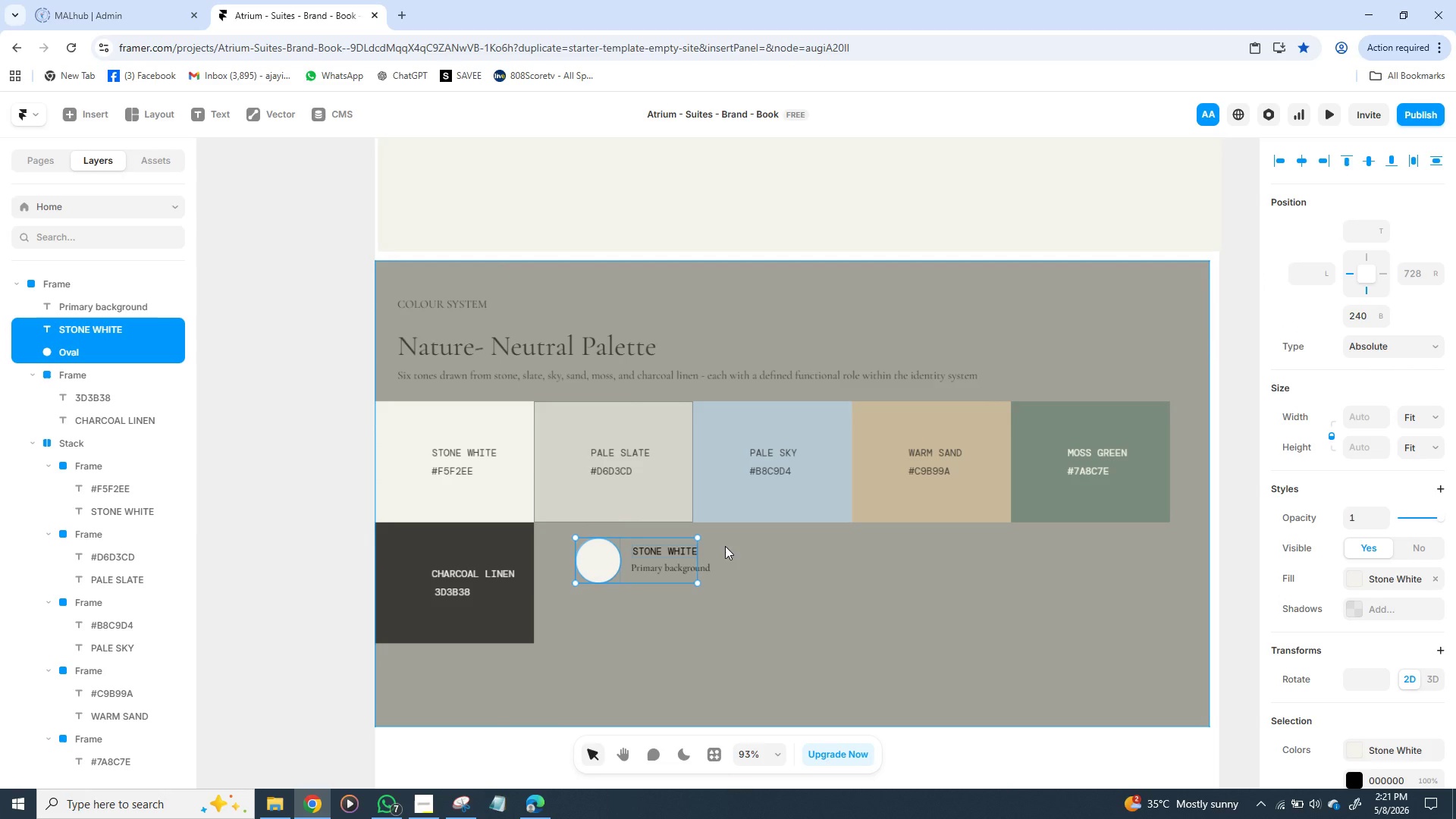 
key(Shift+ShiftLeft)
 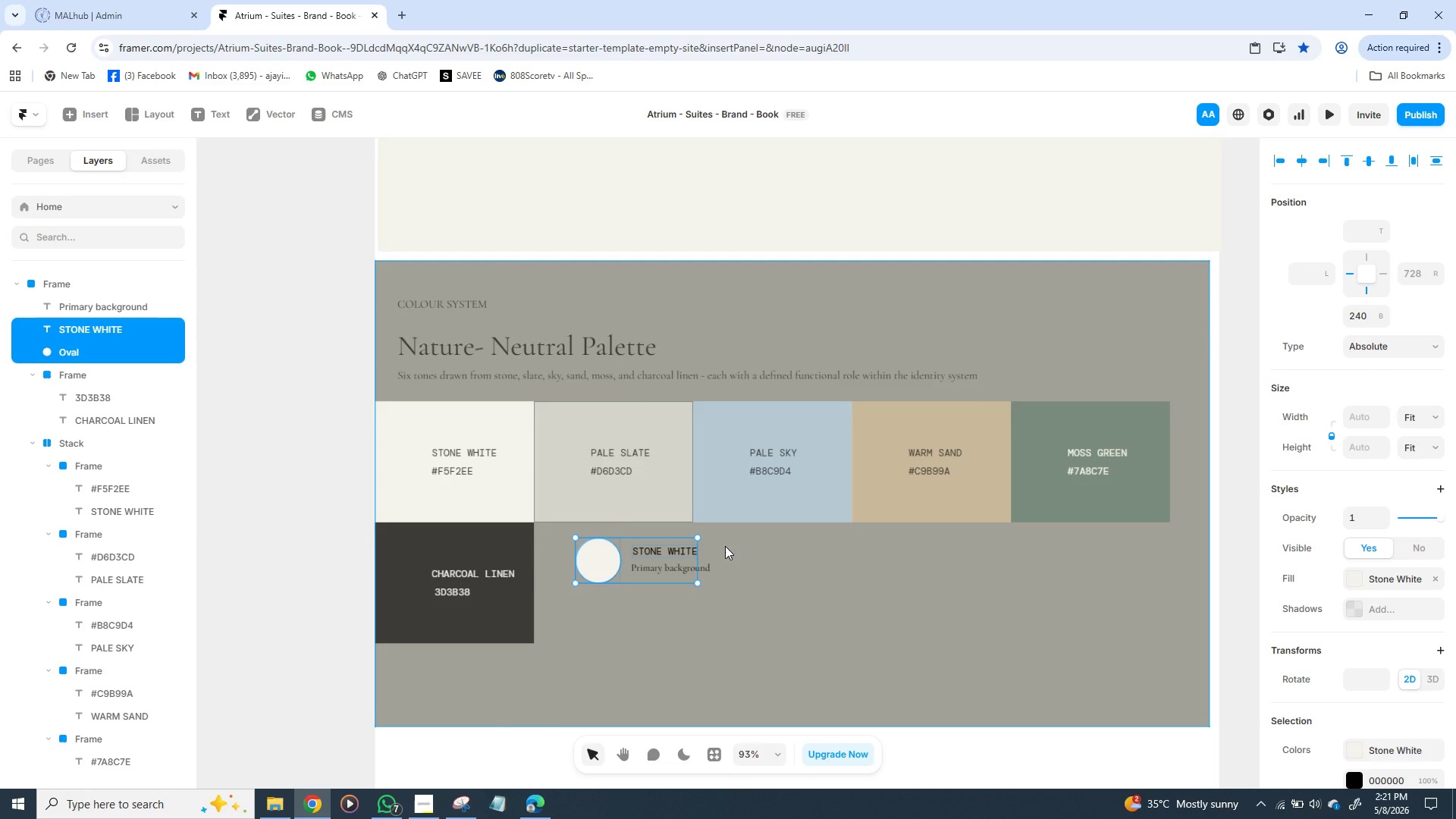 
left_click([668, 548])
 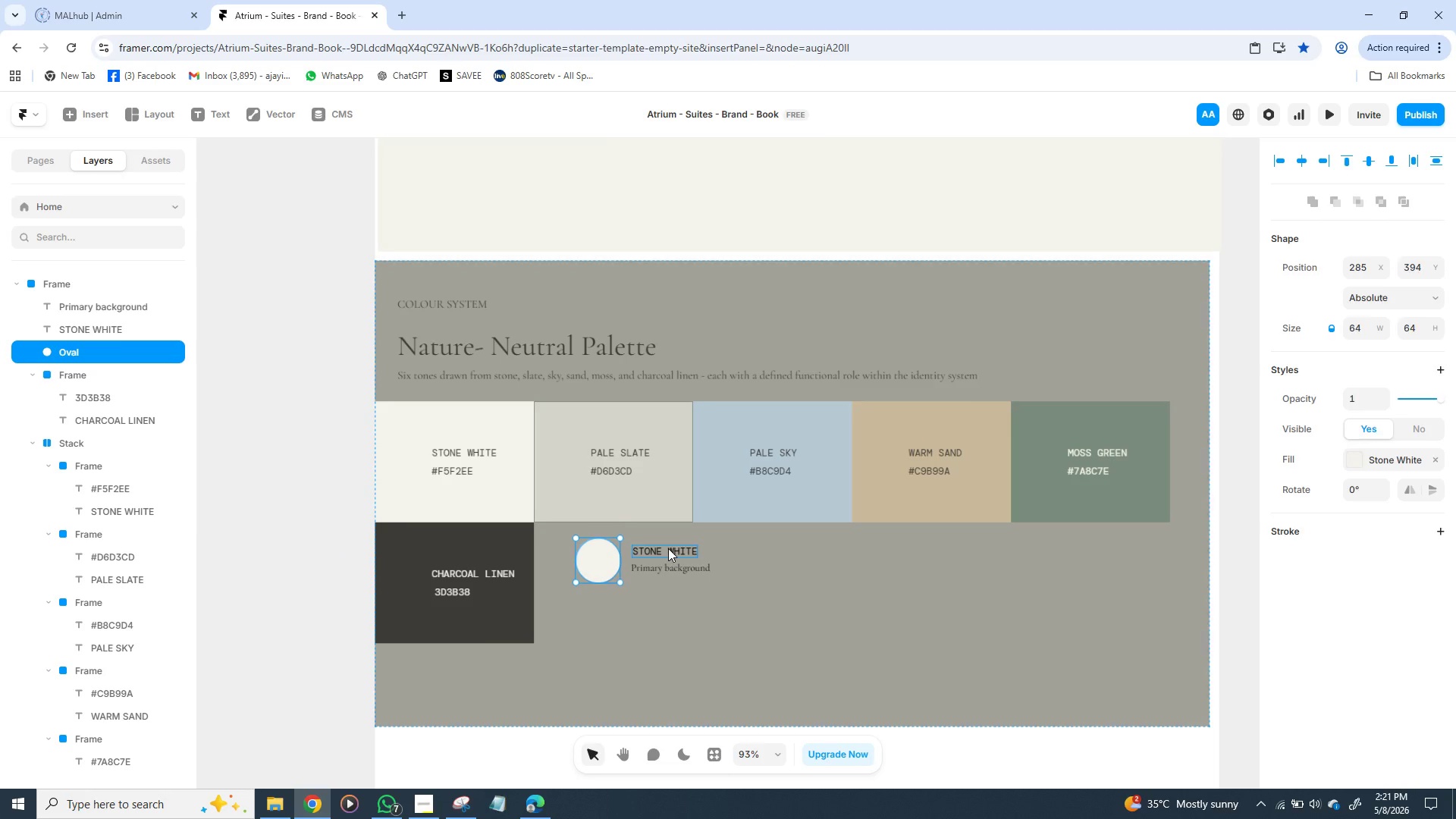 
key(Shift+ShiftLeft)
 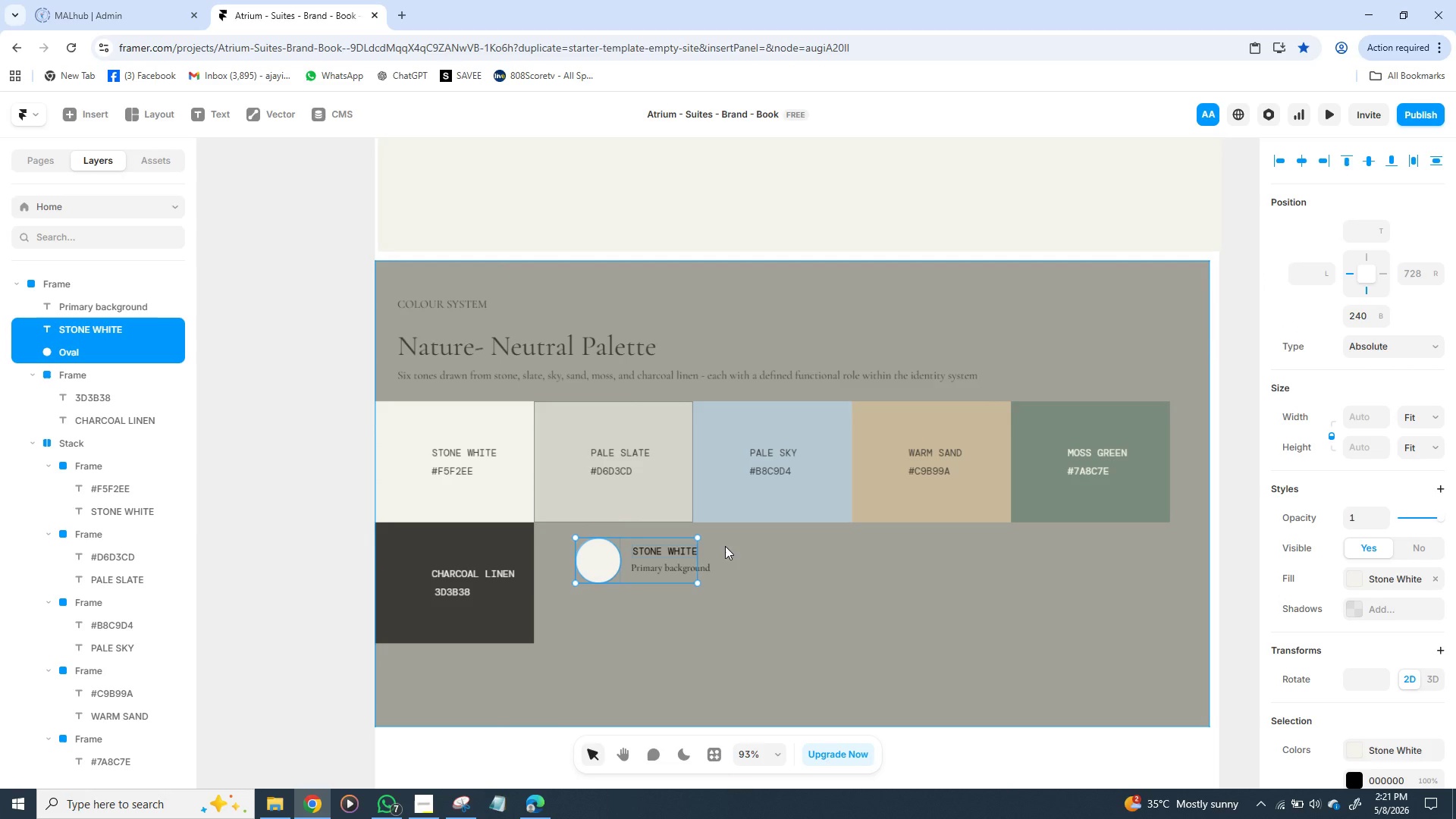 
key(Shift+ShiftLeft)
 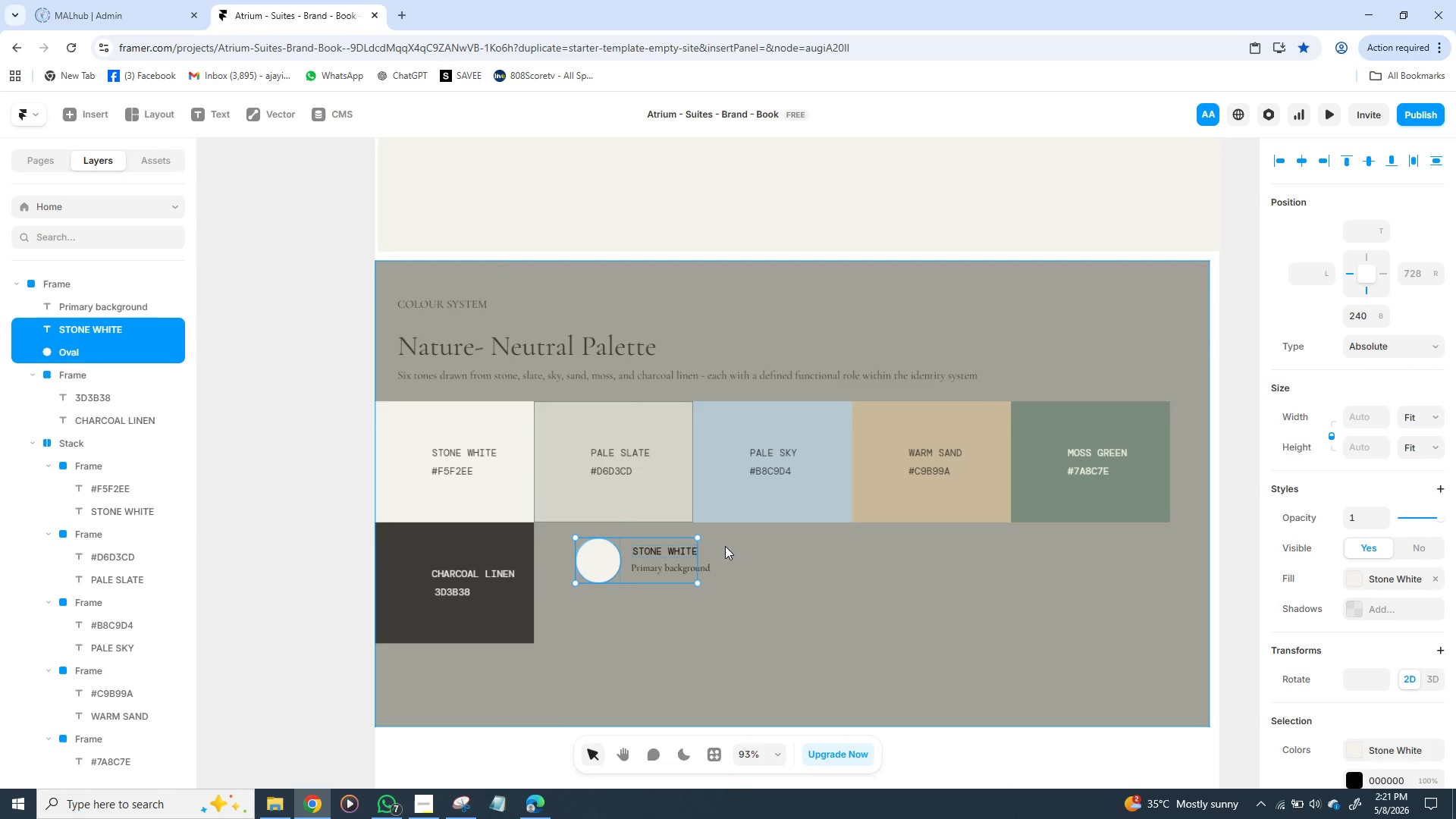 
key(Shift+ShiftLeft)
 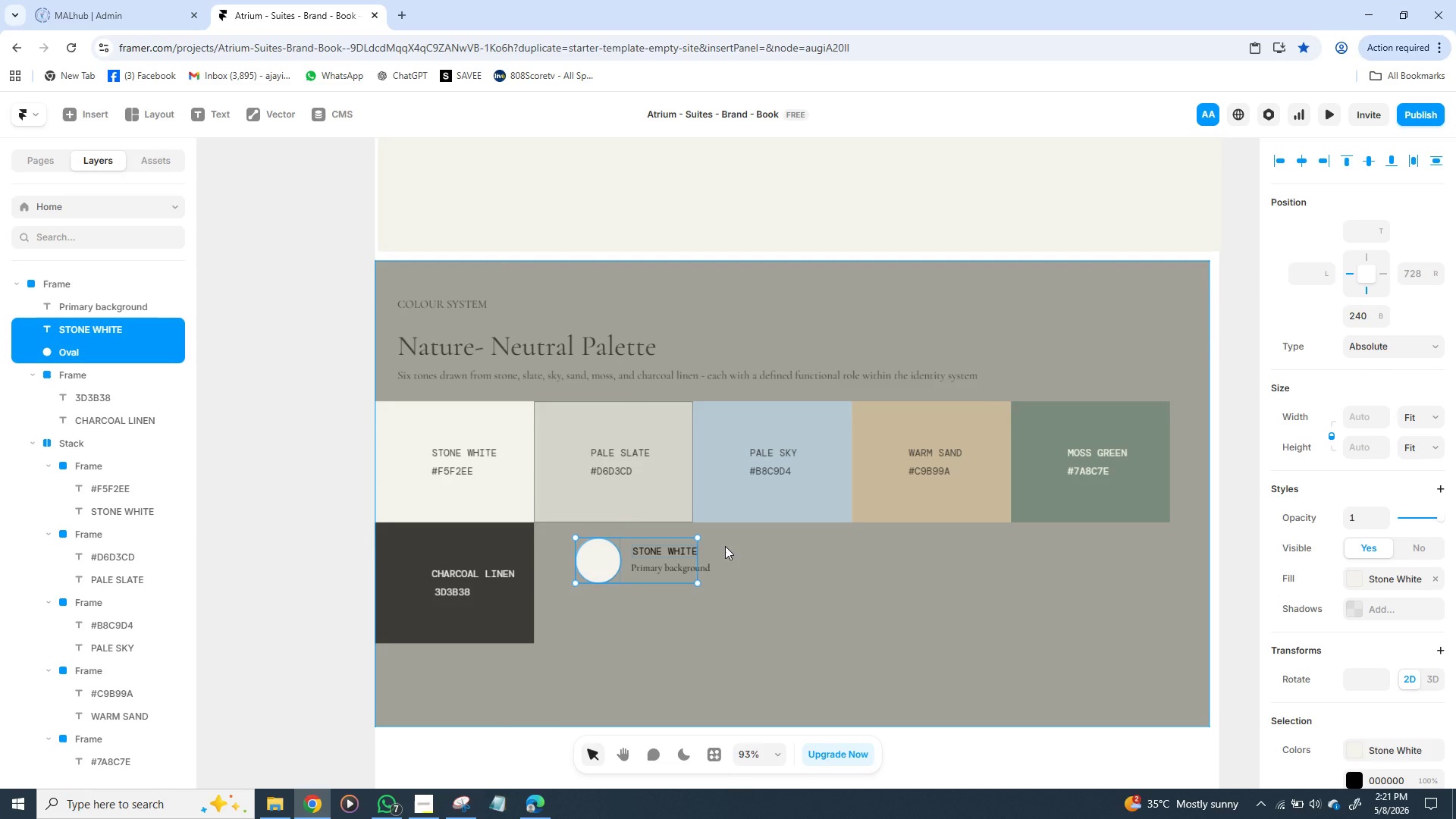 
key(Shift+ShiftLeft)
 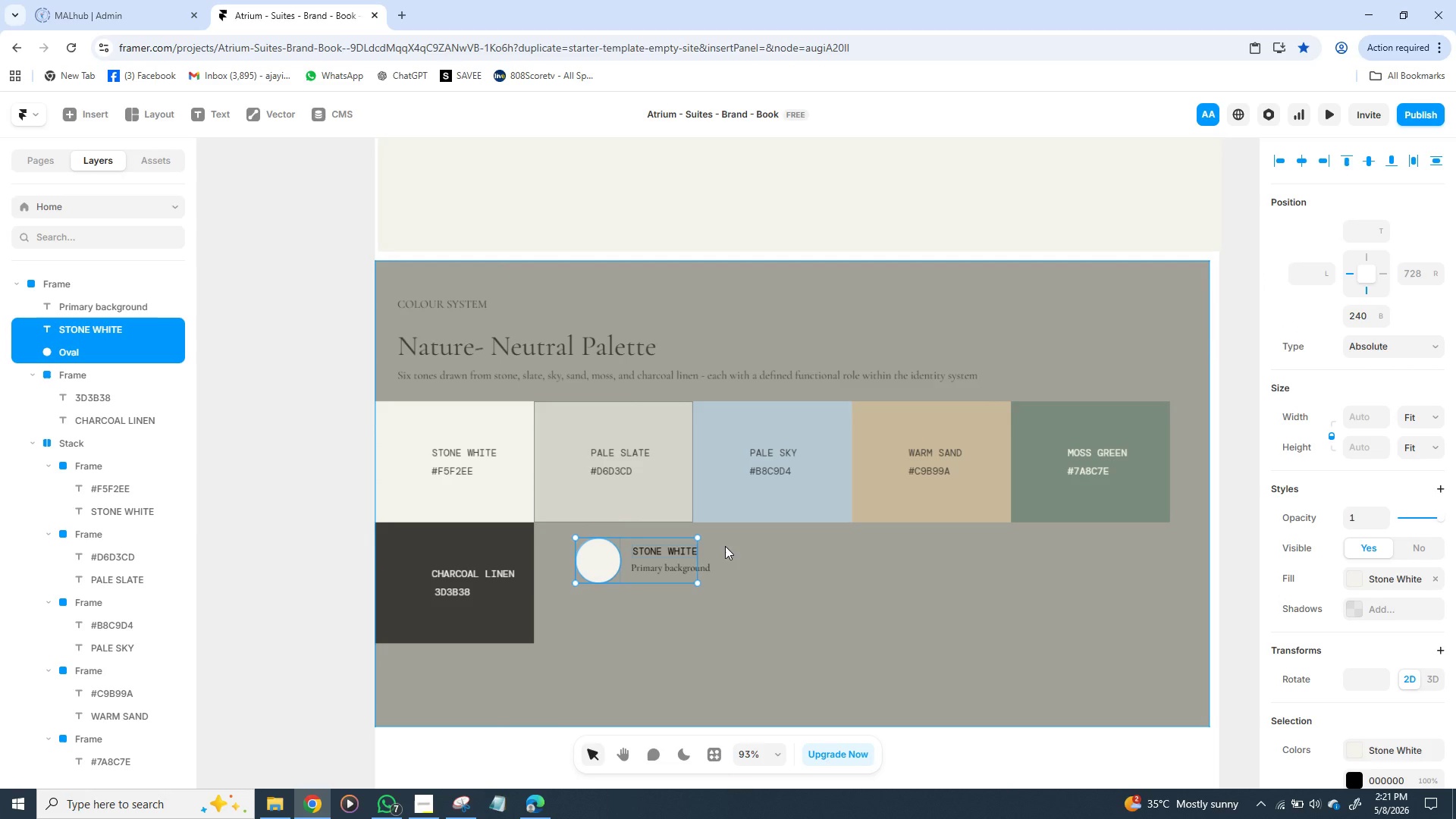 
key(Shift+ShiftLeft)
 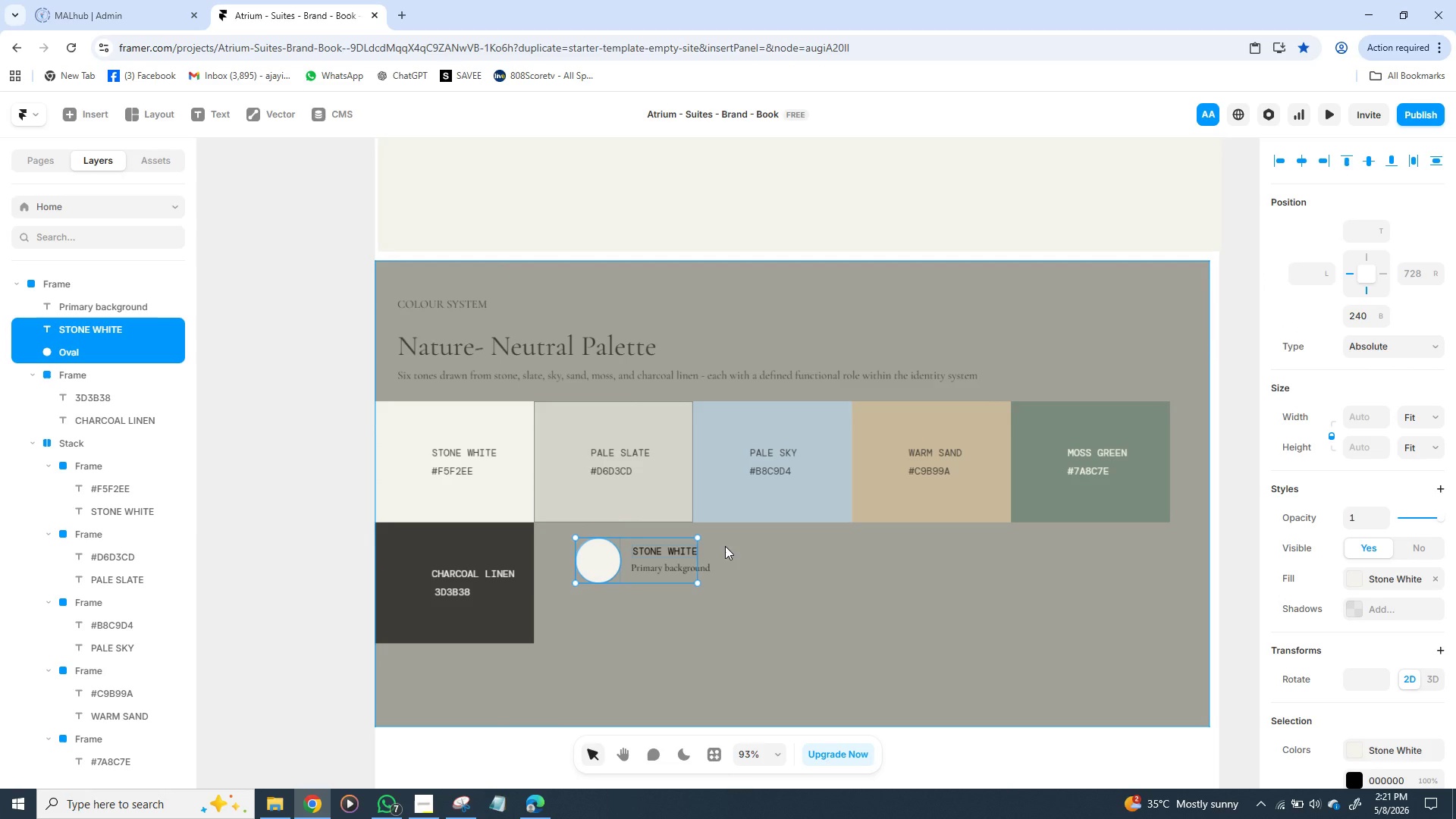 
key(Shift+ShiftLeft)
 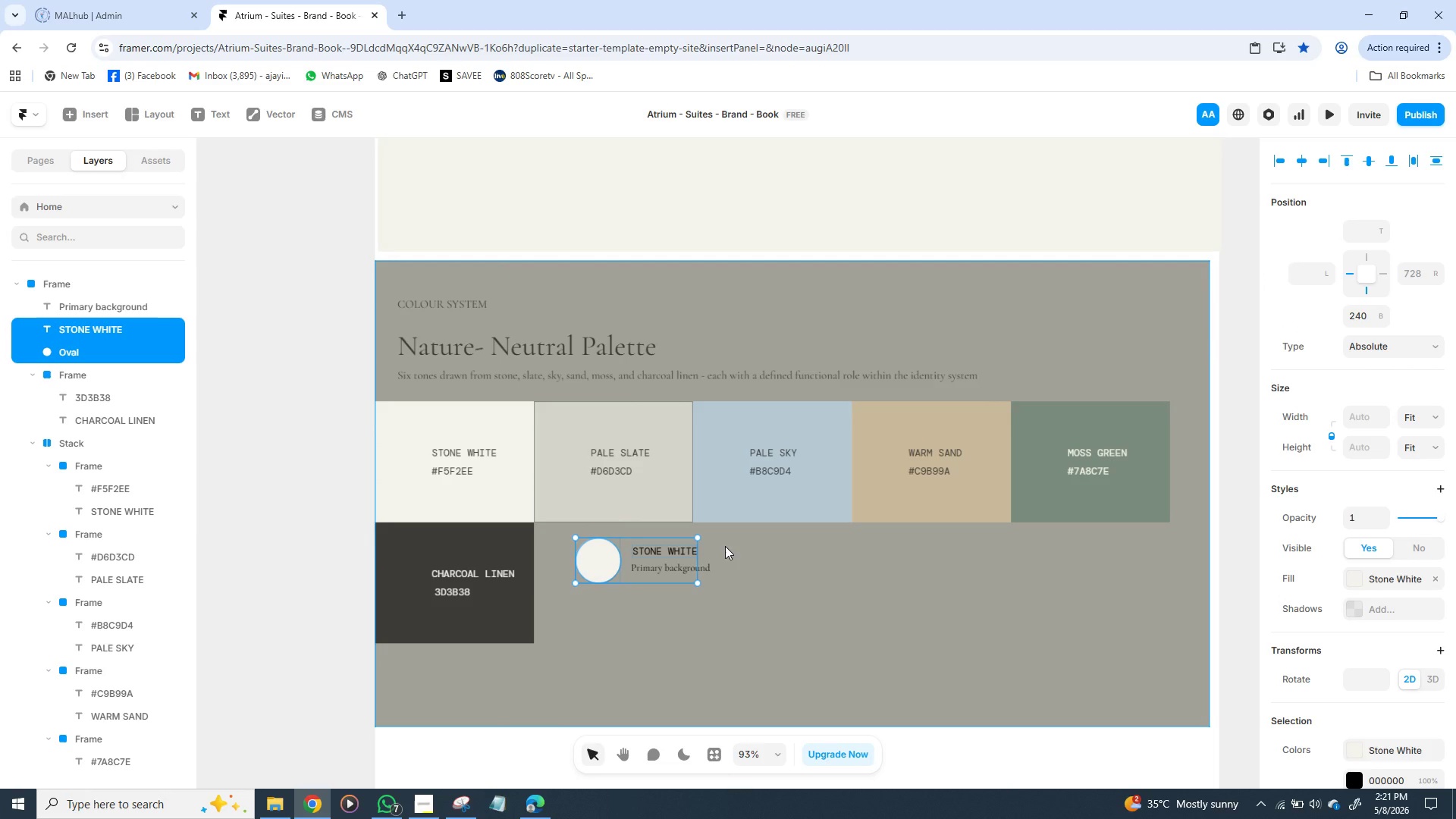 
key(Shift+ShiftLeft)
 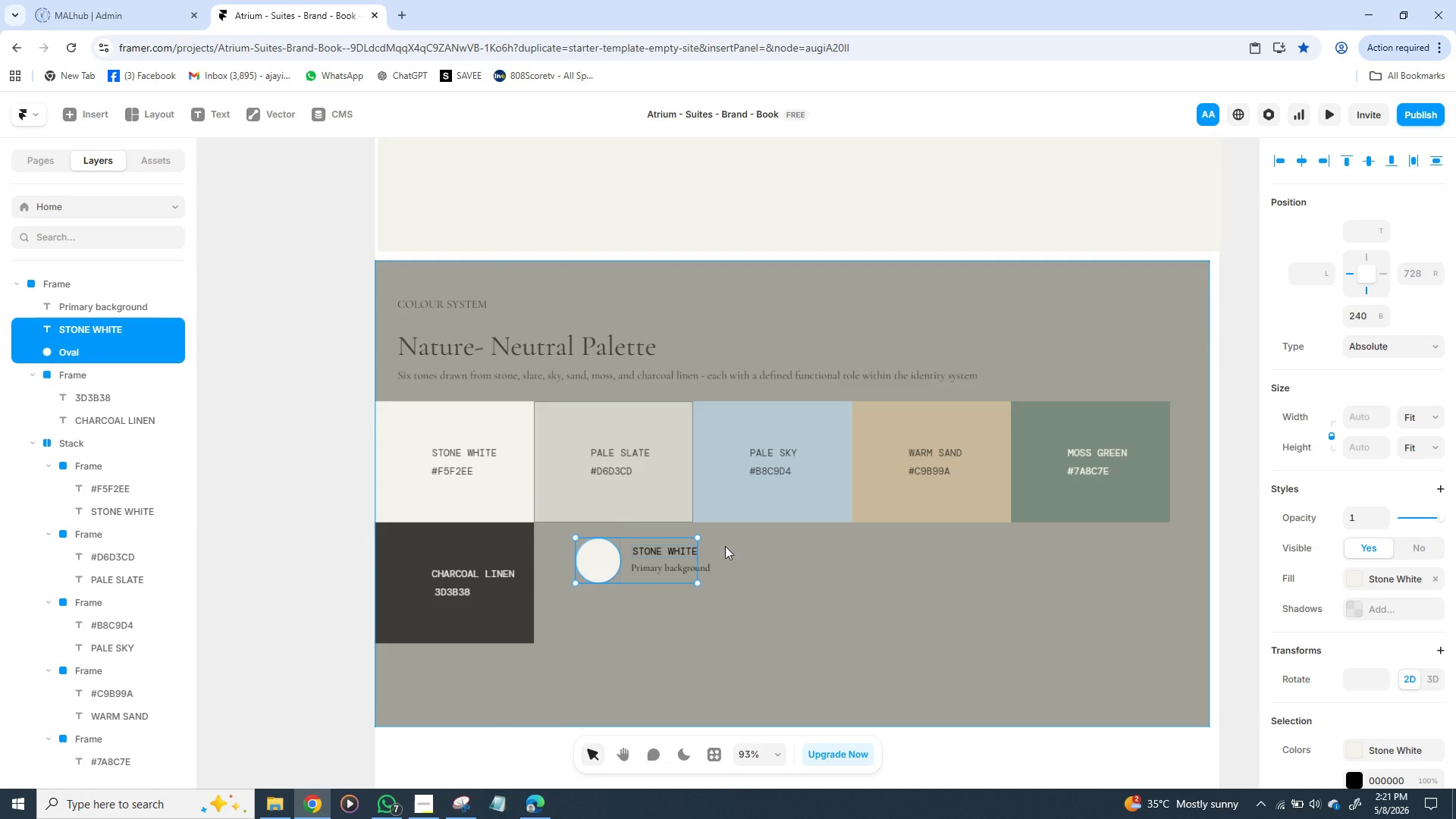 
key(Shift+ShiftLeft)
 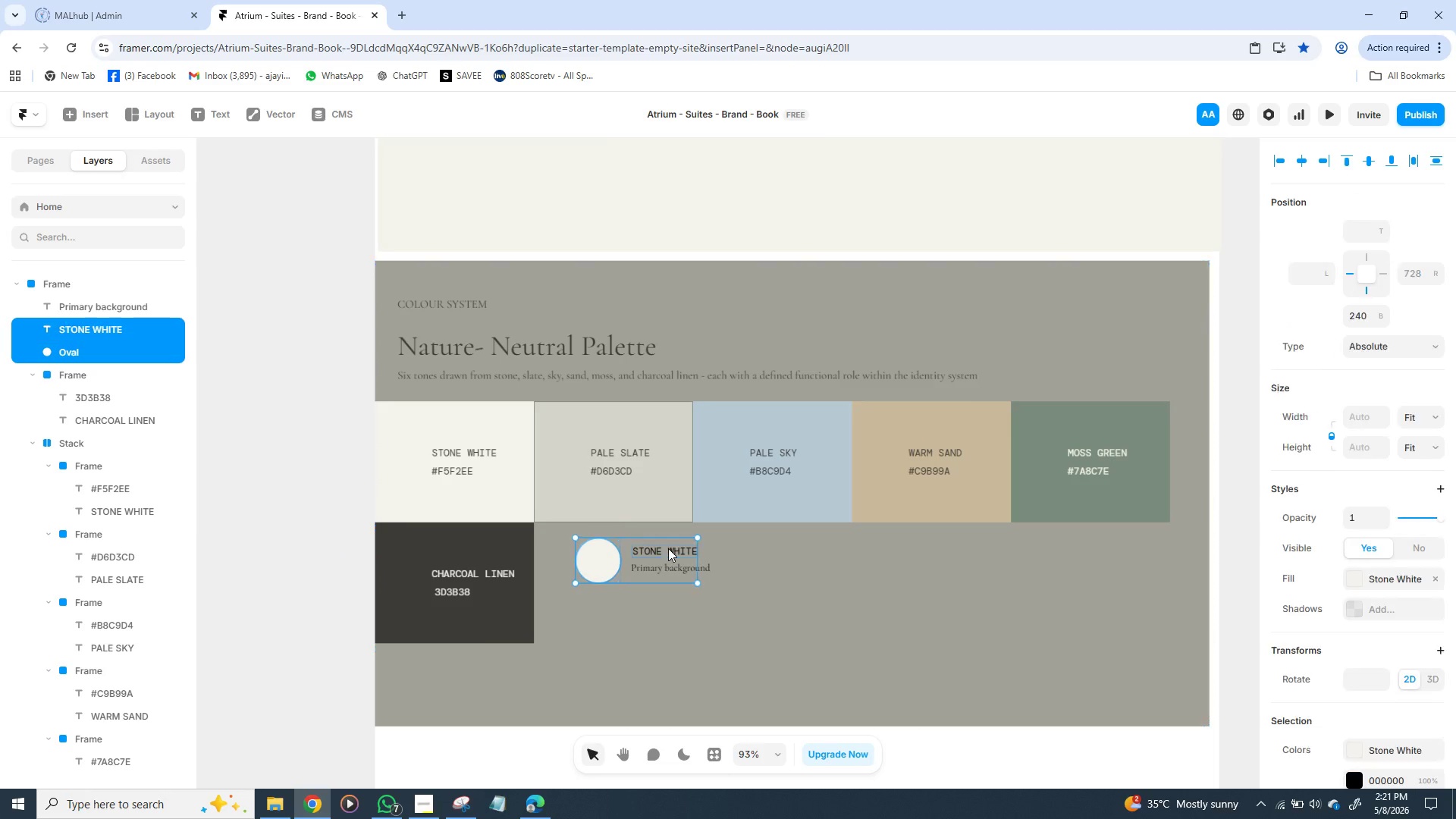 
key(Shift+ShiftLeft)
 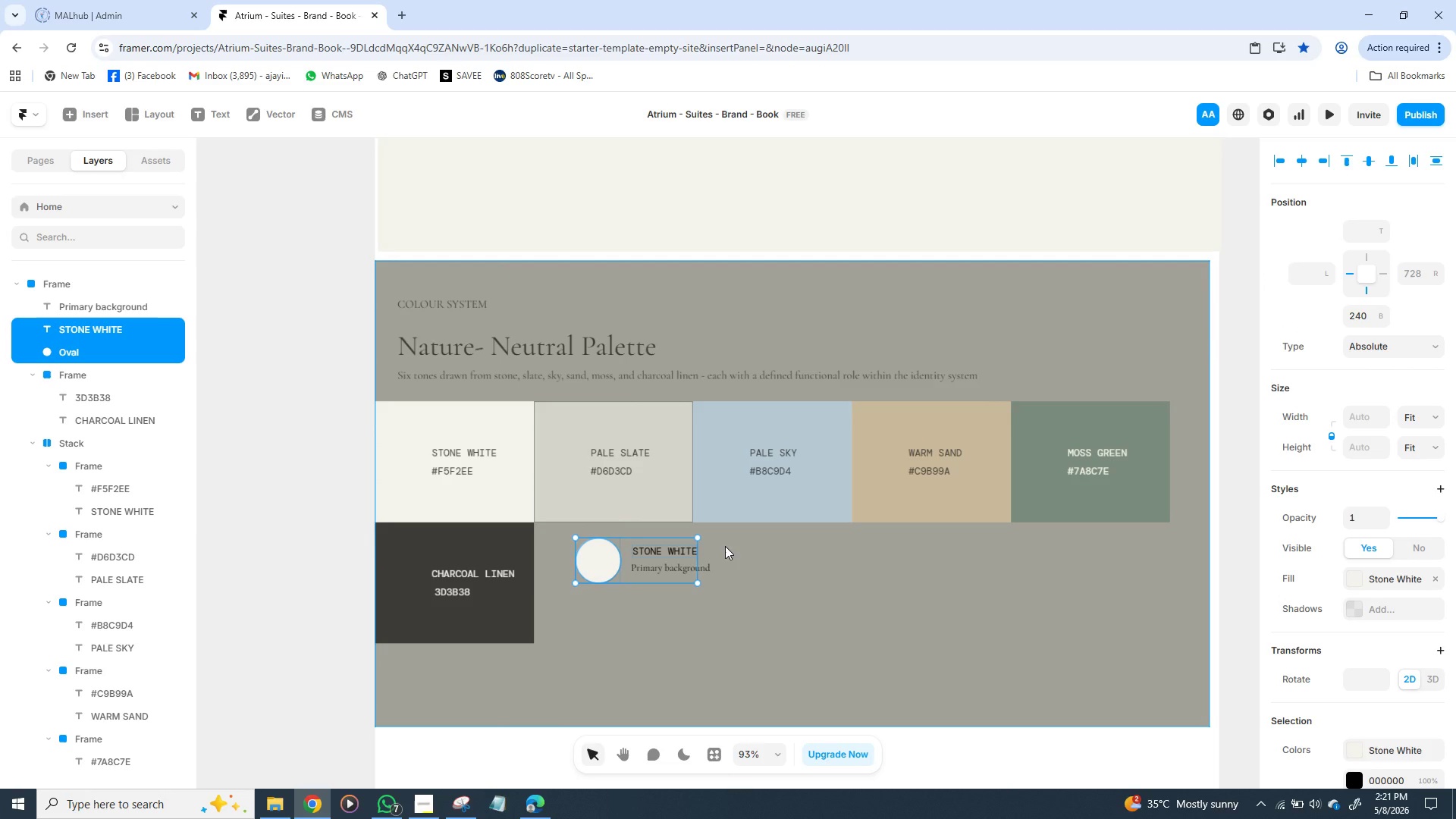 
key(Shift+ShiftLeft)
 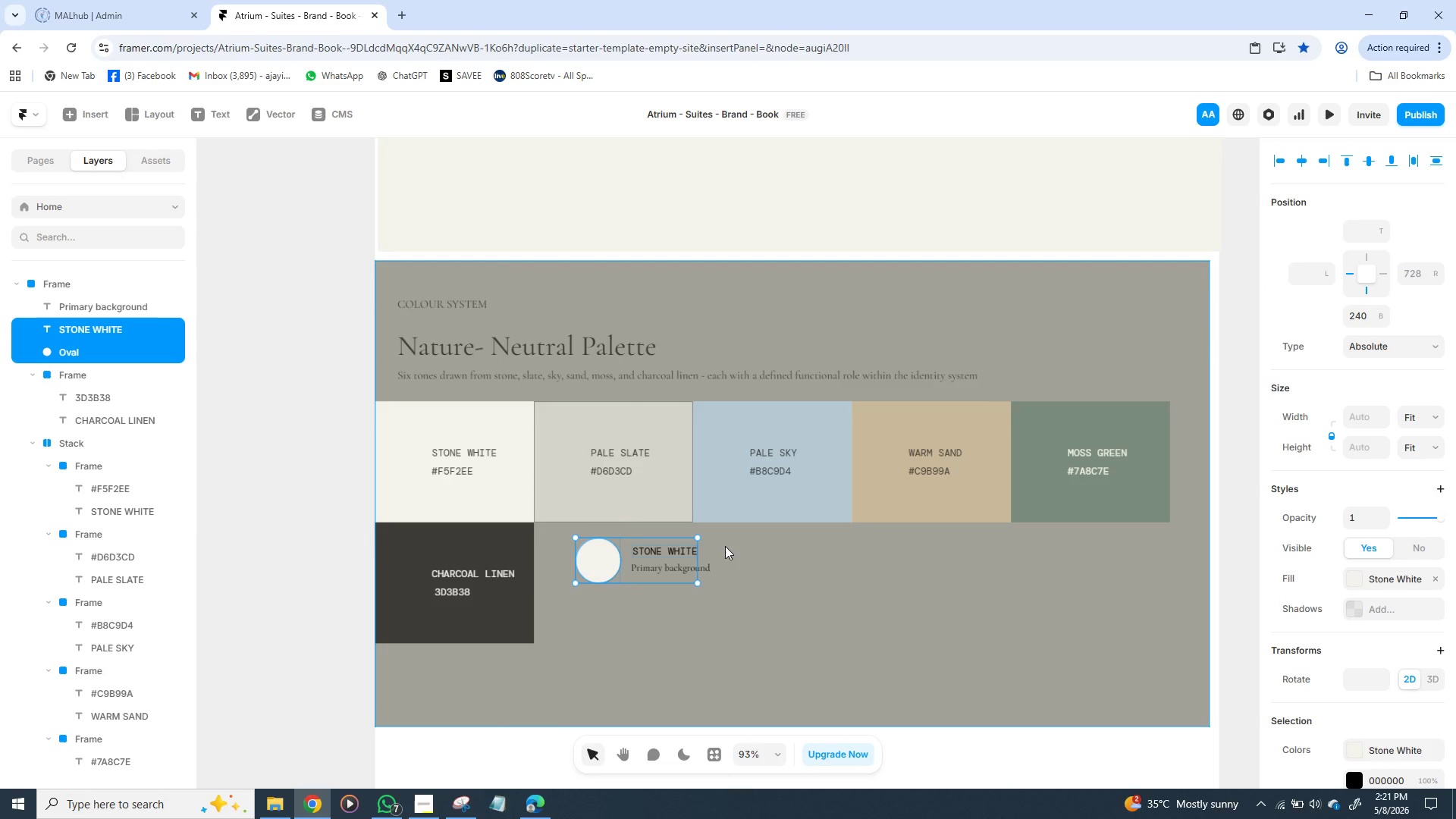 
key(Shift+ShiftLeft)
 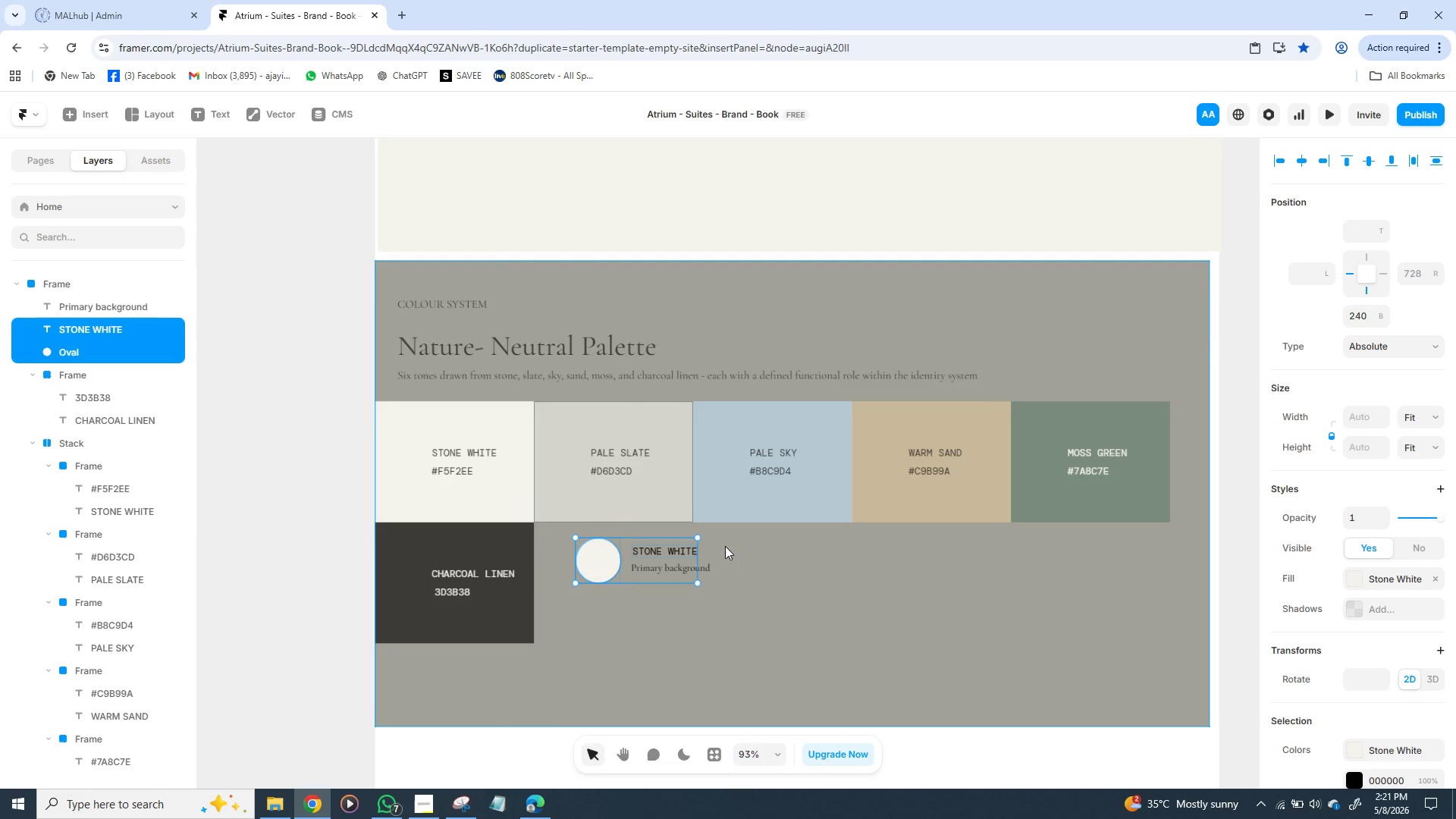 
key(Shift+ShiftLeft)
 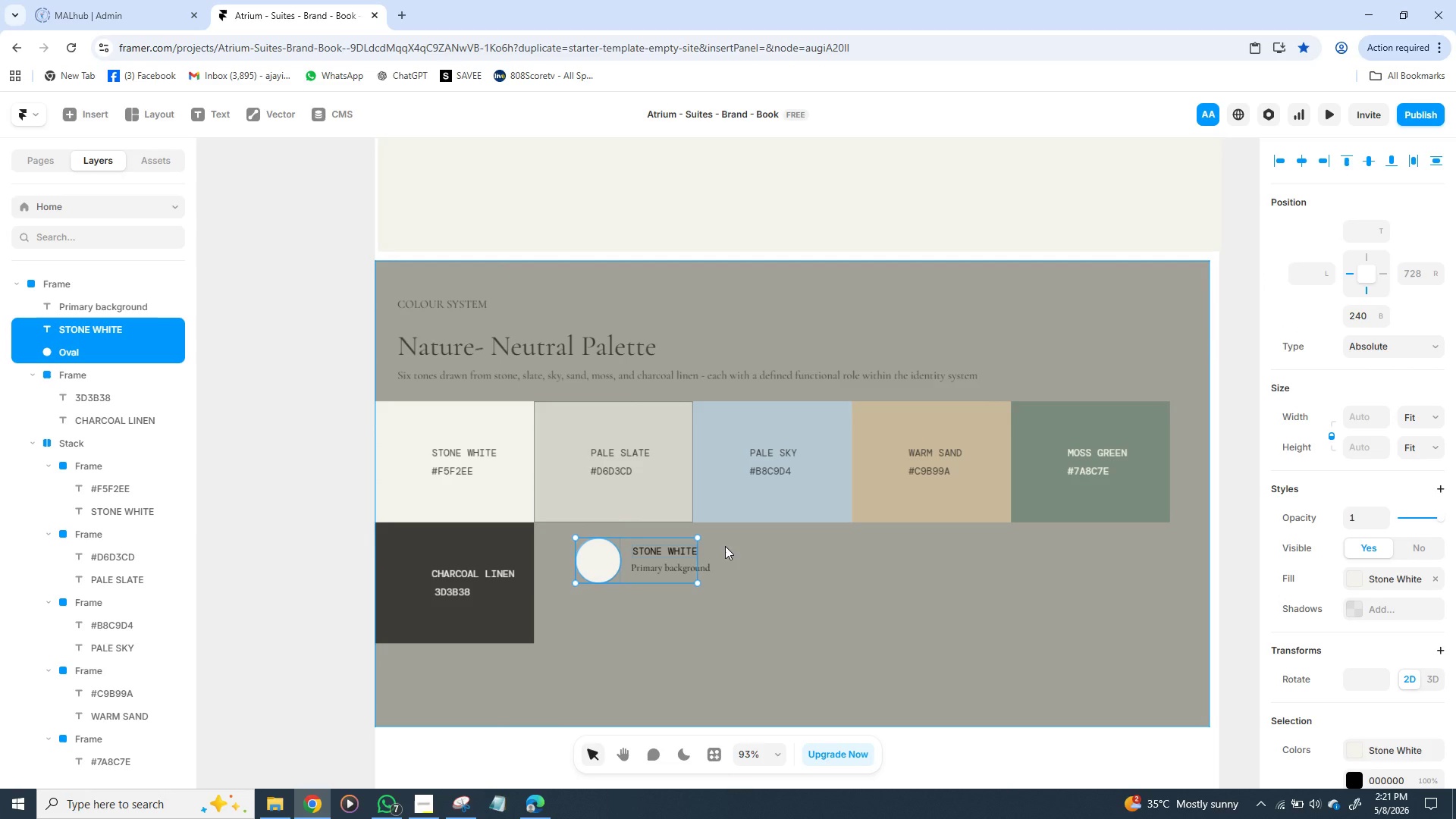 
key(Shift+ShiftLeft)
 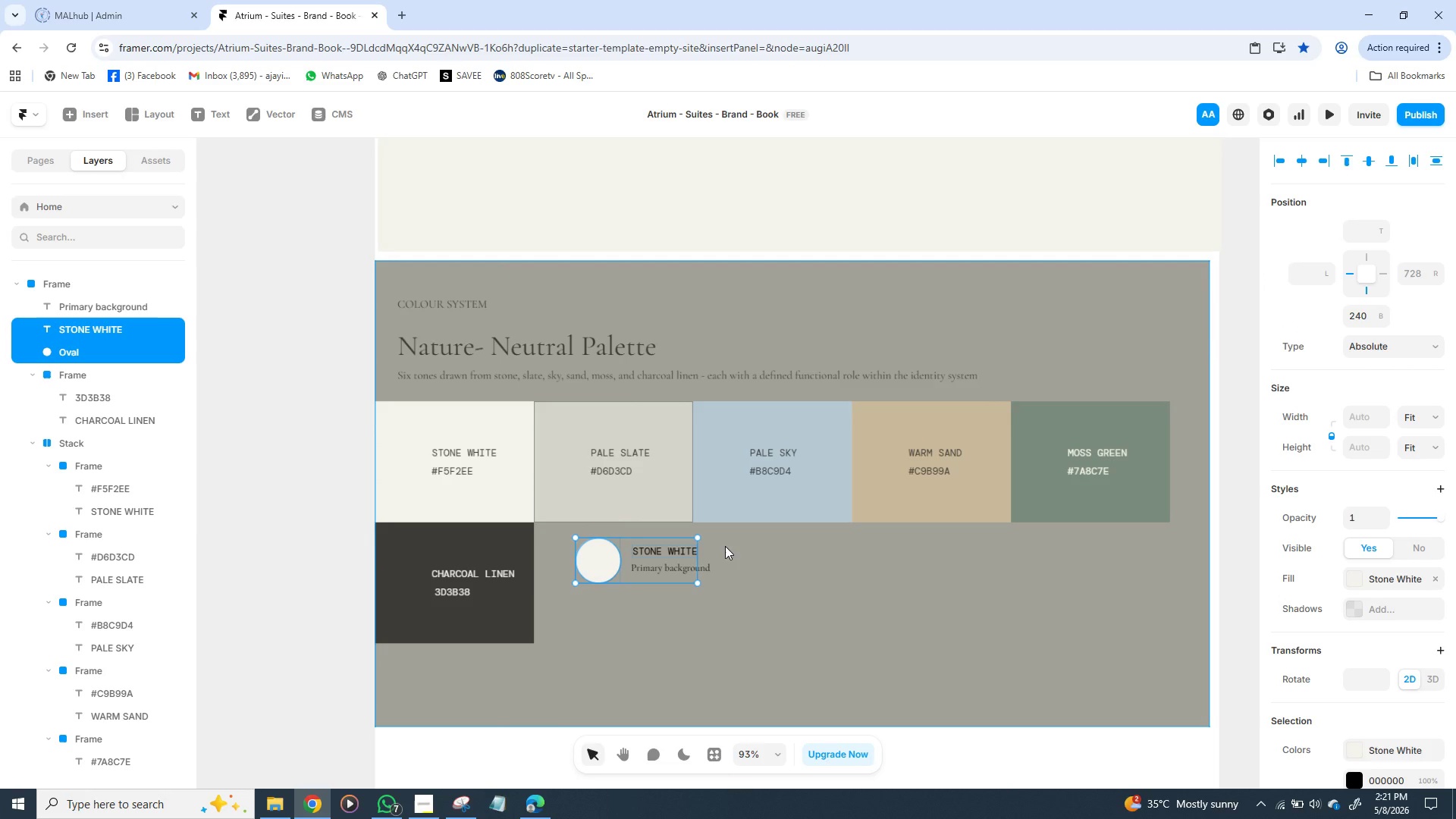 
key(Shift+ShiftLeft)
 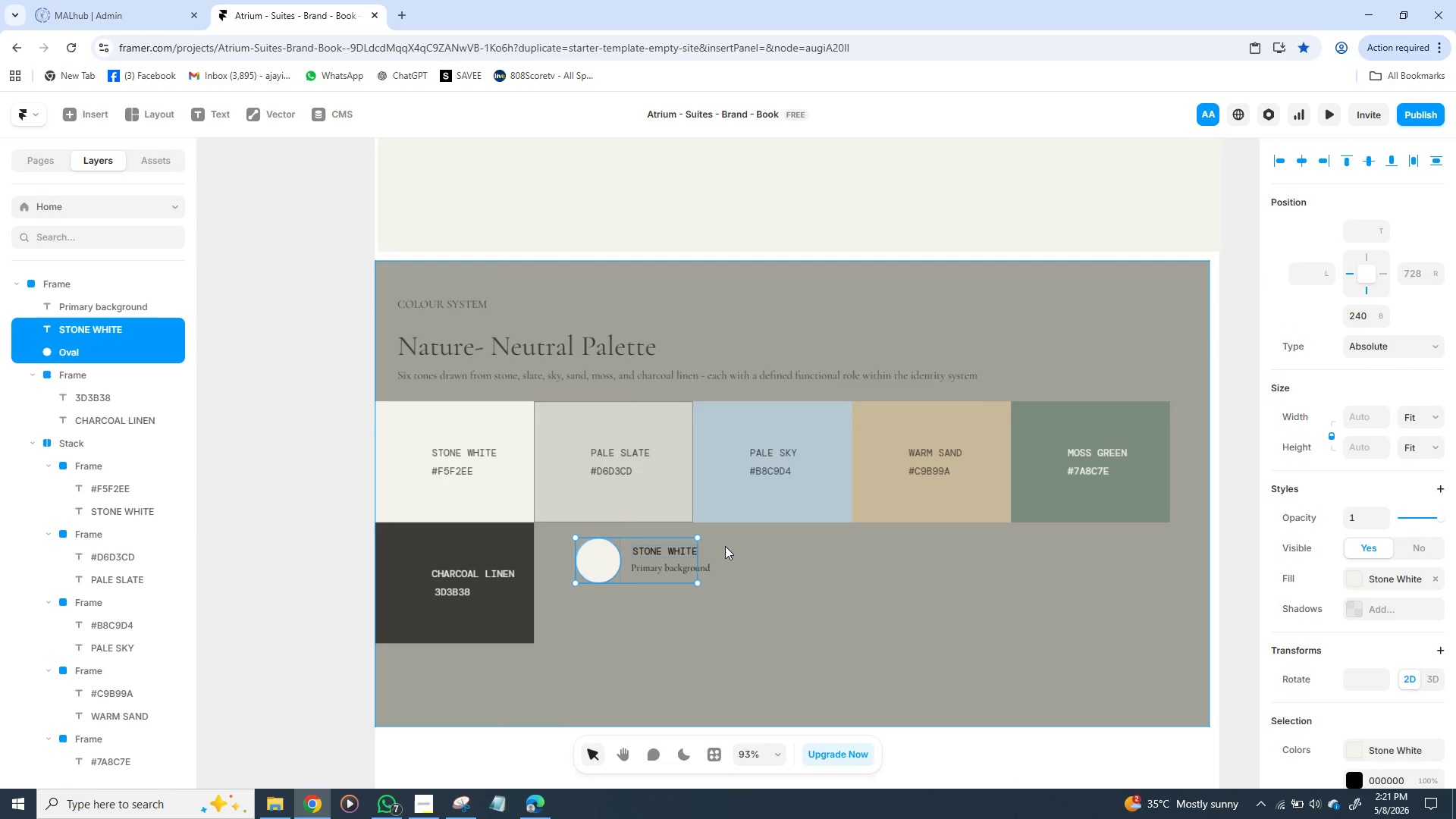 
key(Shift+ShiftLeft)
 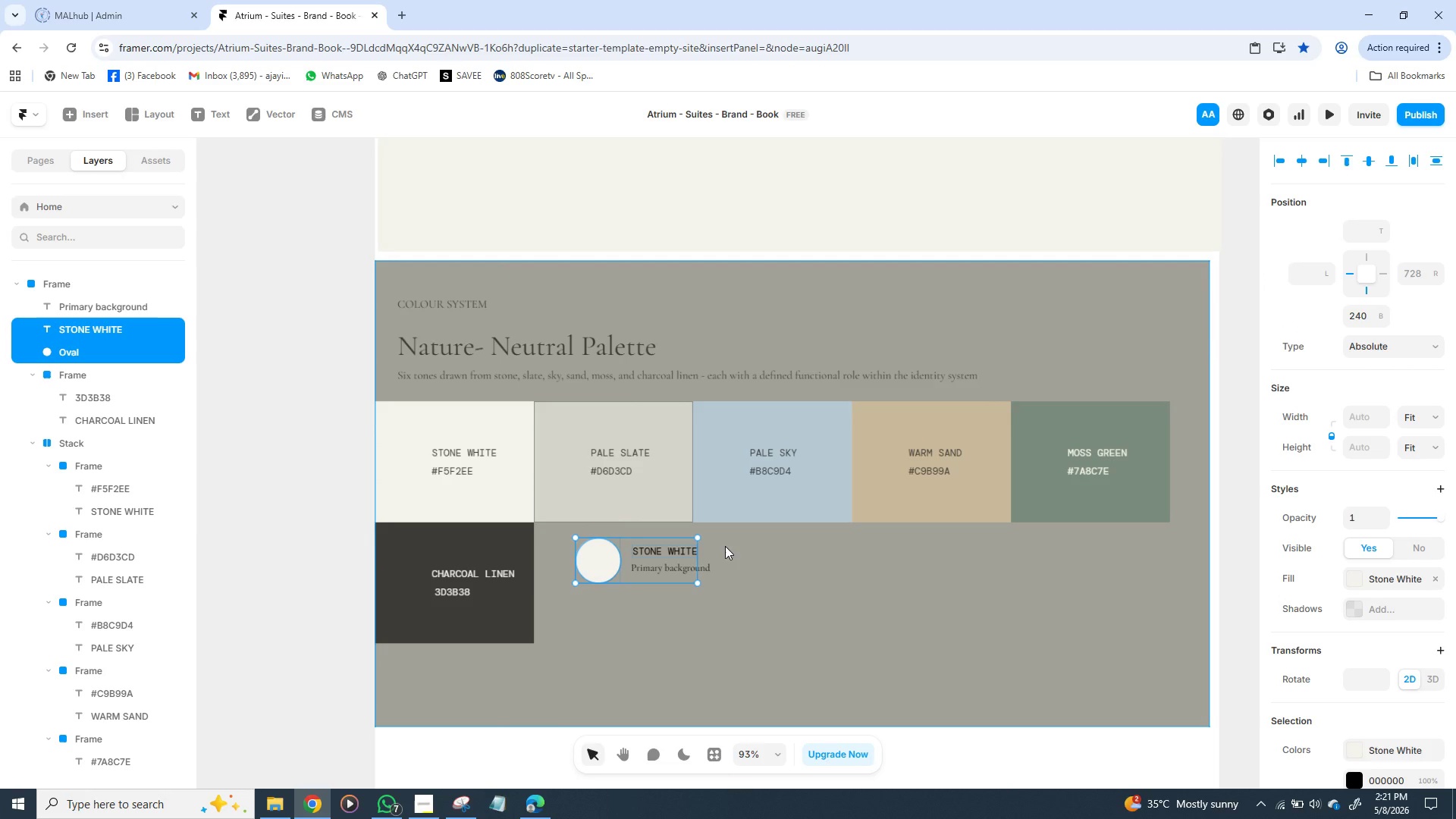 
key(Shift+ShiftLeft)
 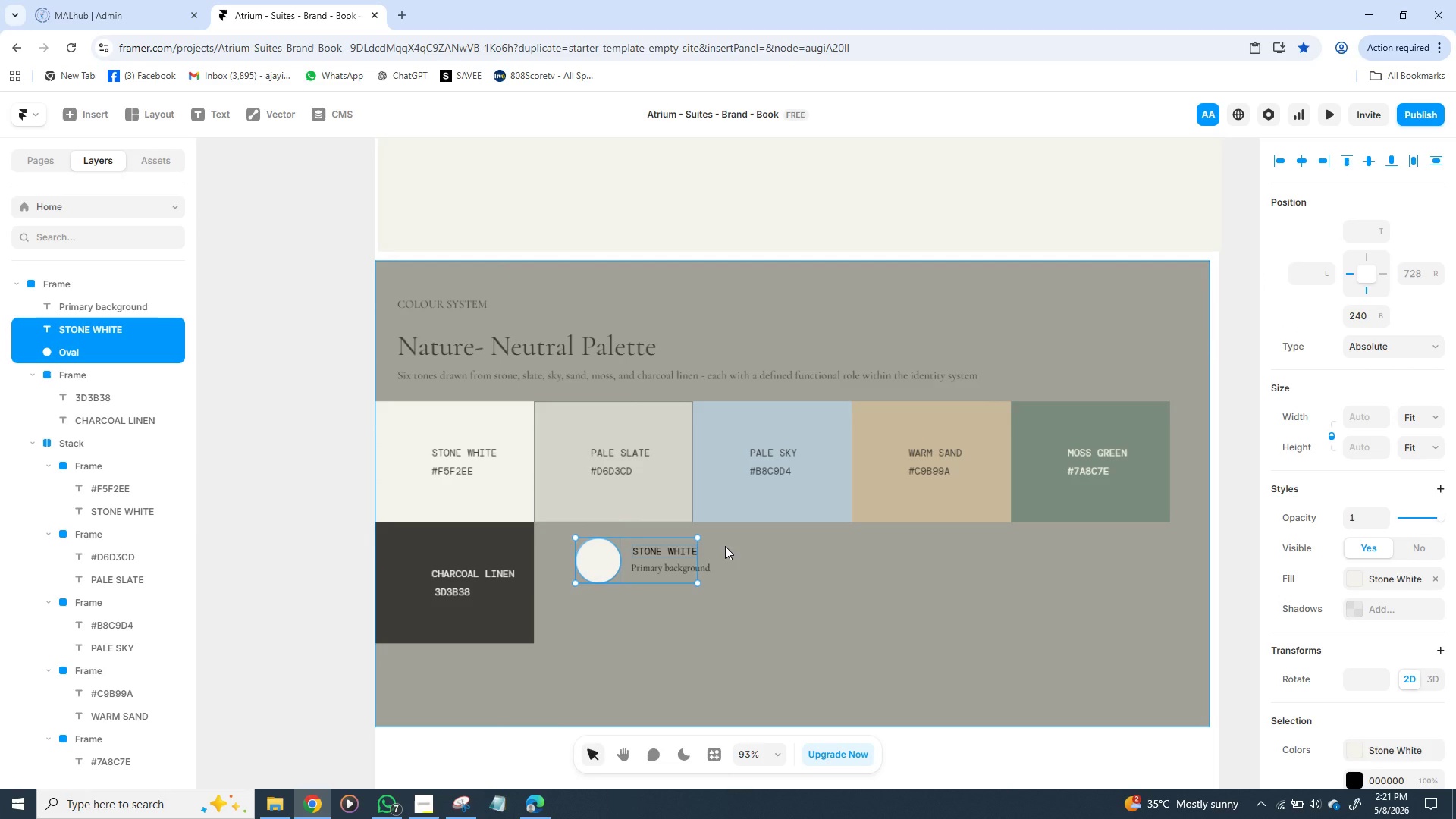 
key(Shift+ShiftLeft)
 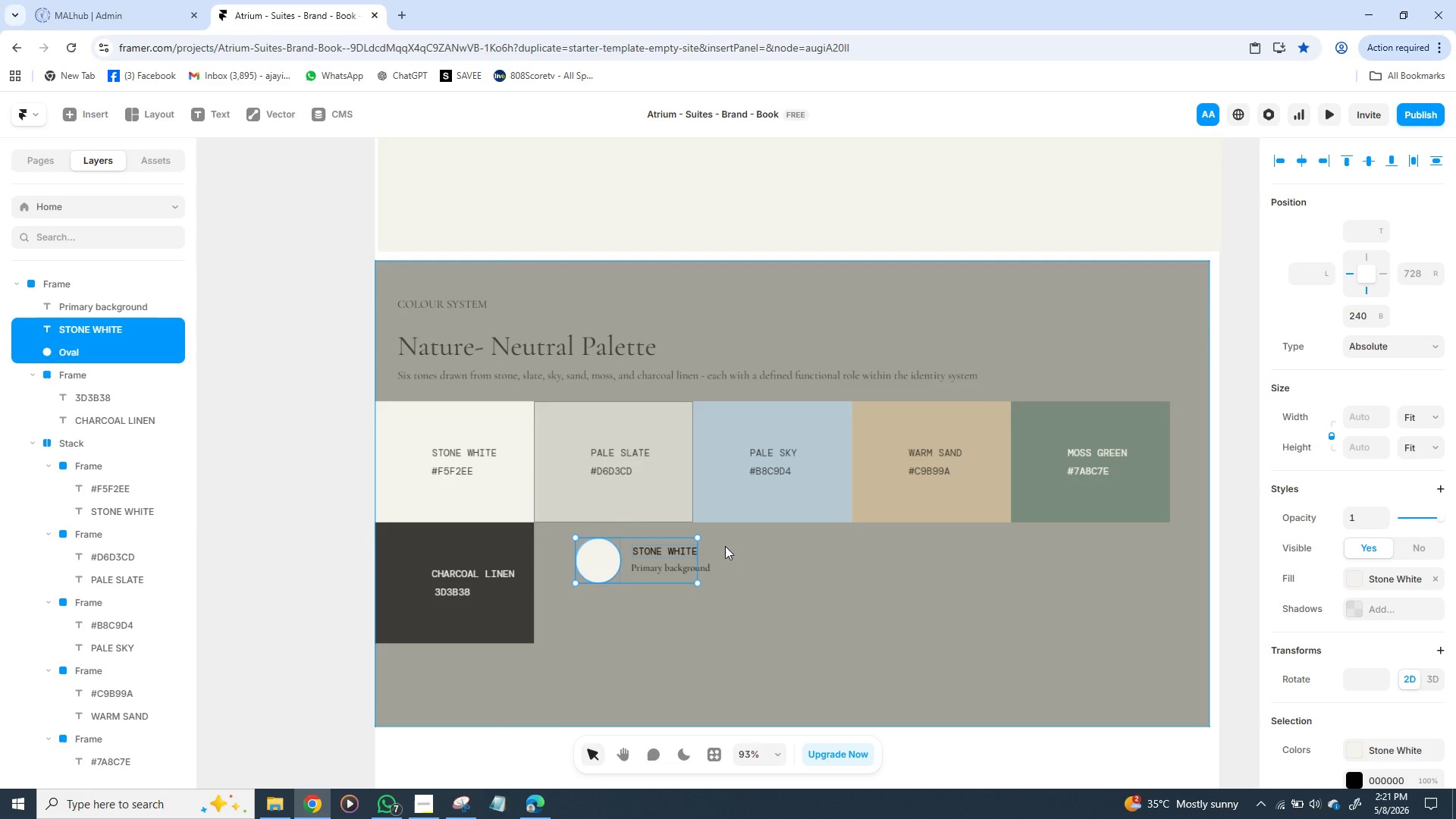 
key(Shift+ShiftLeft)
 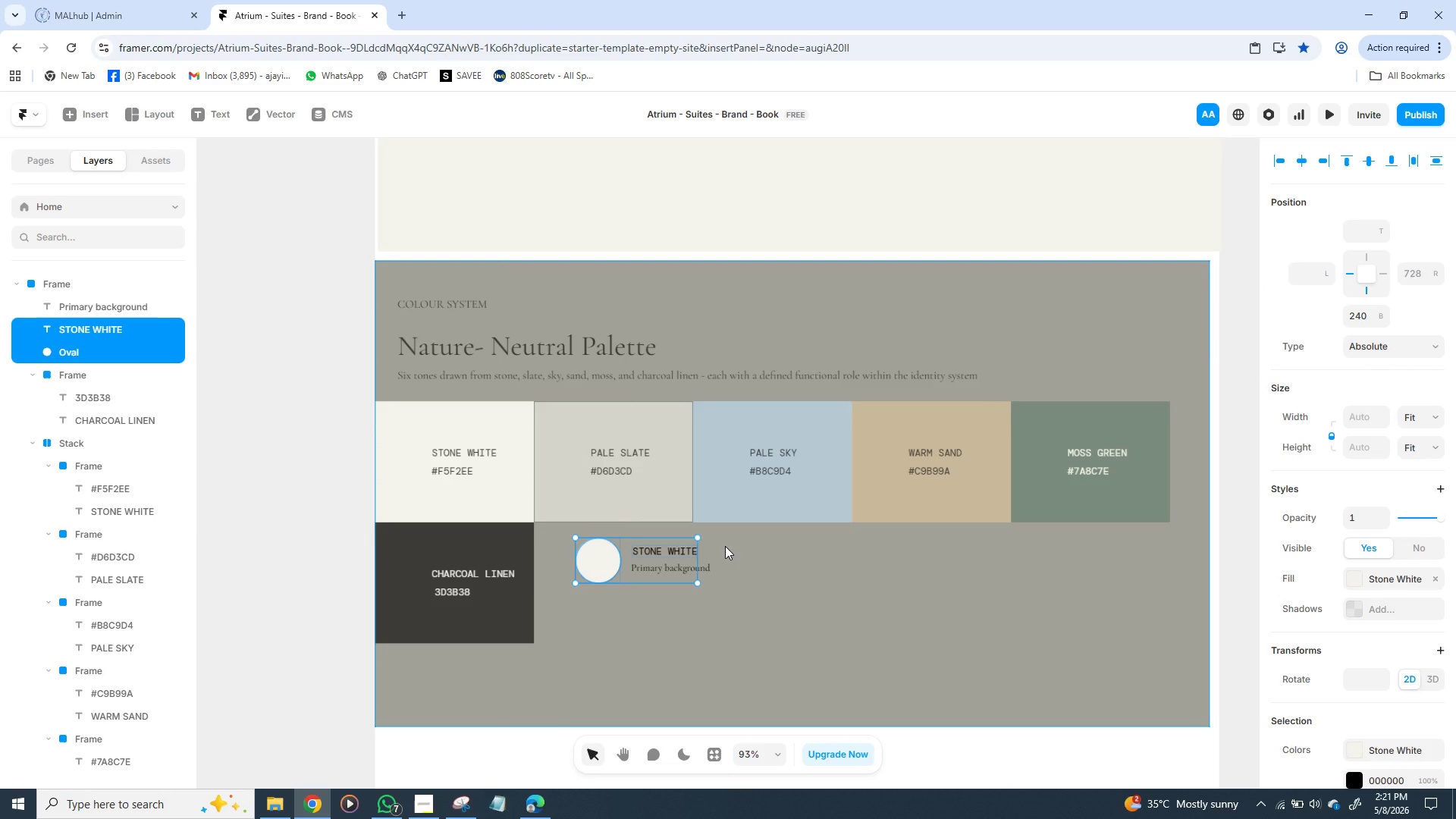 
key(Shift+ShiftLeft)
 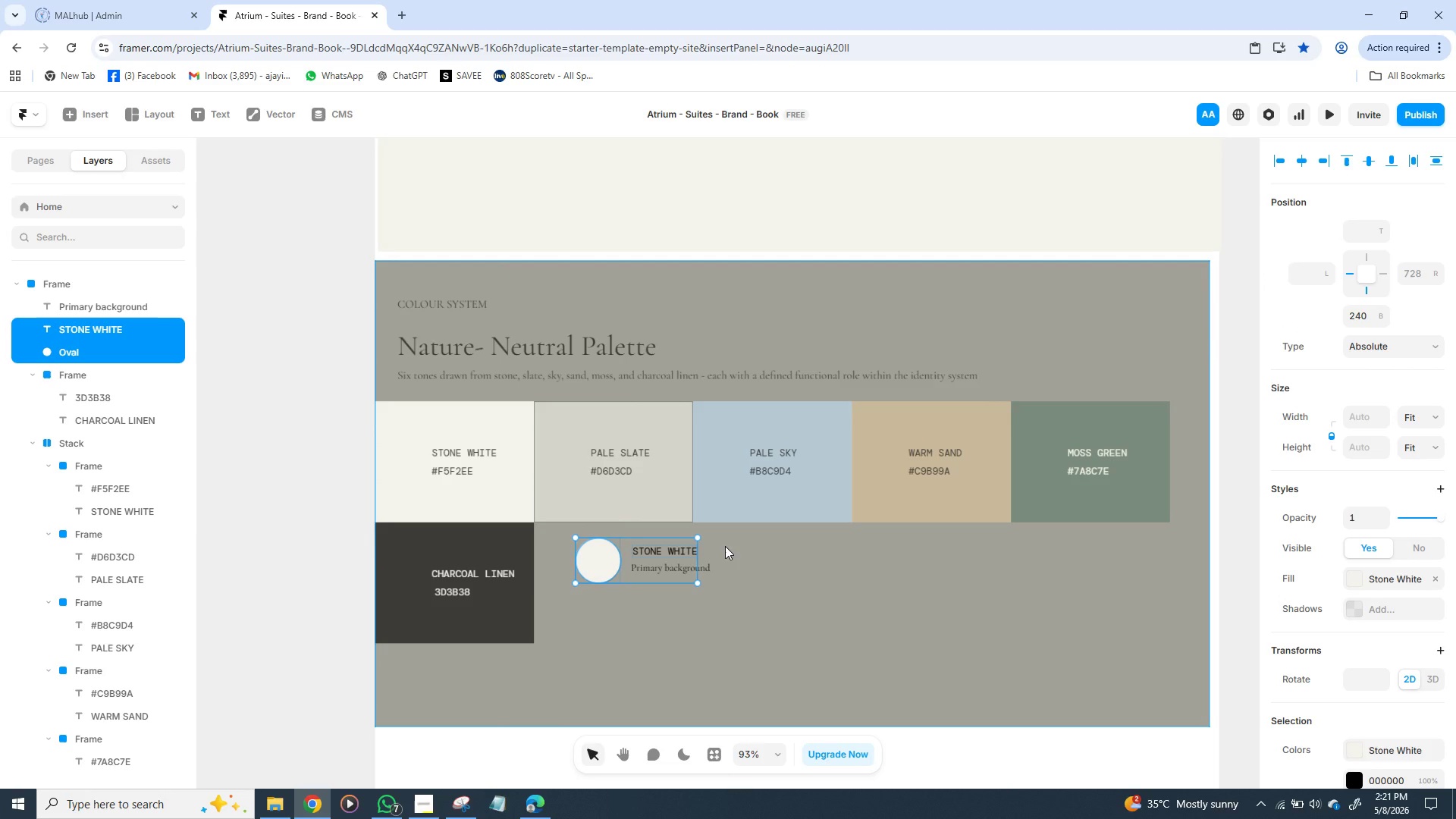 
key(Shift+ShiftLeft)
 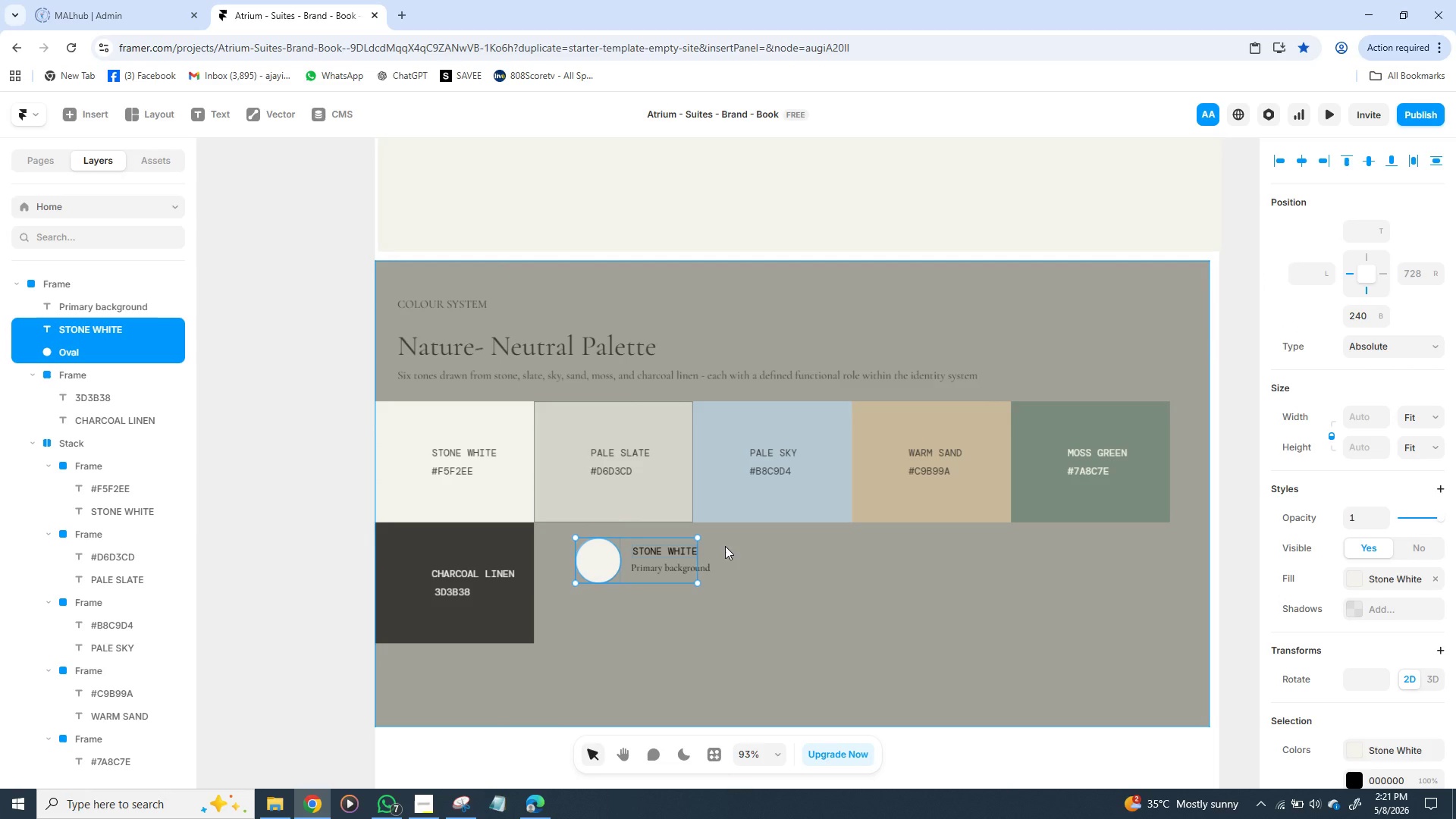 
key(Shift+ShiftLeft)
 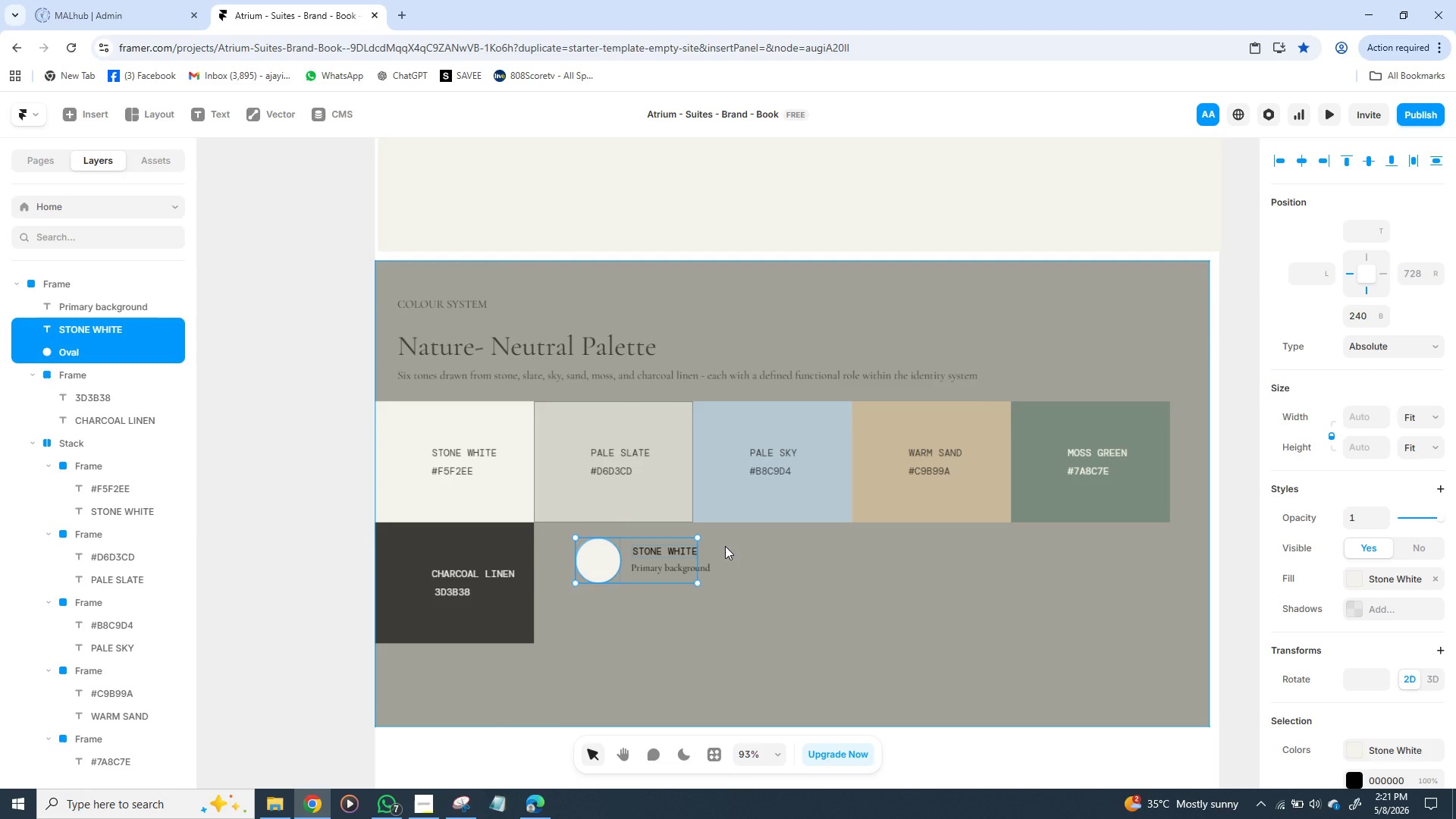 
key(Shift+ShiftLeft)
 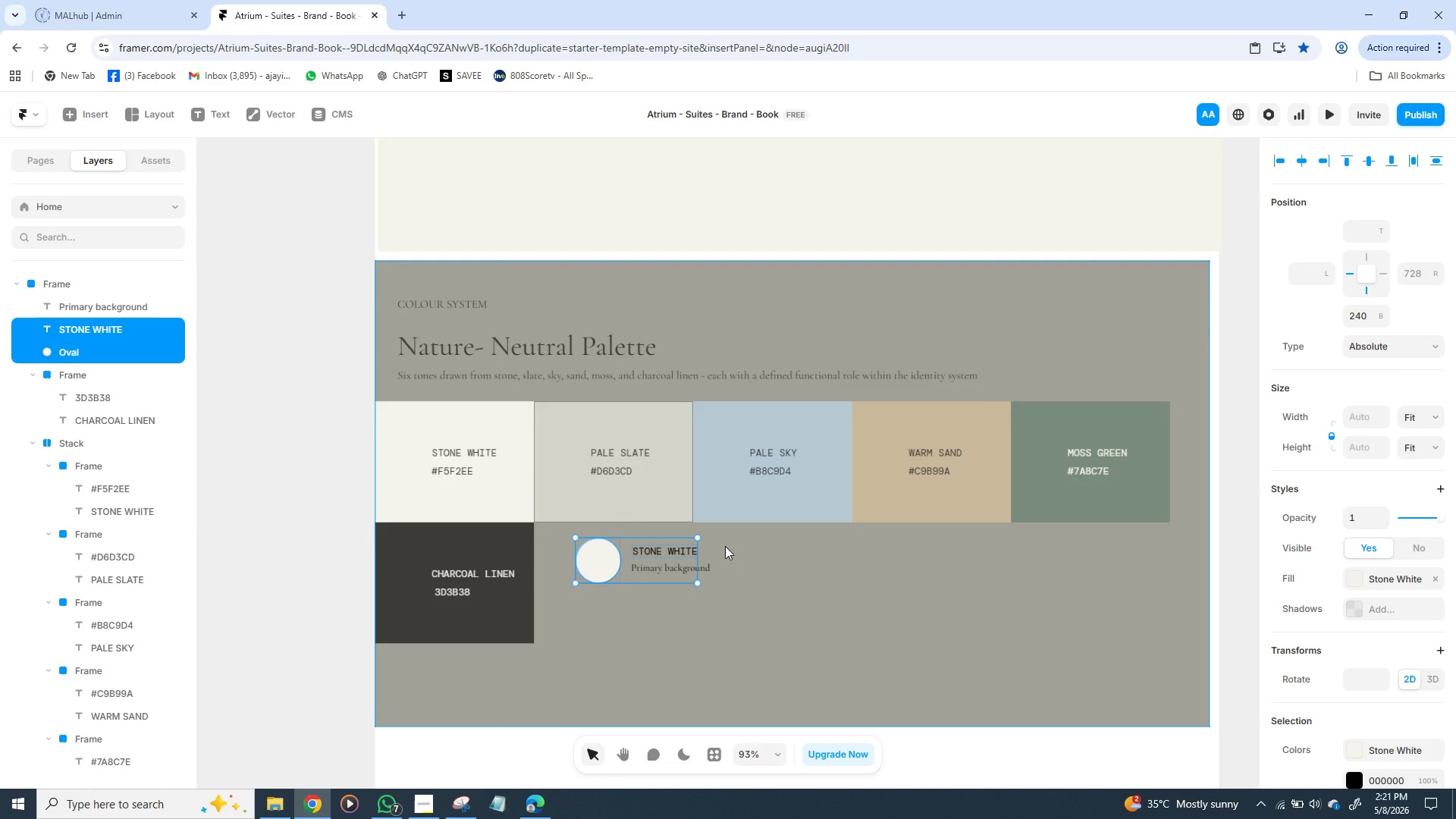 
key(Shift+ShiftLeft)
 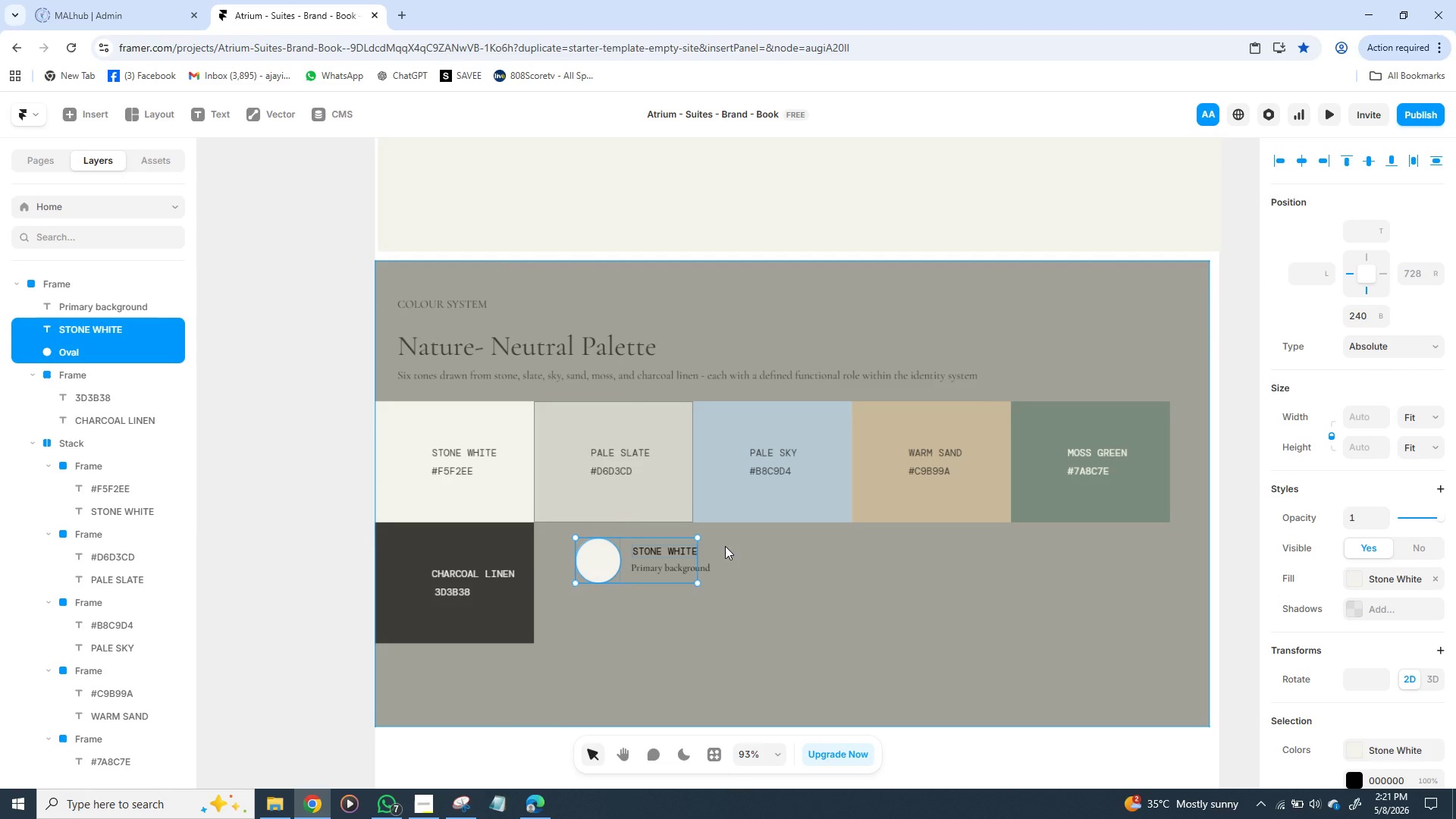 
key(Shift+ShiftLeft)
 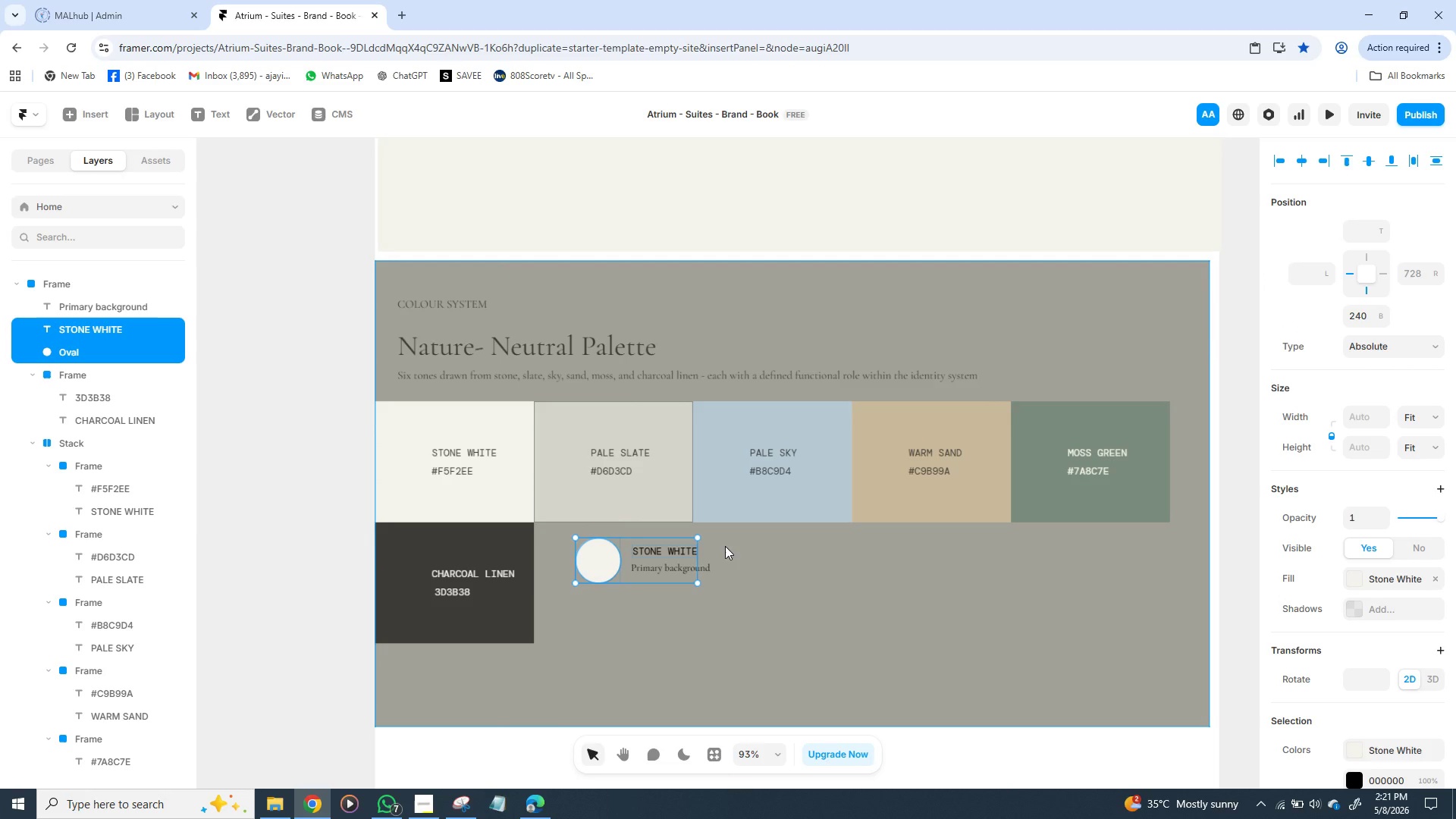 
key(Shift+ShiftLeft)
 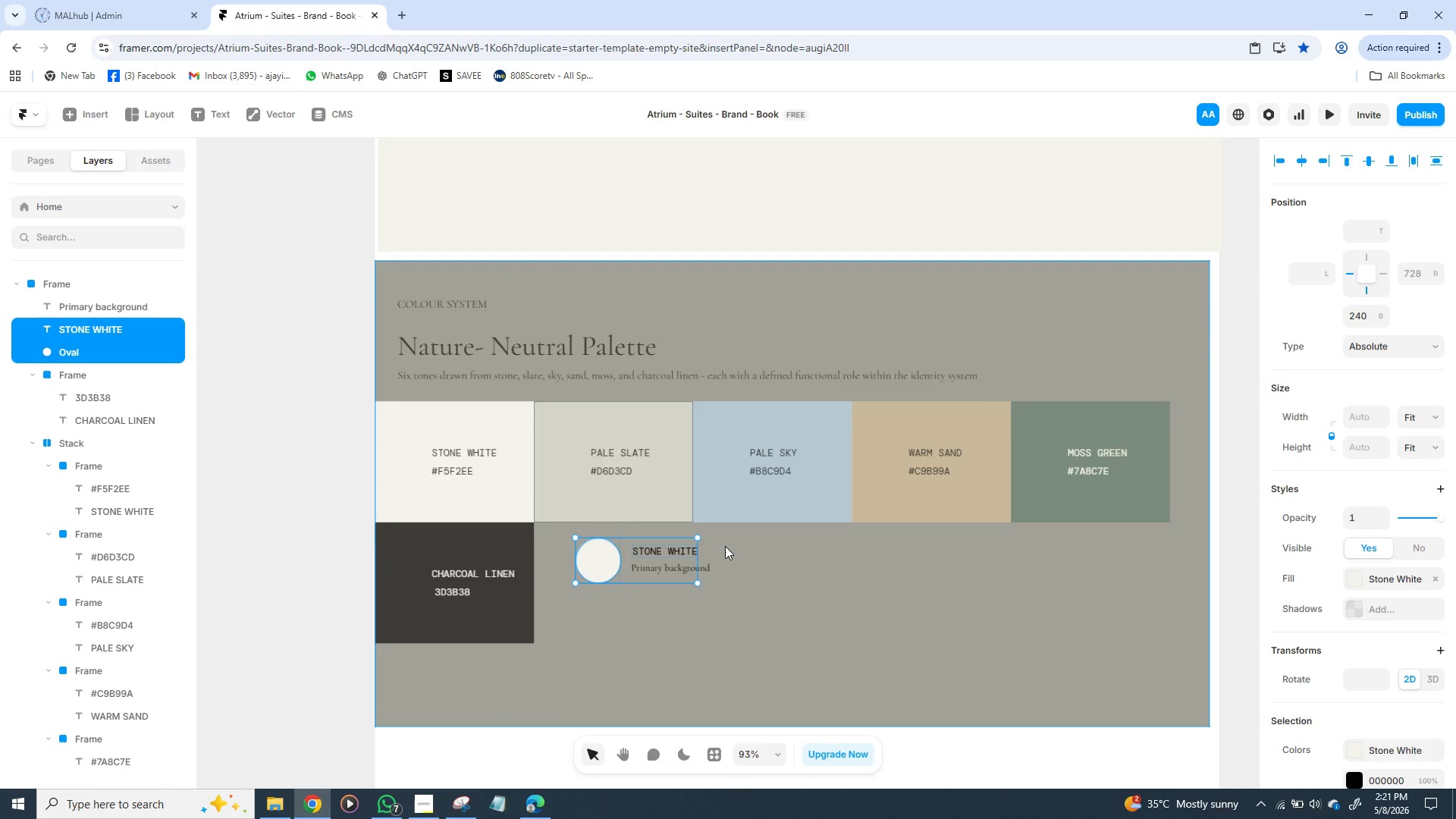 
key(Shift+ShiftLeft)
 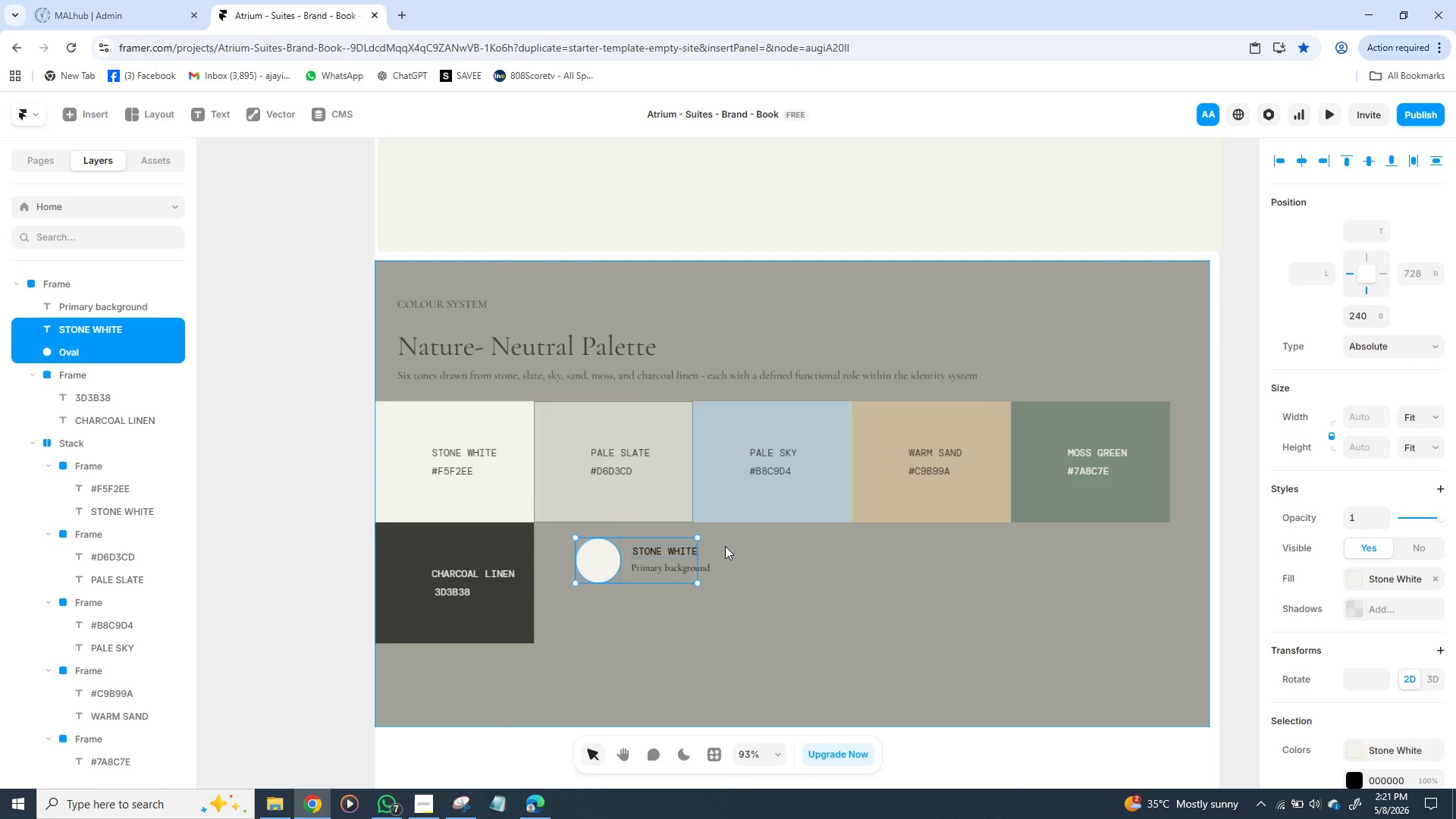 
key(Shift+ShiftLeft)
 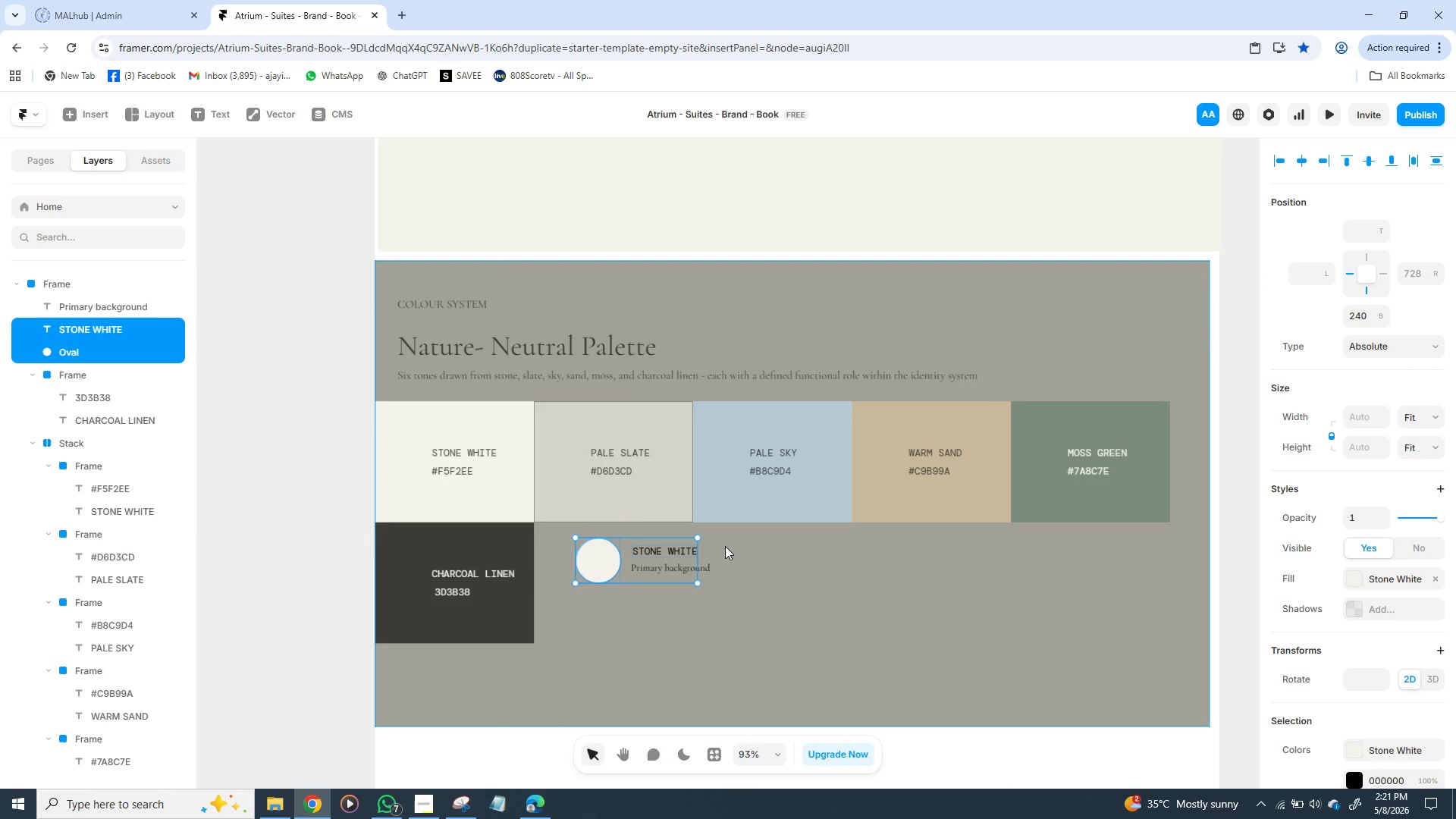 
key(Shift+ShiftLeft)
 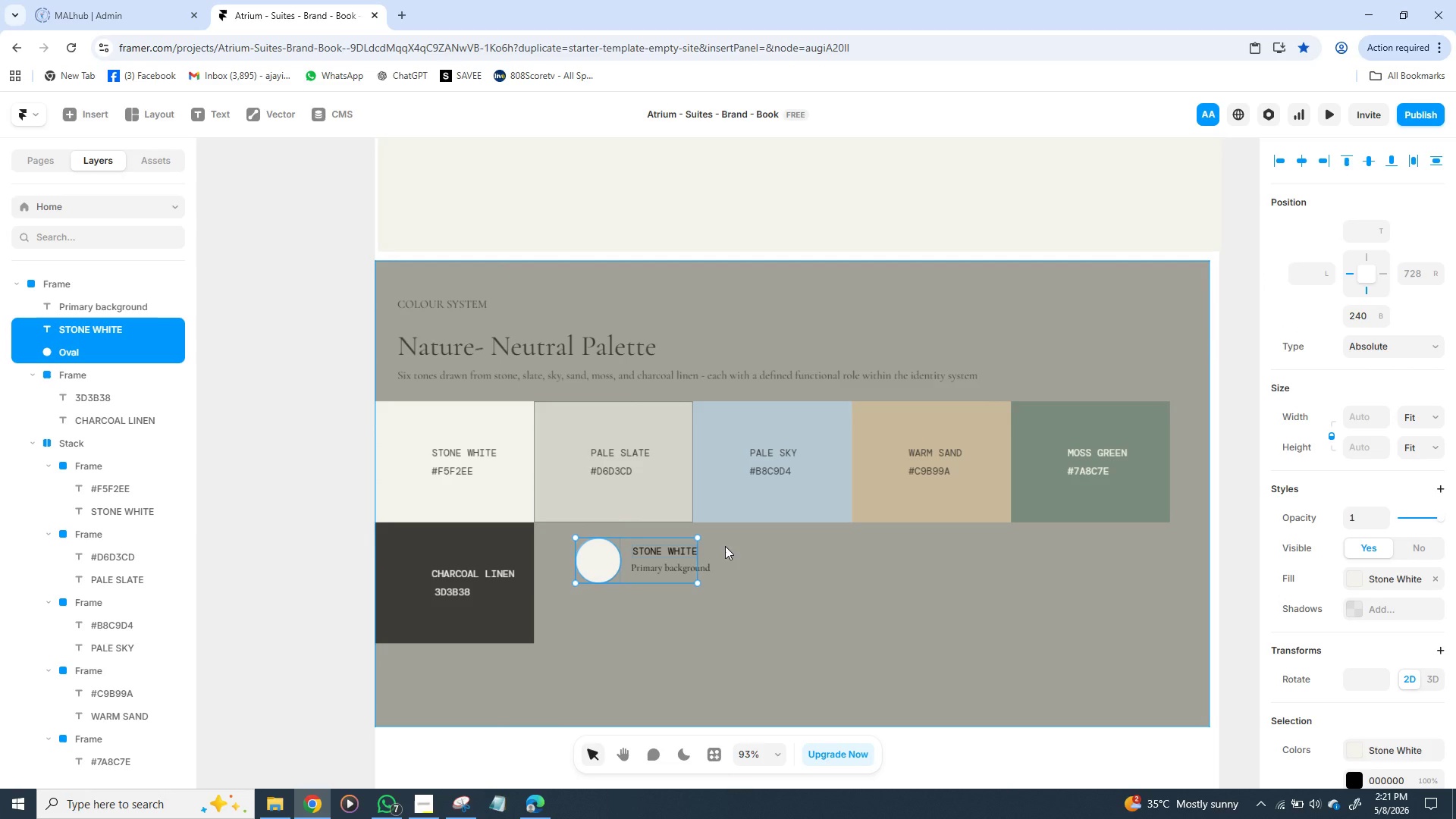 
key(Shift+ShiftLeft)
 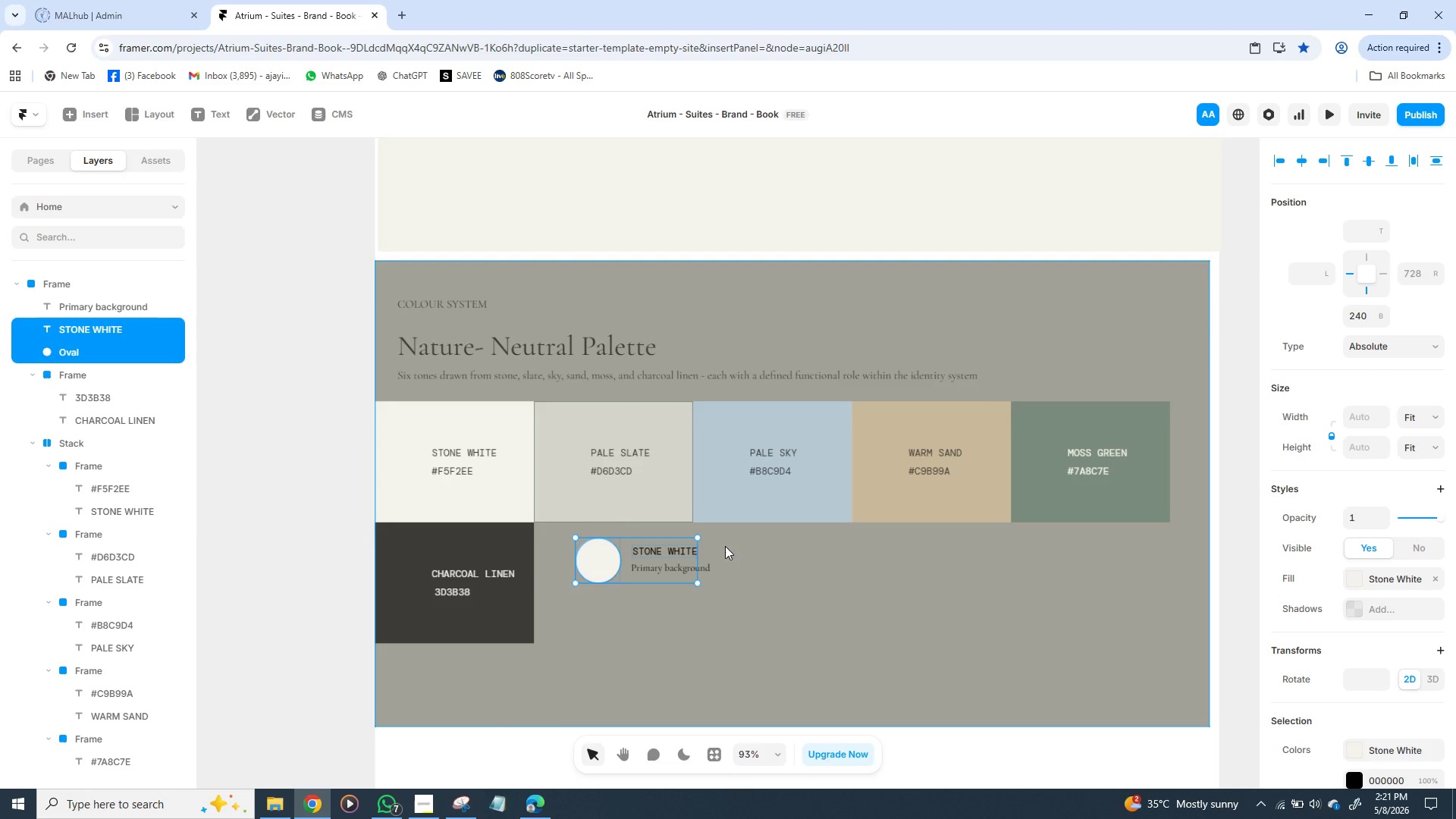 
key(Shift+ShiftLeft)
 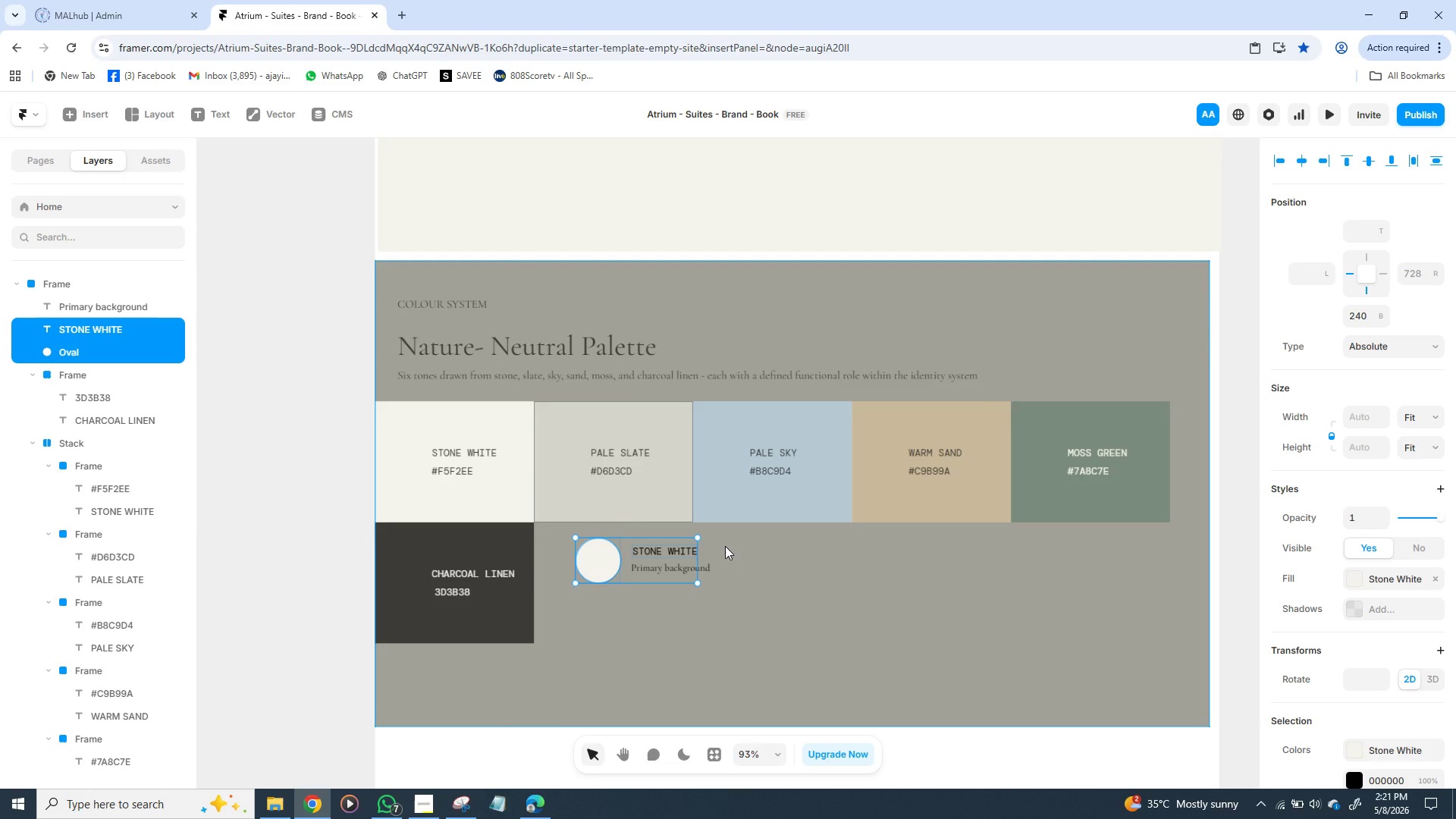 
key(Shift+ShiftLeft)
 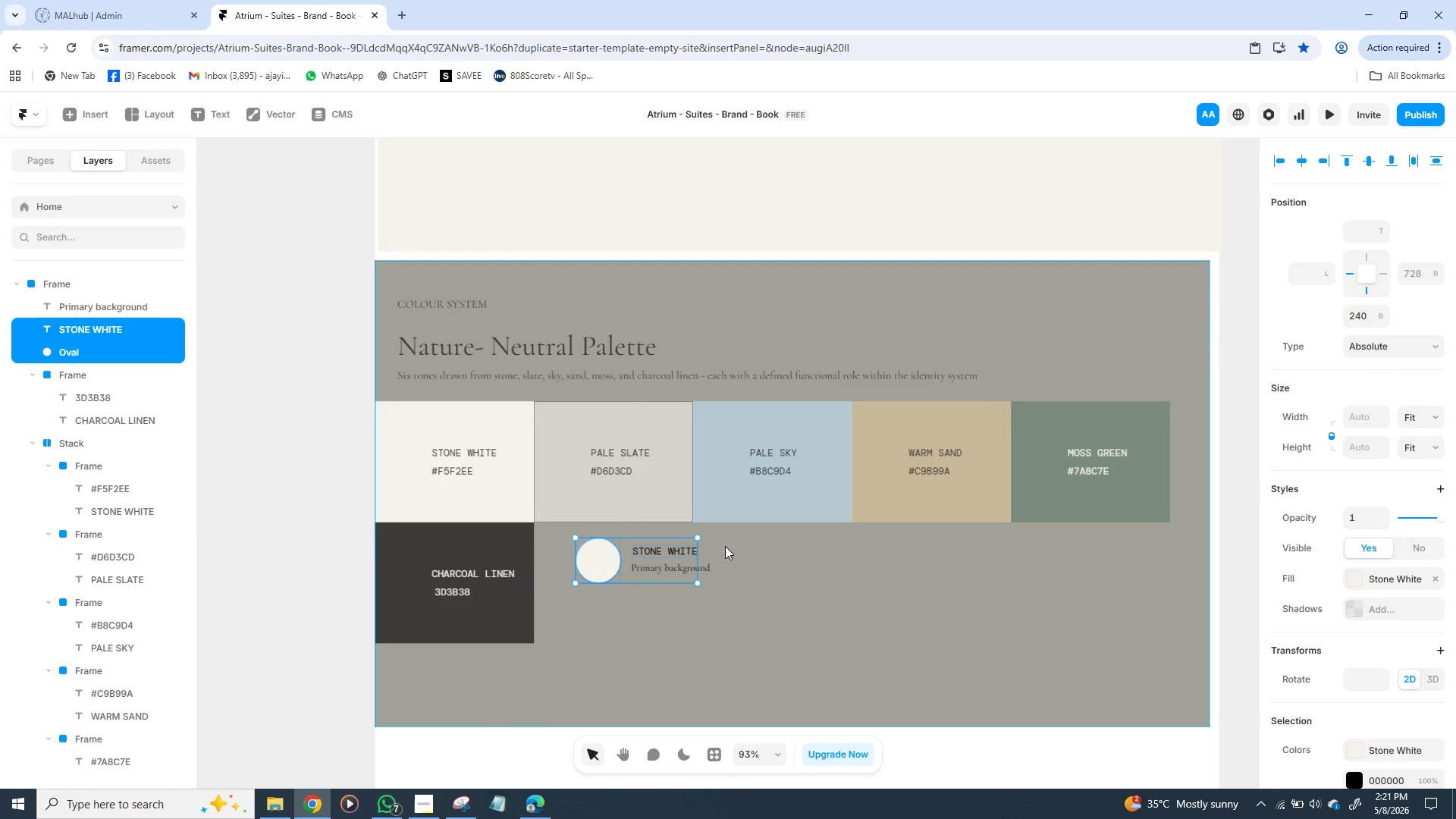 
key(Shift+ShiftLeft)
 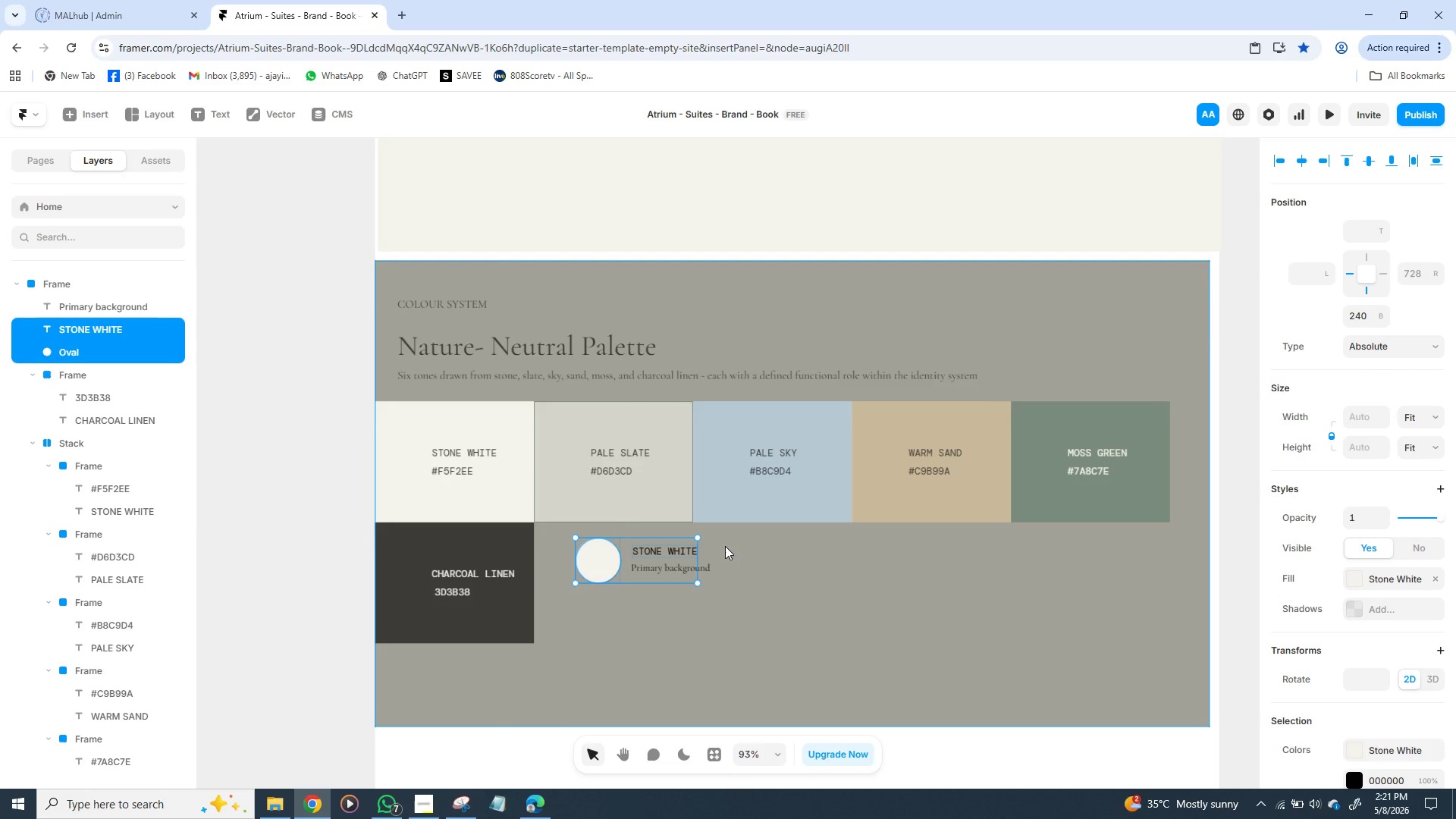 
key(Shift+ShiftLeft)
 